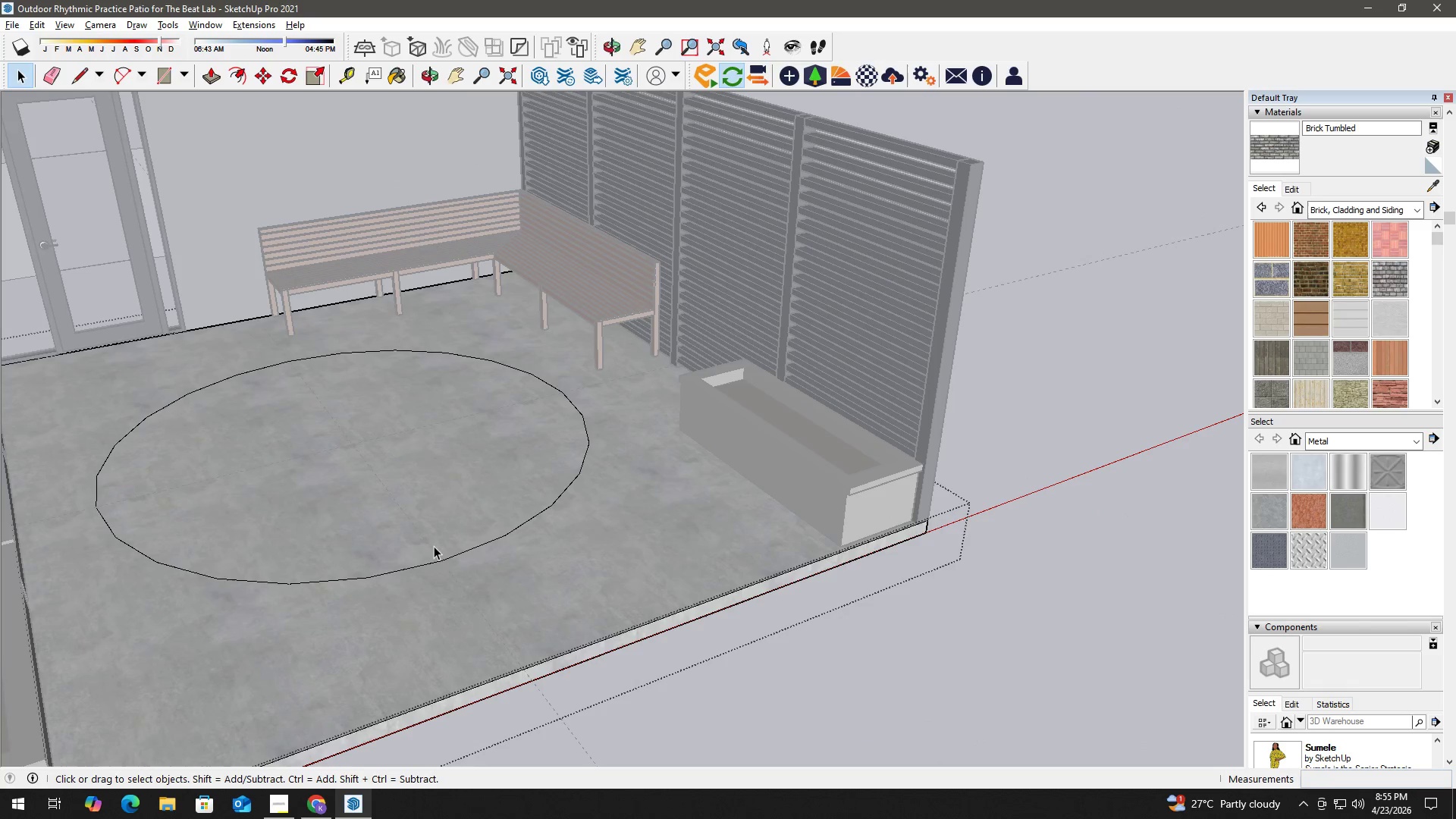 
left_click([451, 554])
 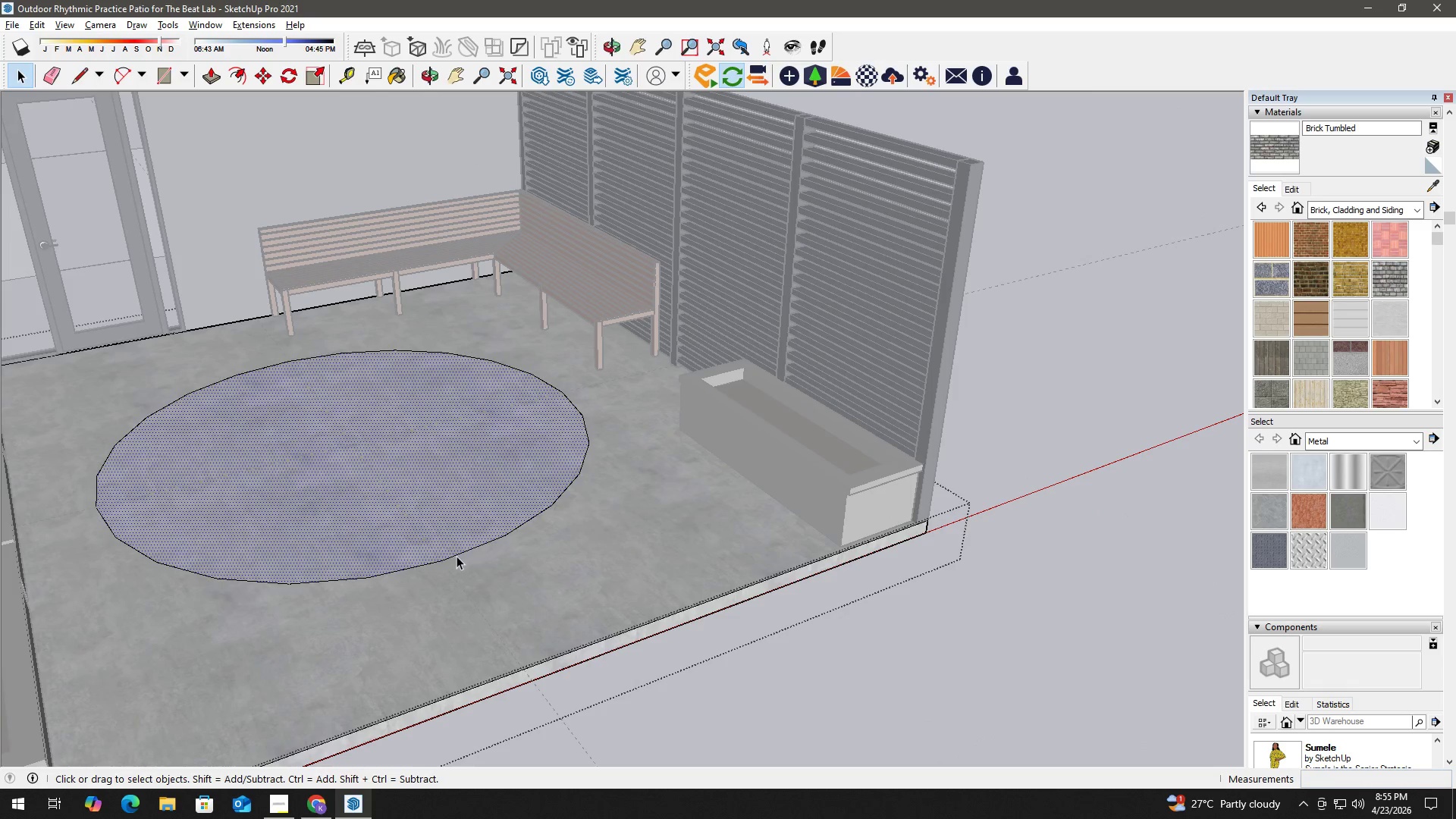 
left_click([457, 556])
 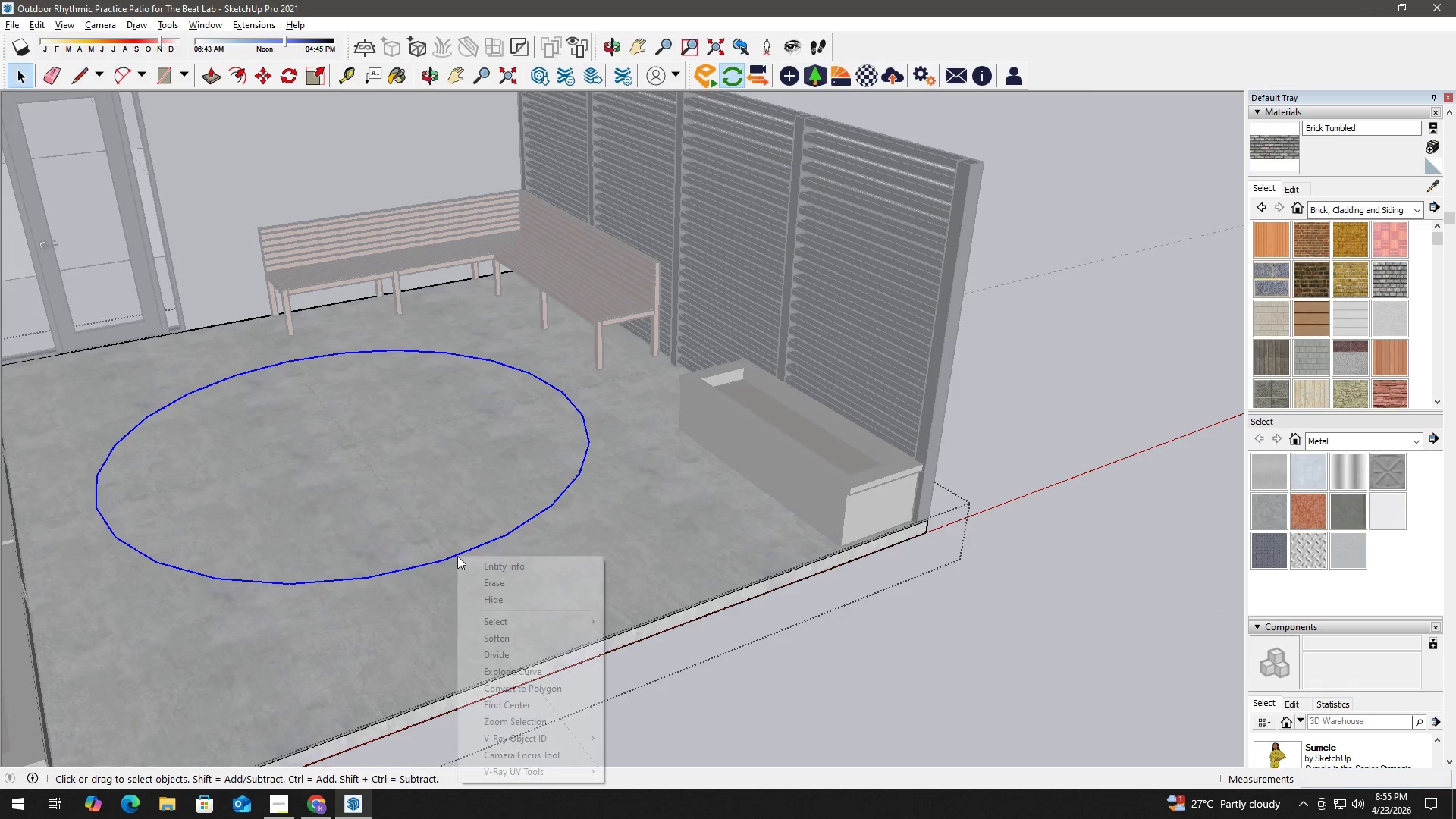 
right_click([457, 556])
 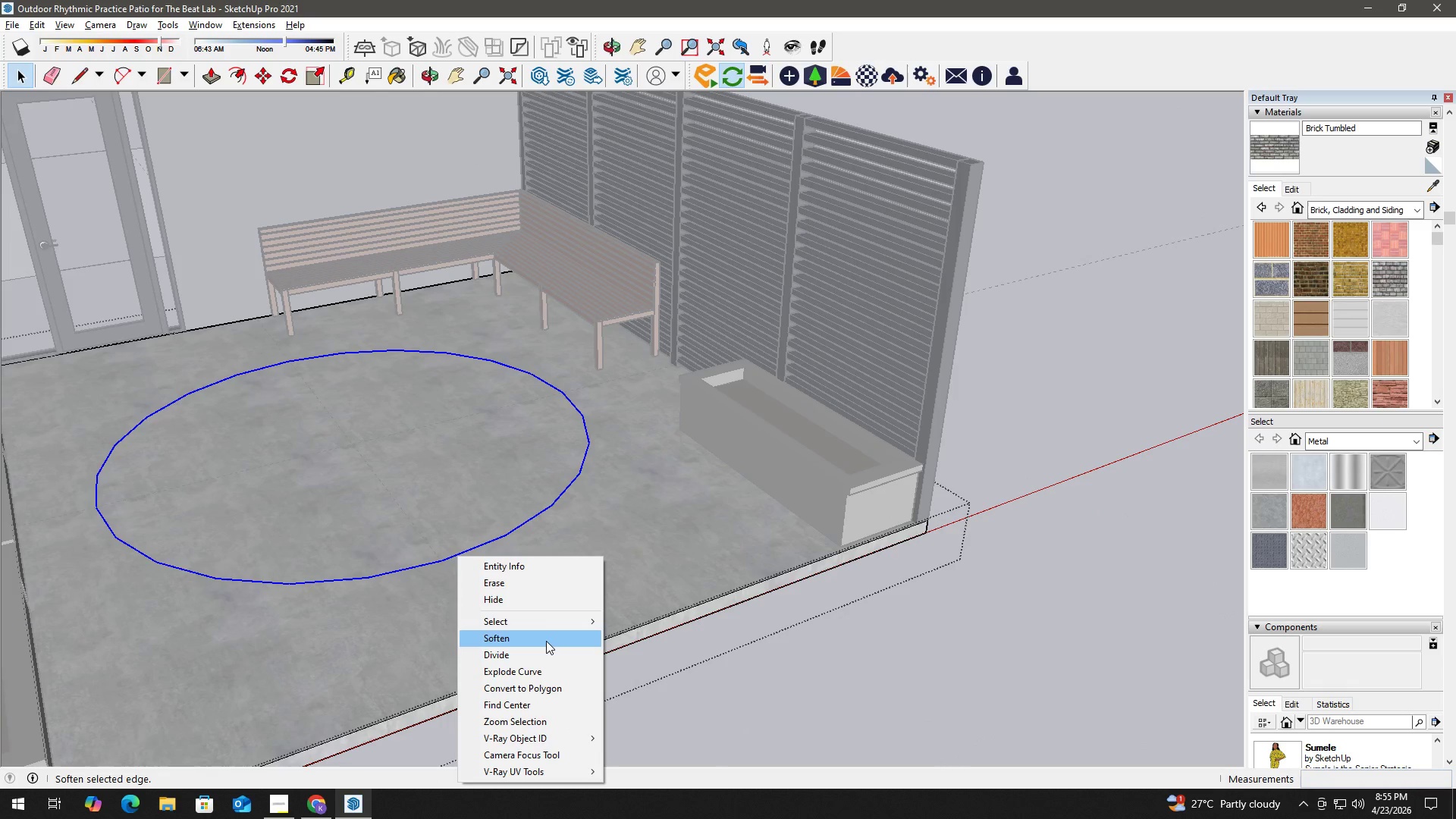 
left_click([548, 654])
 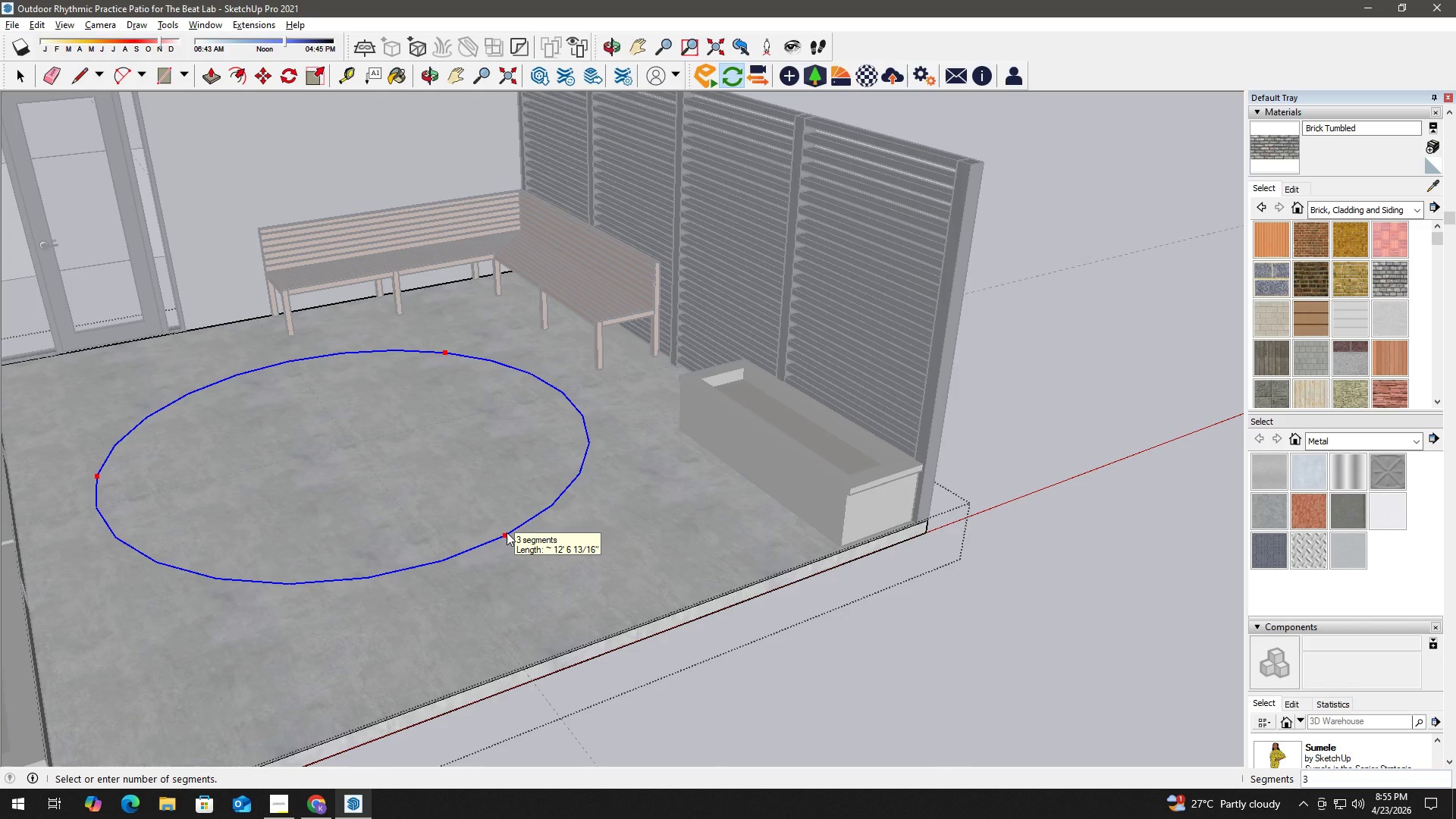 
left_click_drag(start_coordinate=[506, 532], to_coordinate=[474, 550])
 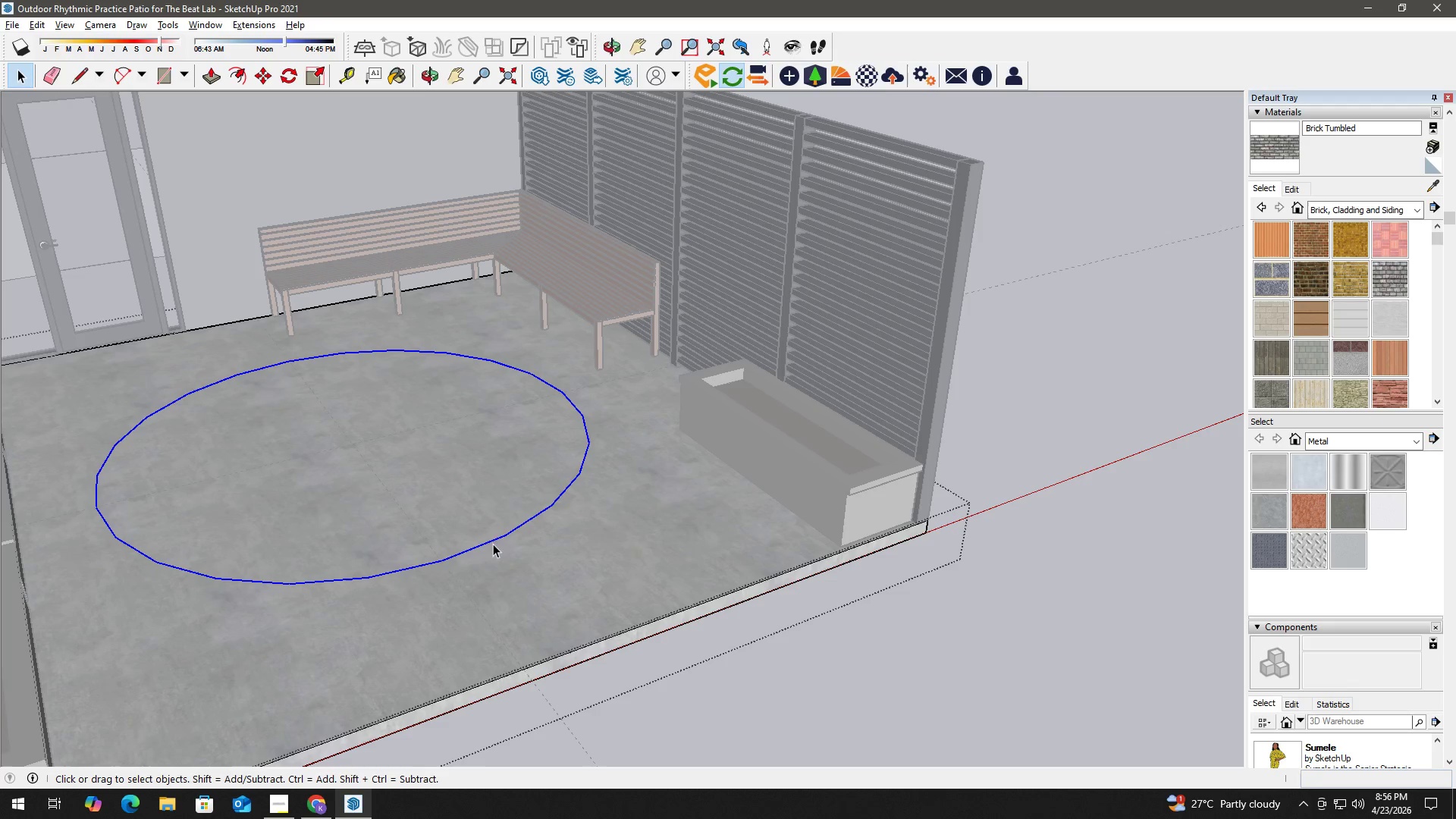 
right_click([493, 541])
 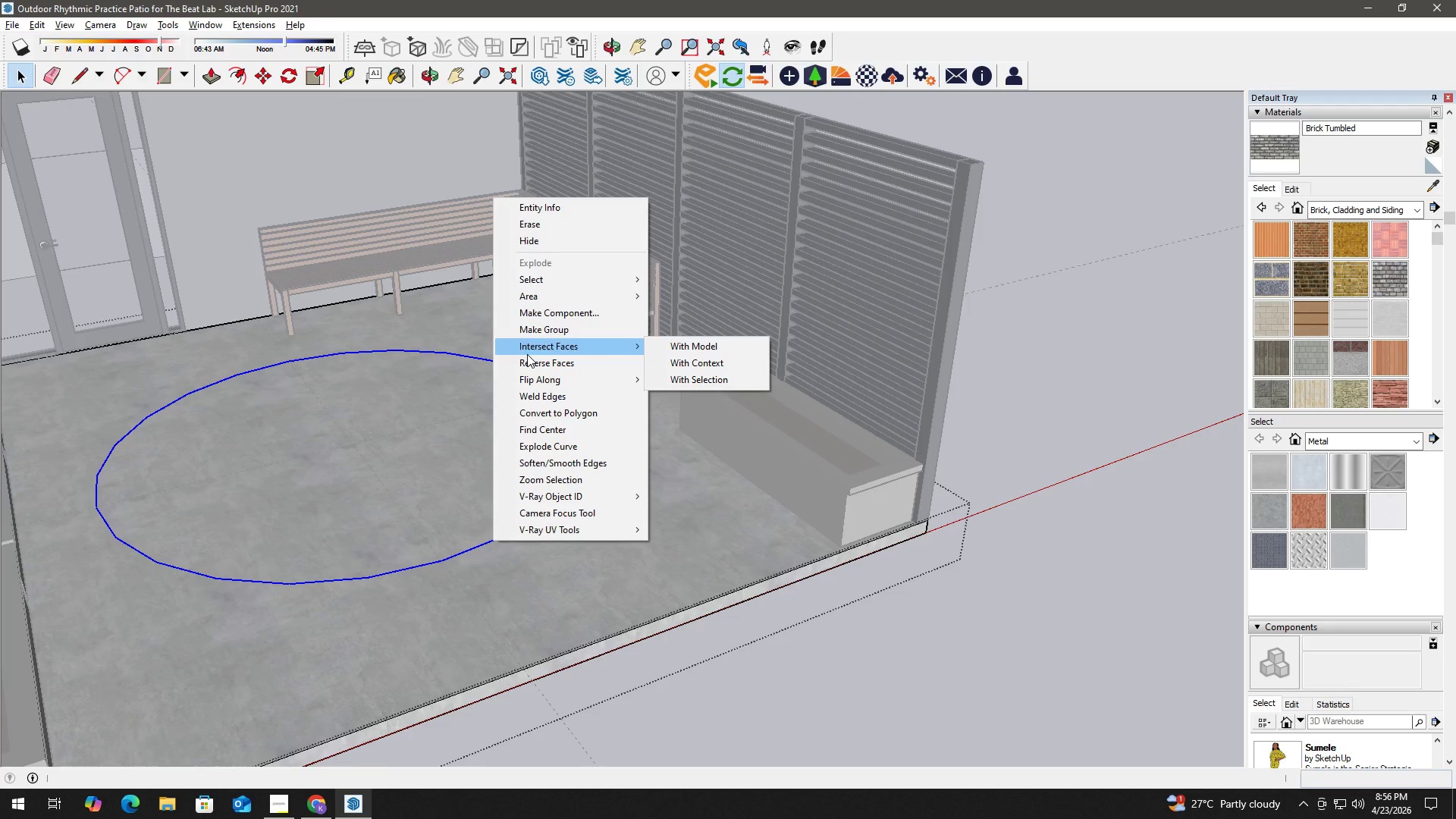 
left_click([426, 560])
 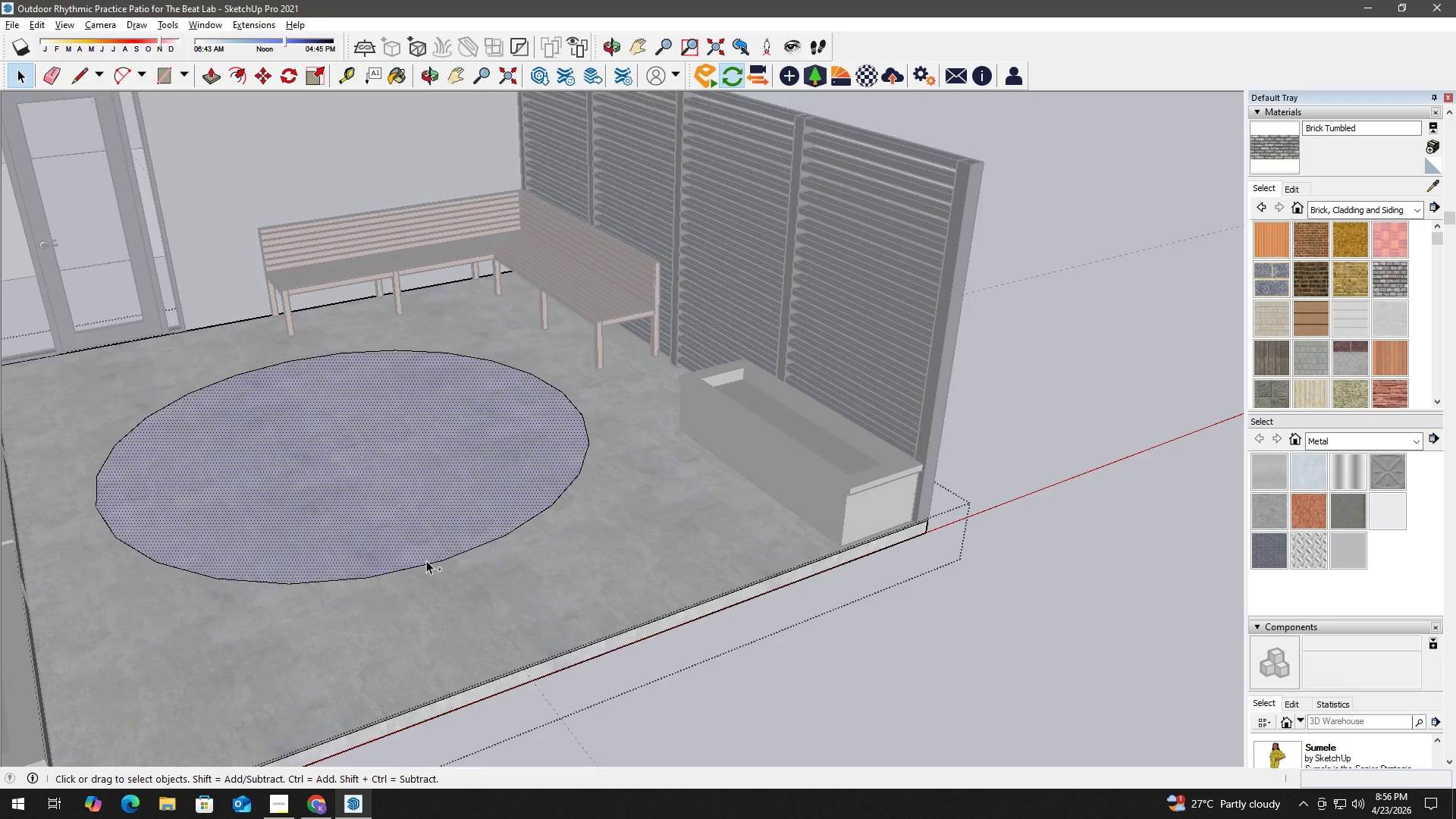 
key(Control+Z)
 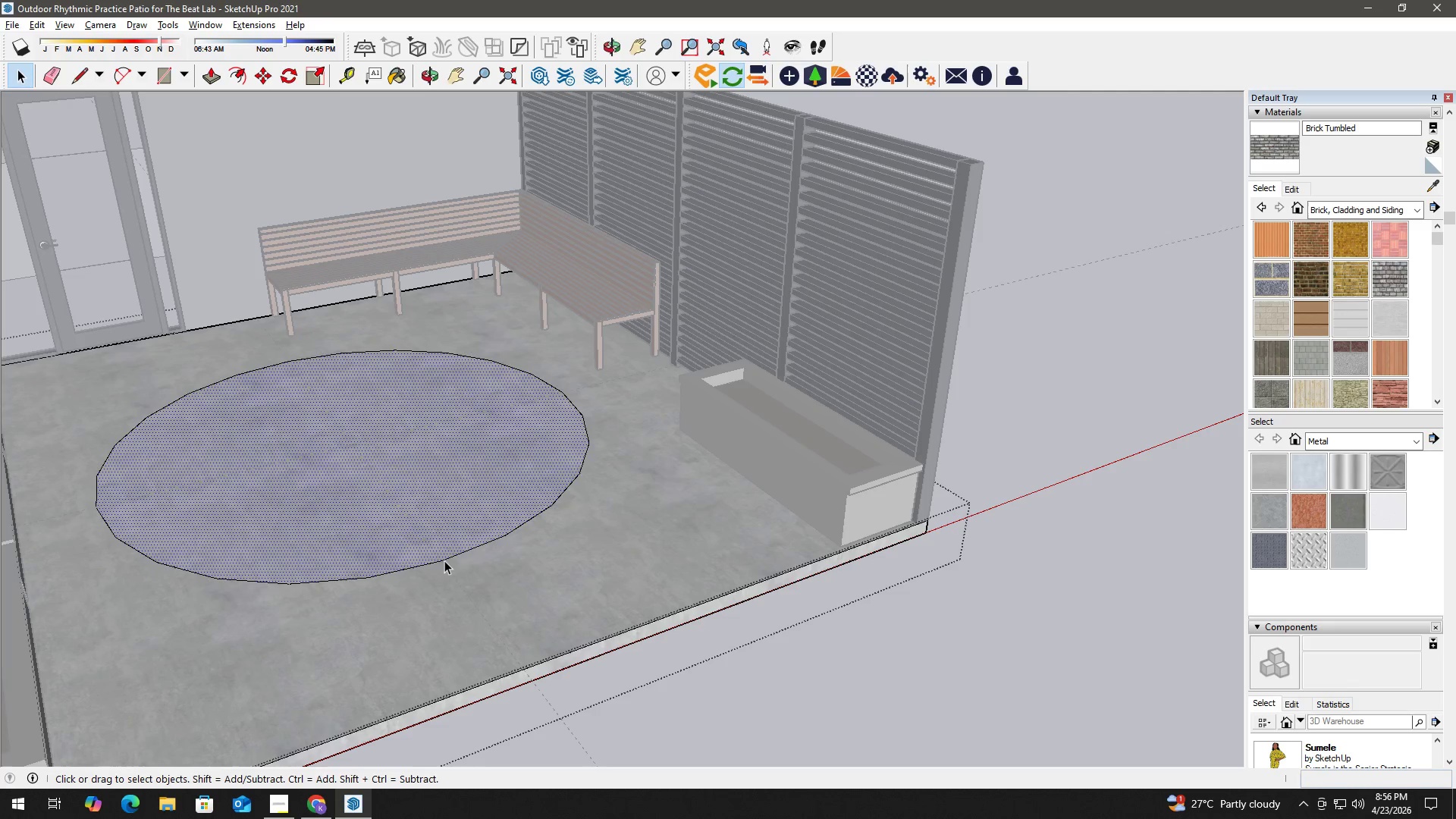 
left_click([444, 560])
 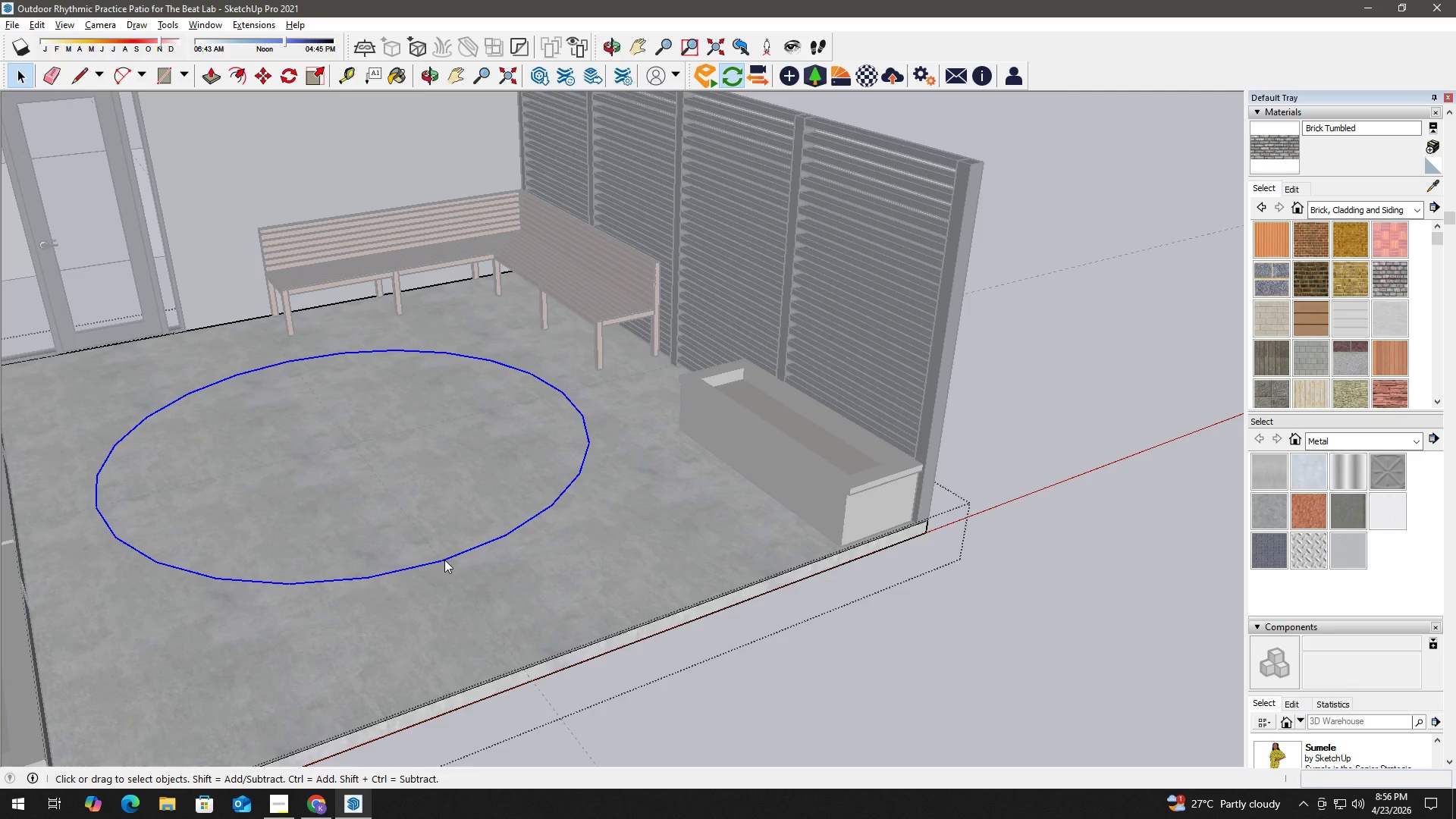 
right_click([444, 560])
 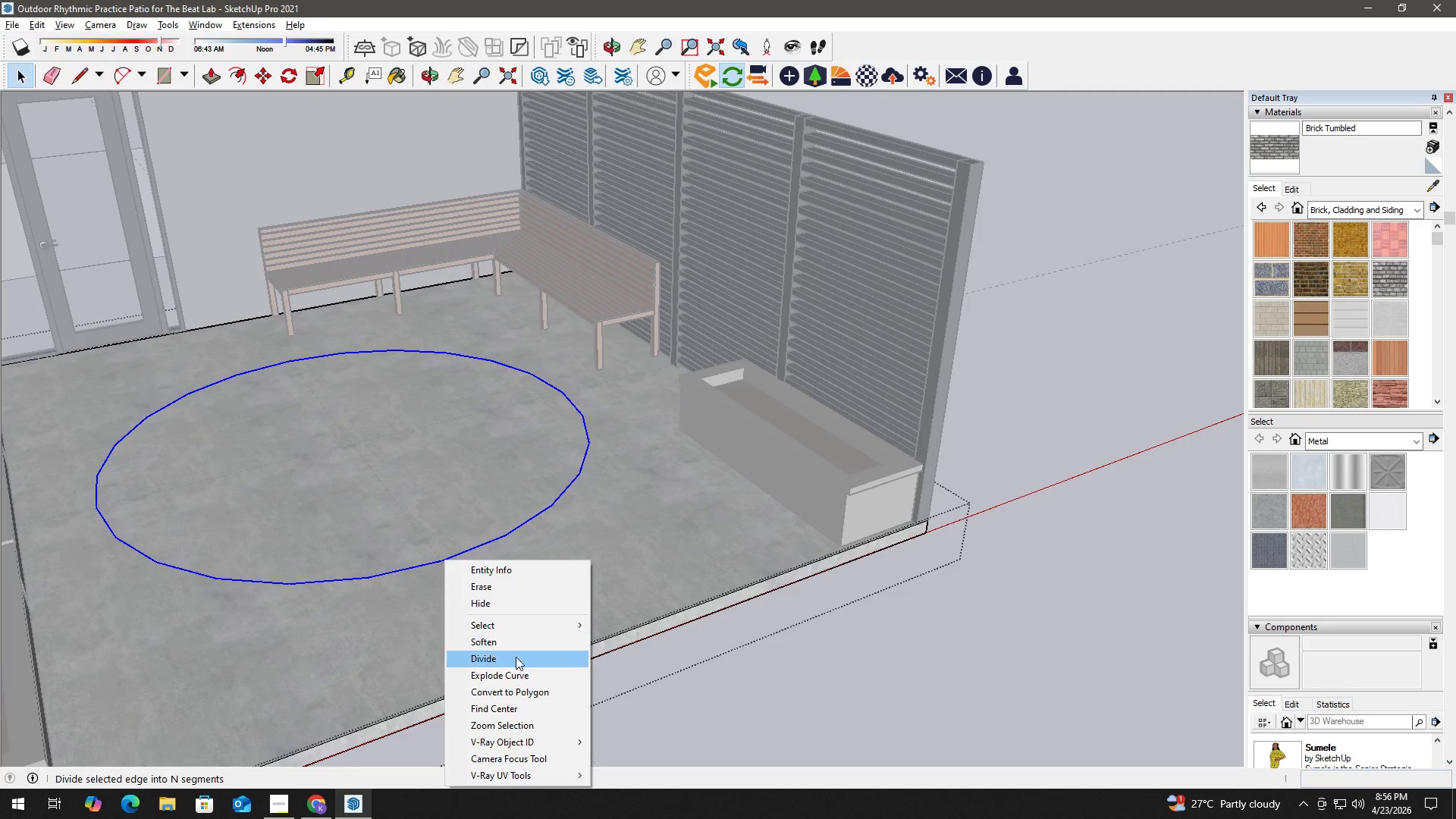 
left_click([516, 661])
 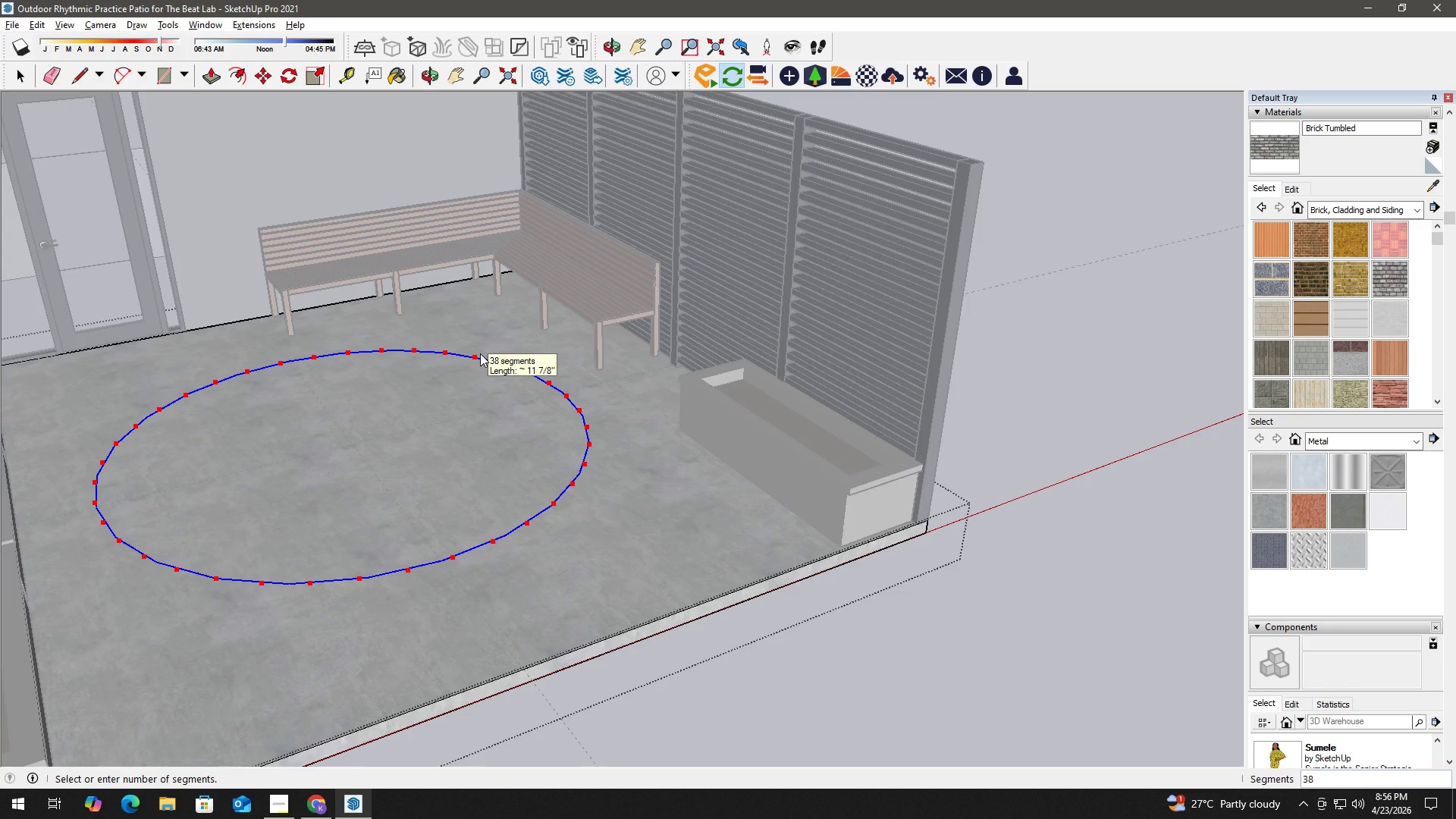 
wait(7.36)
 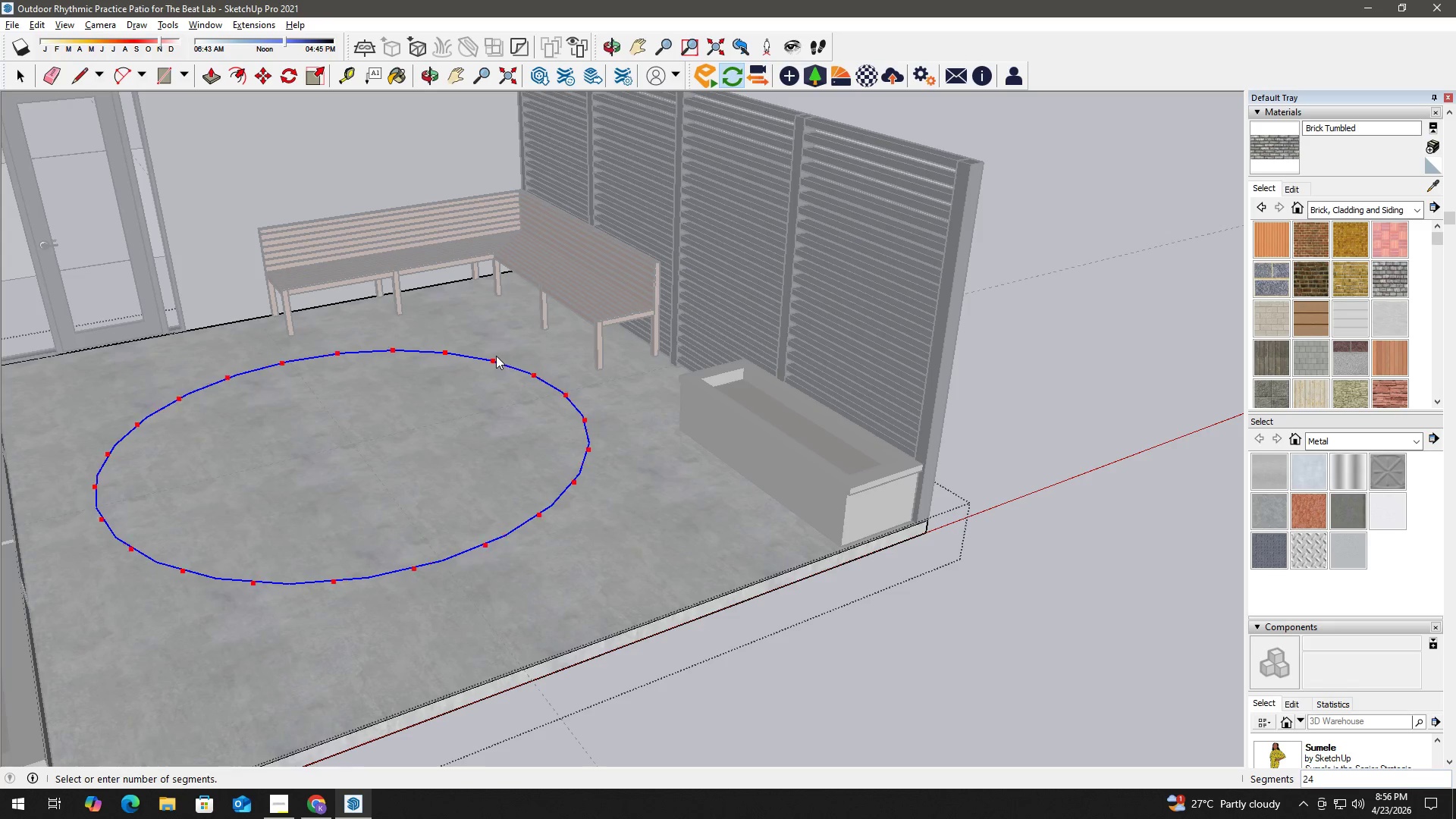 
key(Numpad5)
 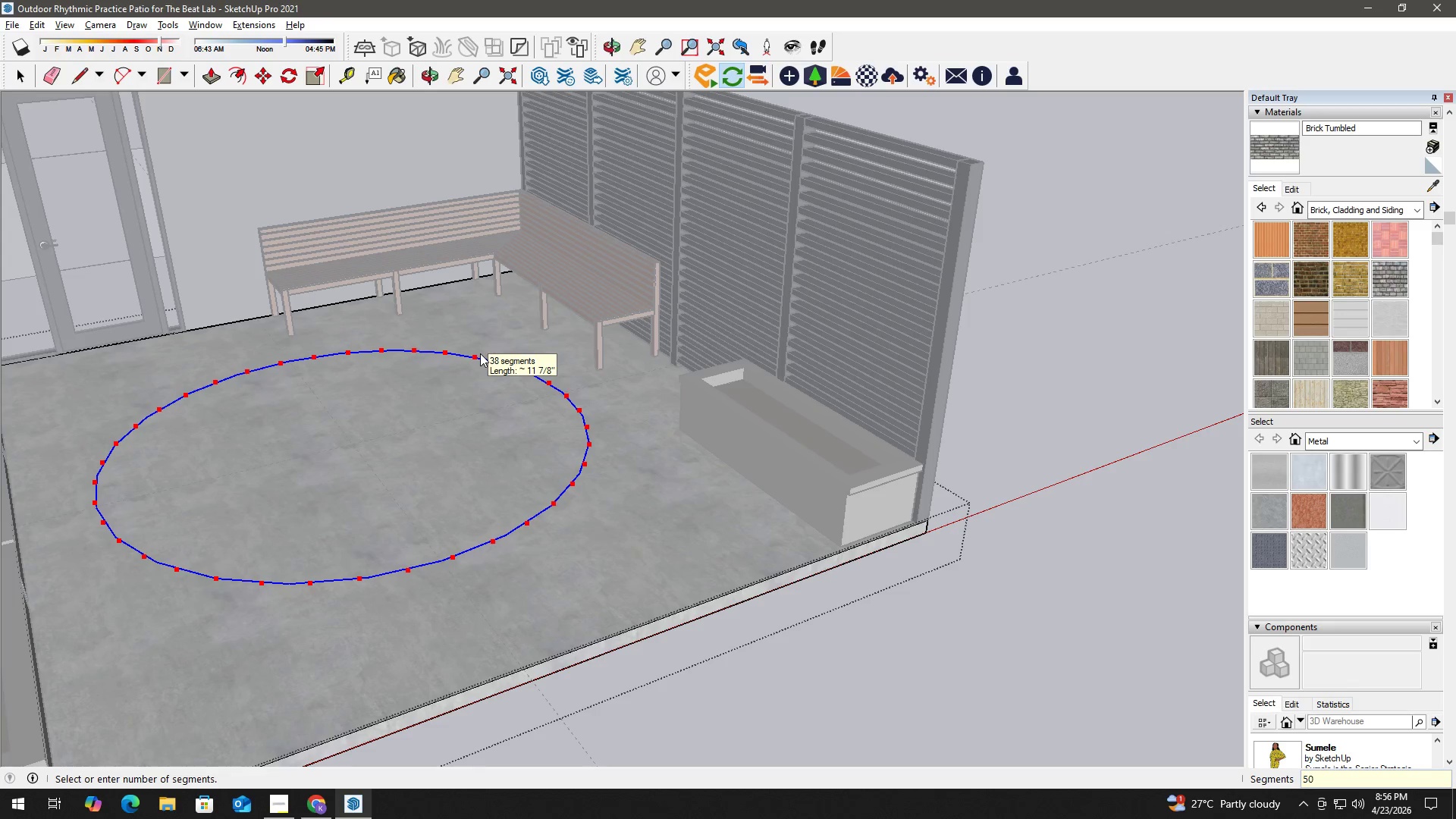 
key(Numpad0)
 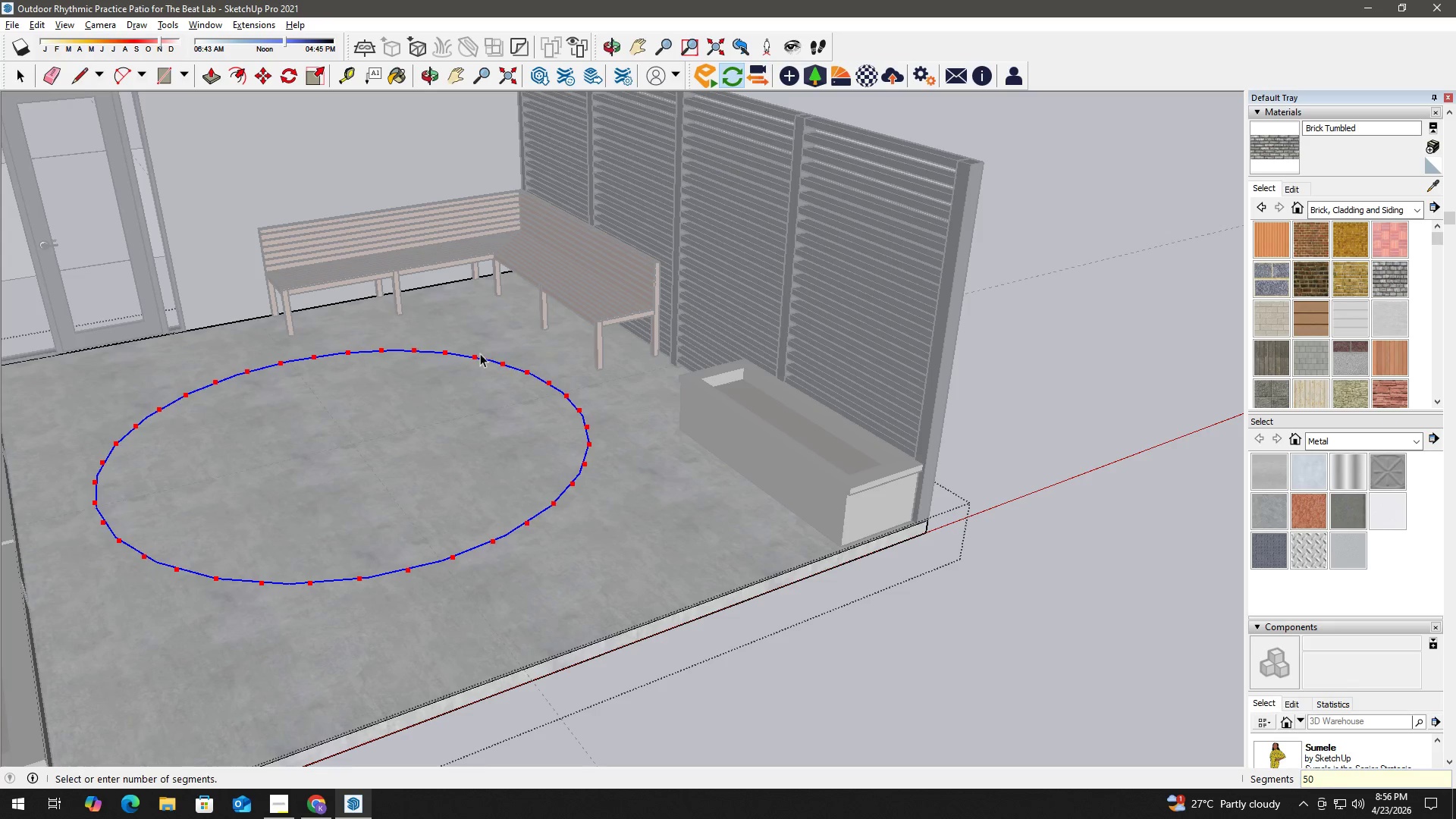 
key(NumpadEnter)
 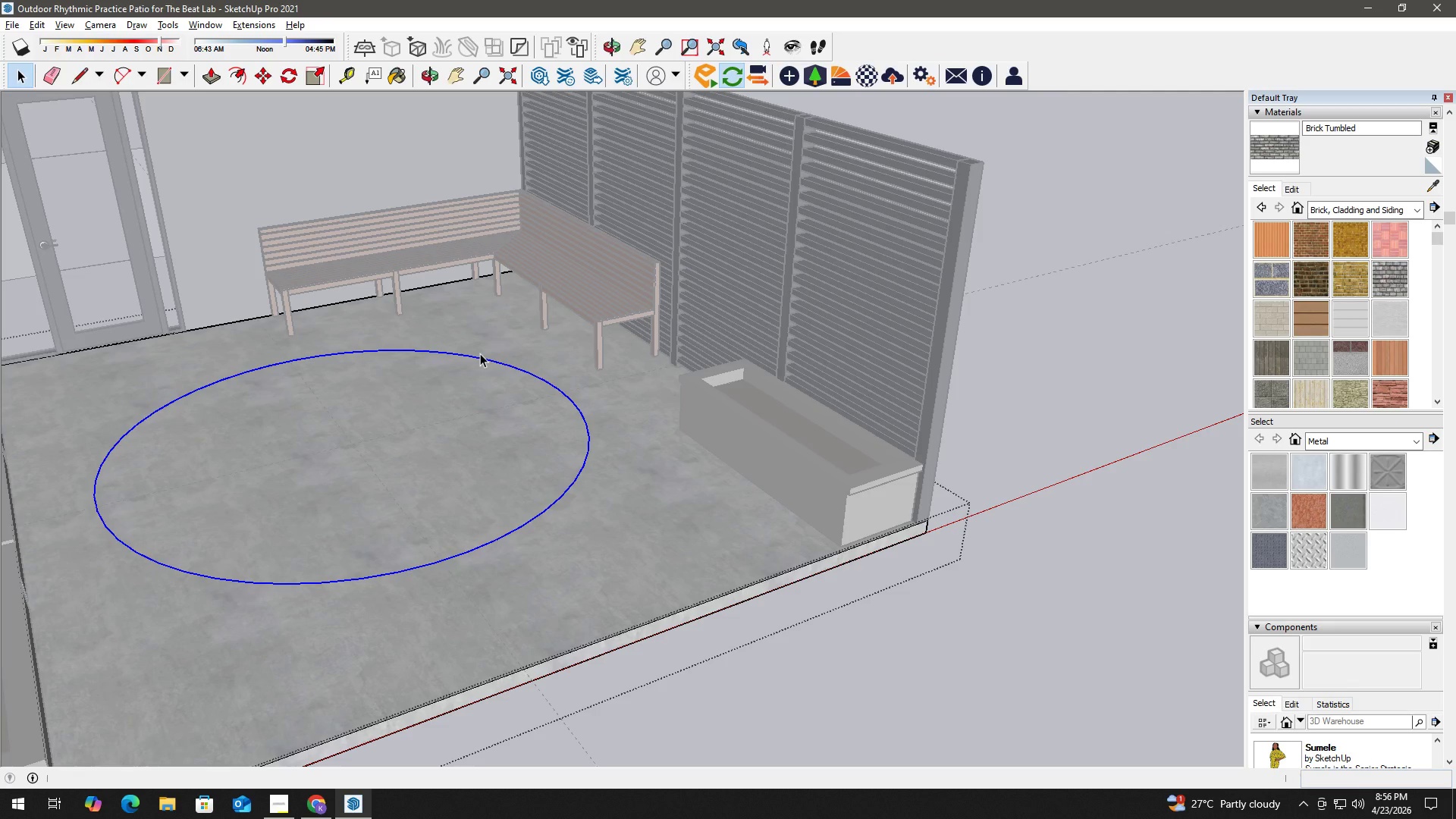 
key(Space)
 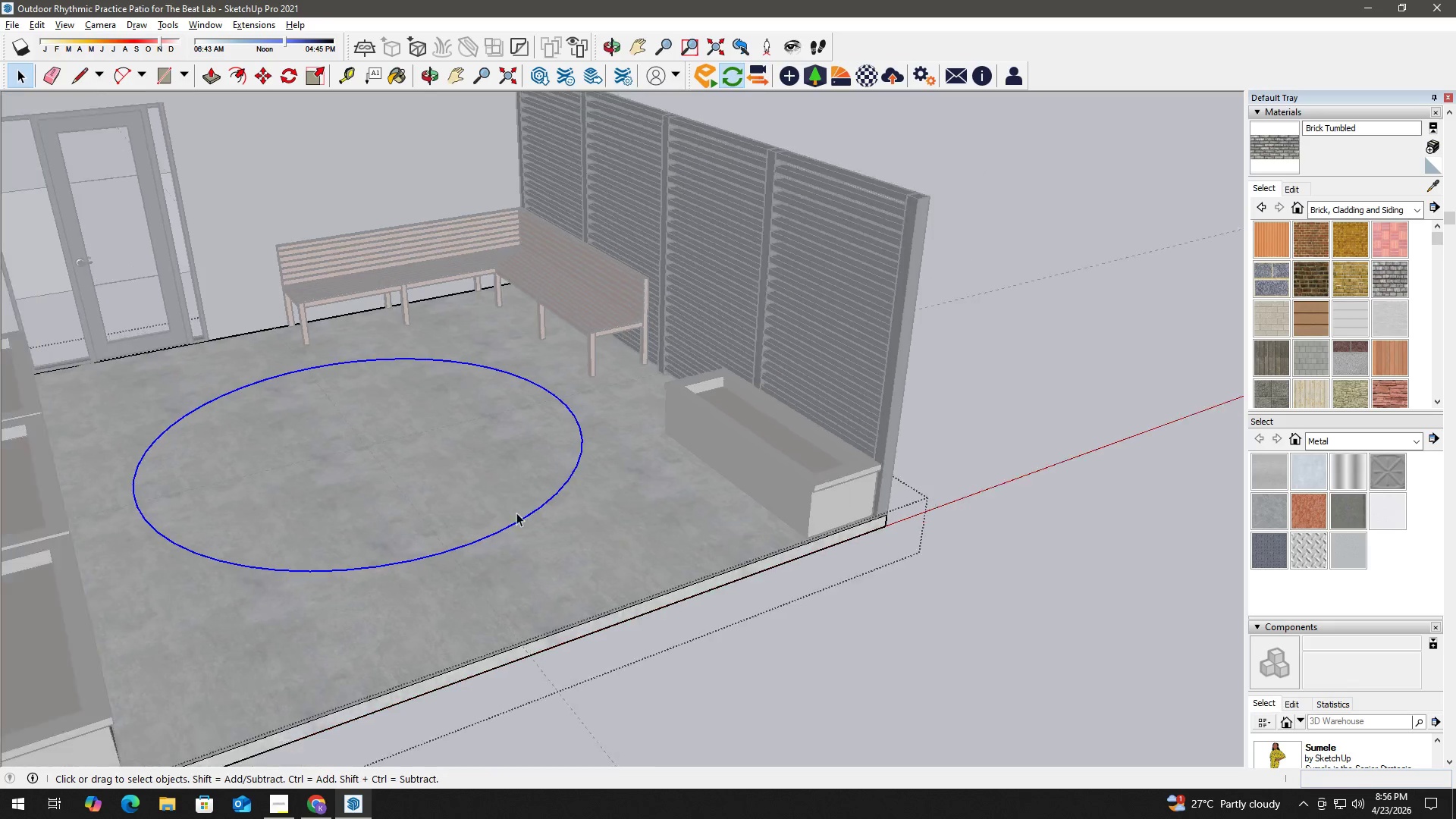 
scroll: coordinate [516, 498], scroll_direction: down, amount: 3.0
 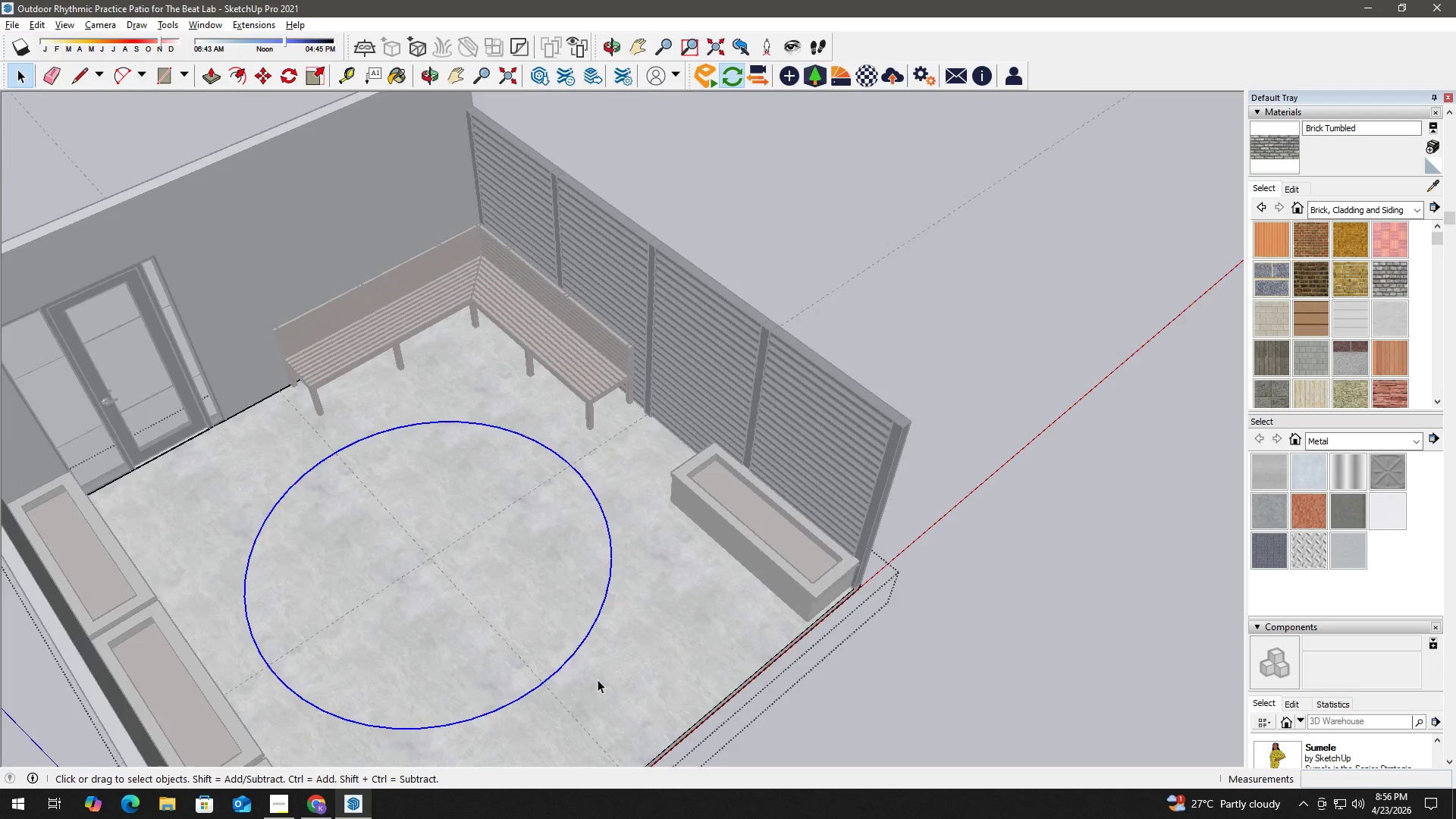 
key(Space)
 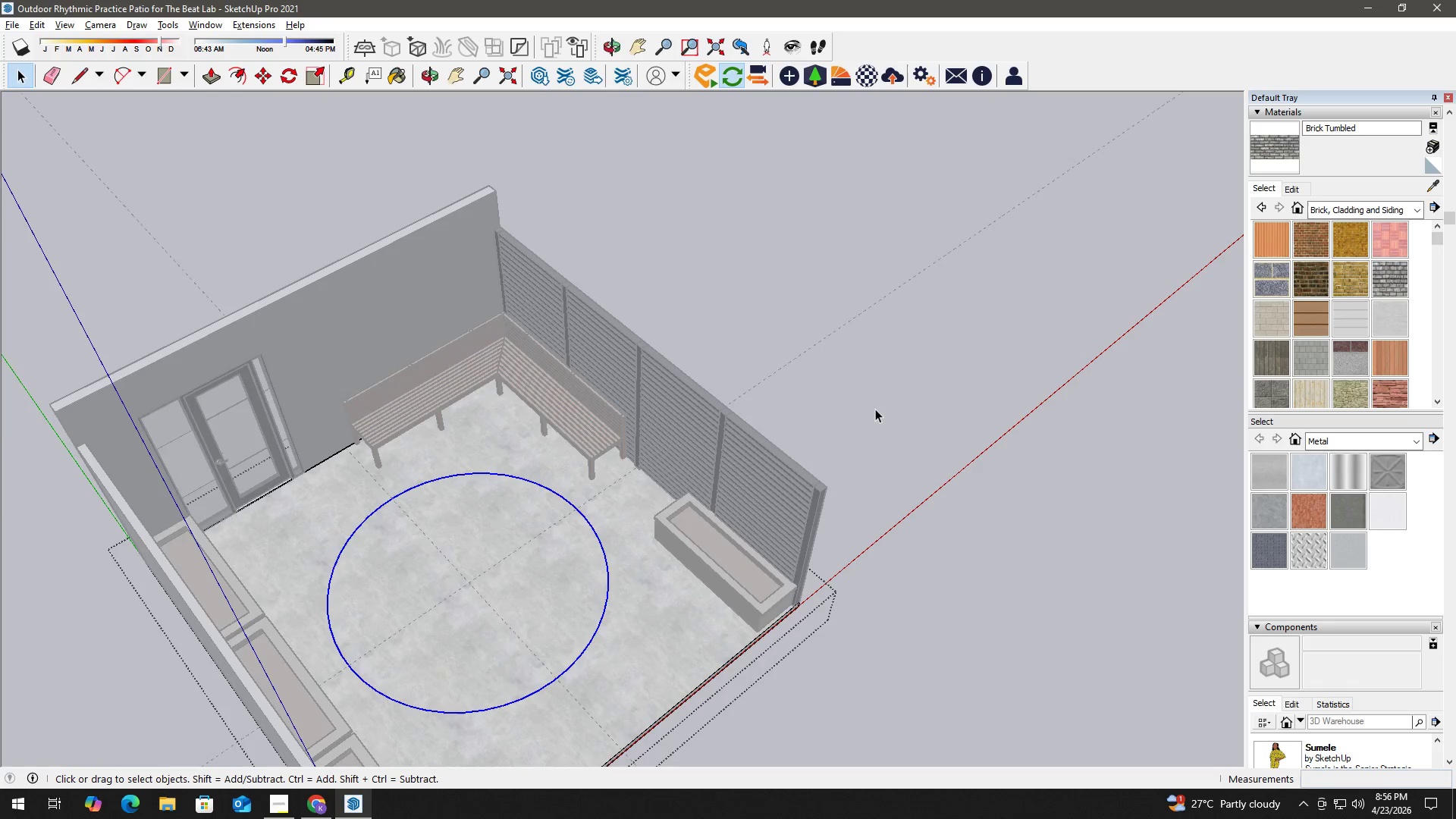 
scroll: coordinate [599, 664], scroll_direction: down, amount: 3.0
 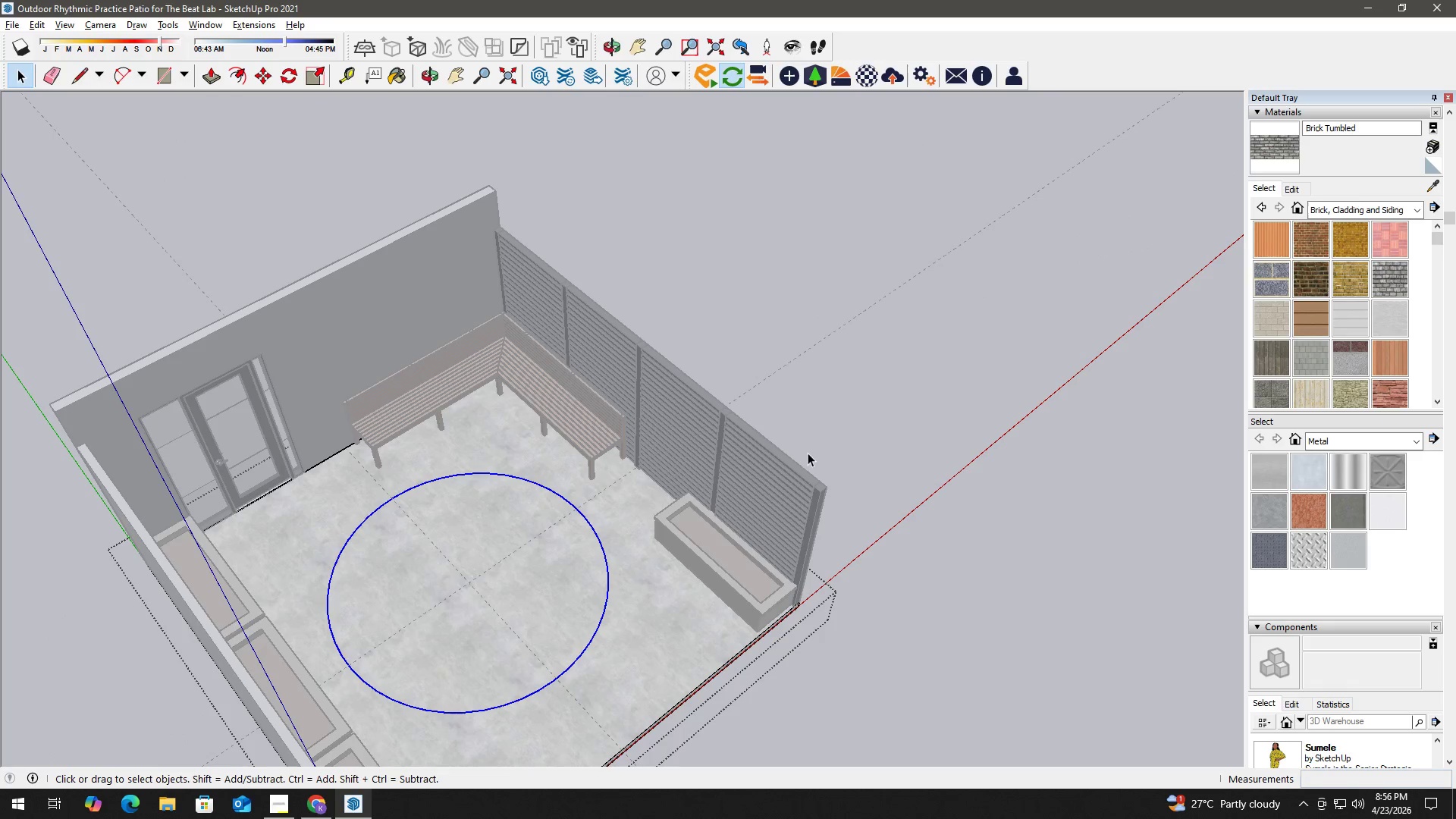 
left_click([875, 409])
 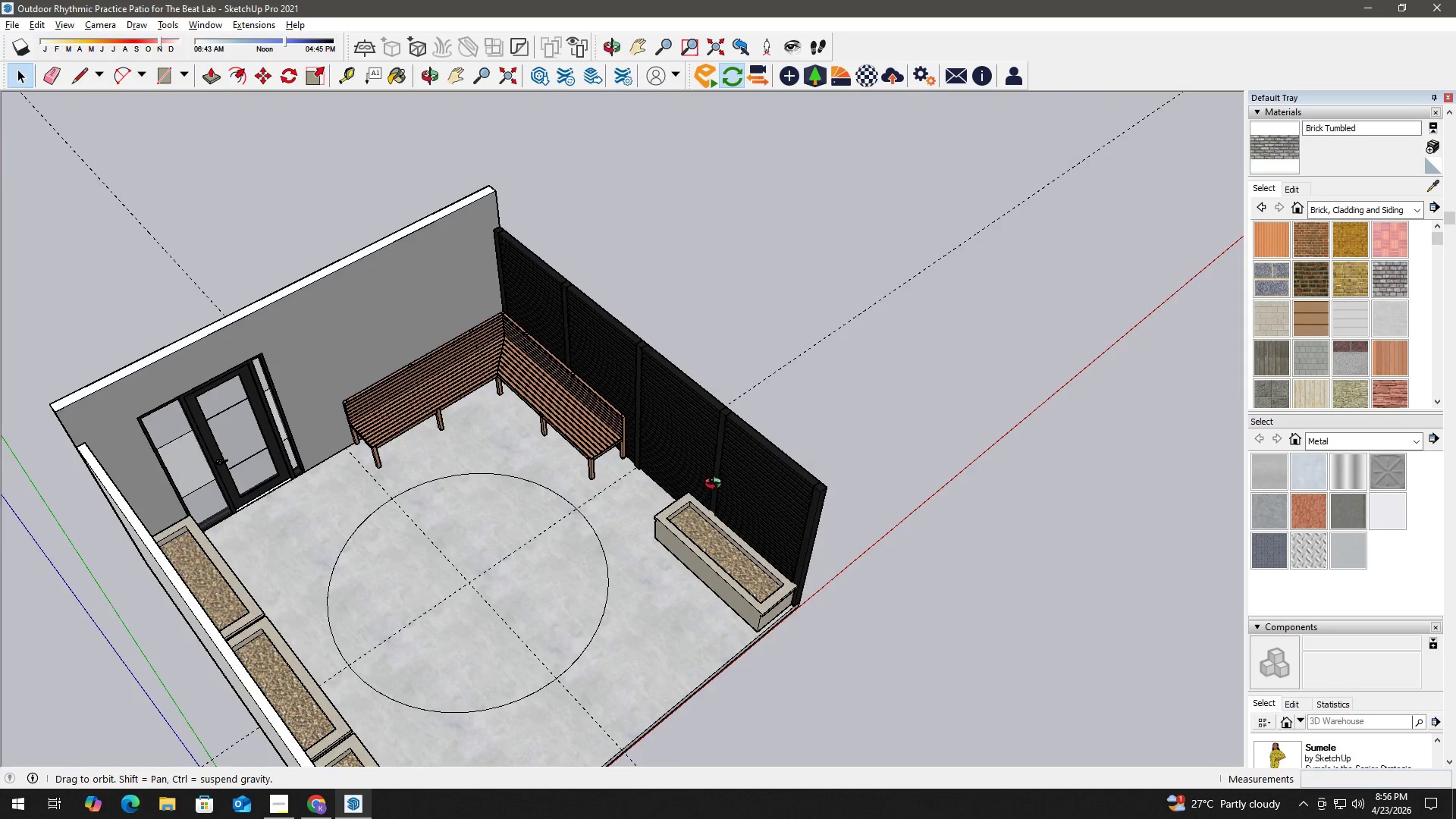 
key(E)
 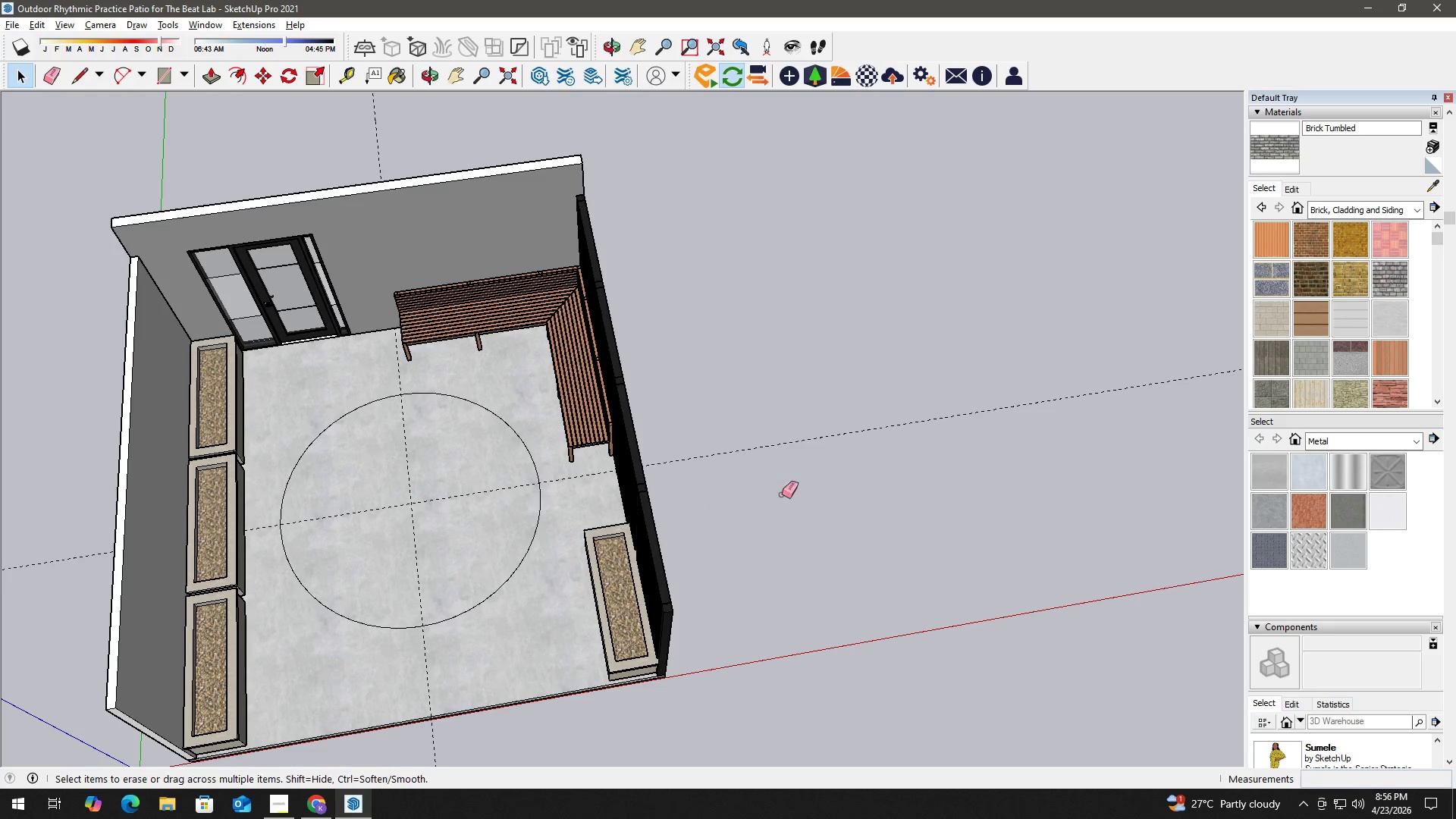 
left_click_drag(start_coordinate=[844, 488], to_coordinate=[827, 416])
 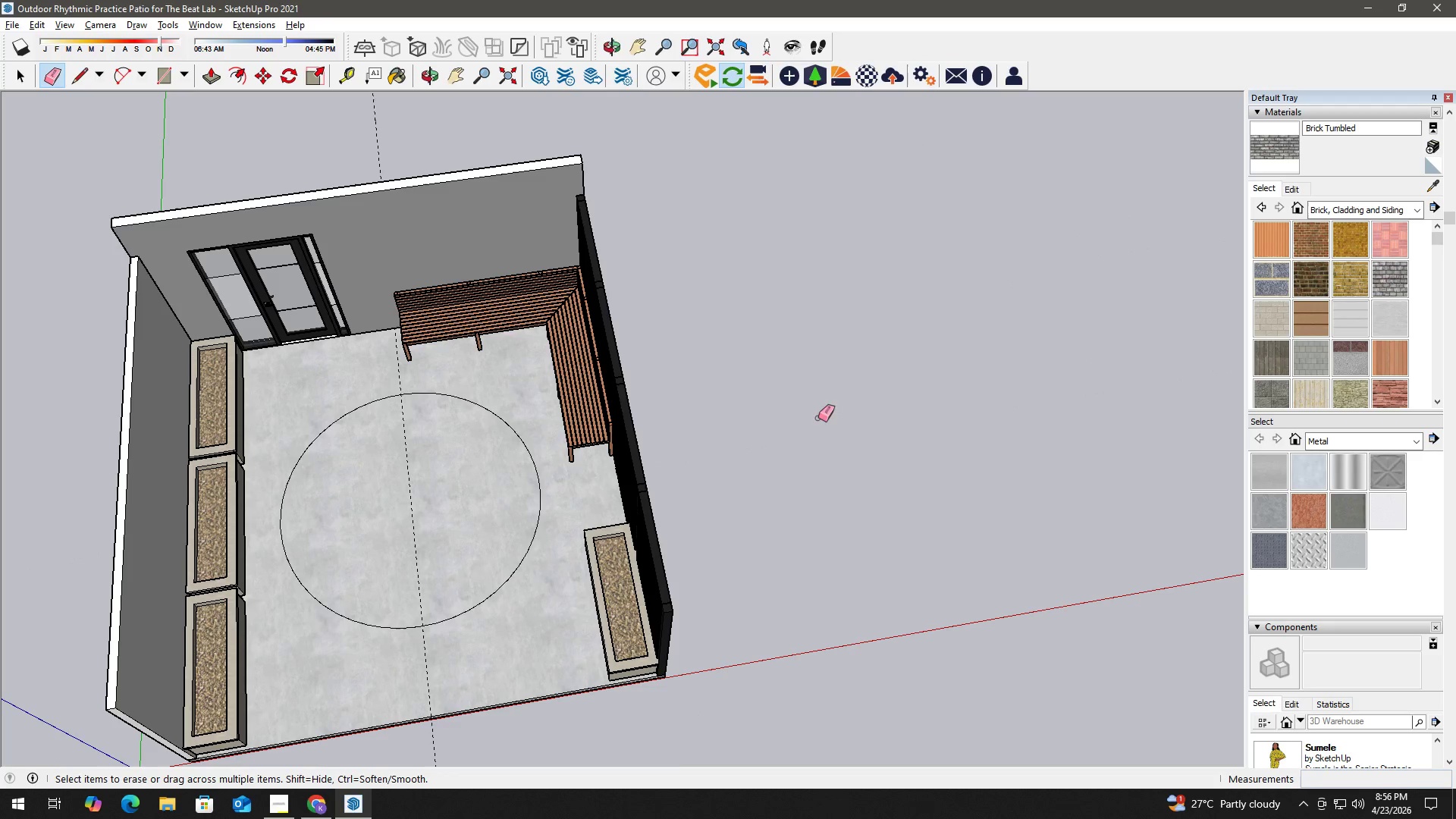 
key(Control+ControlLeft)
 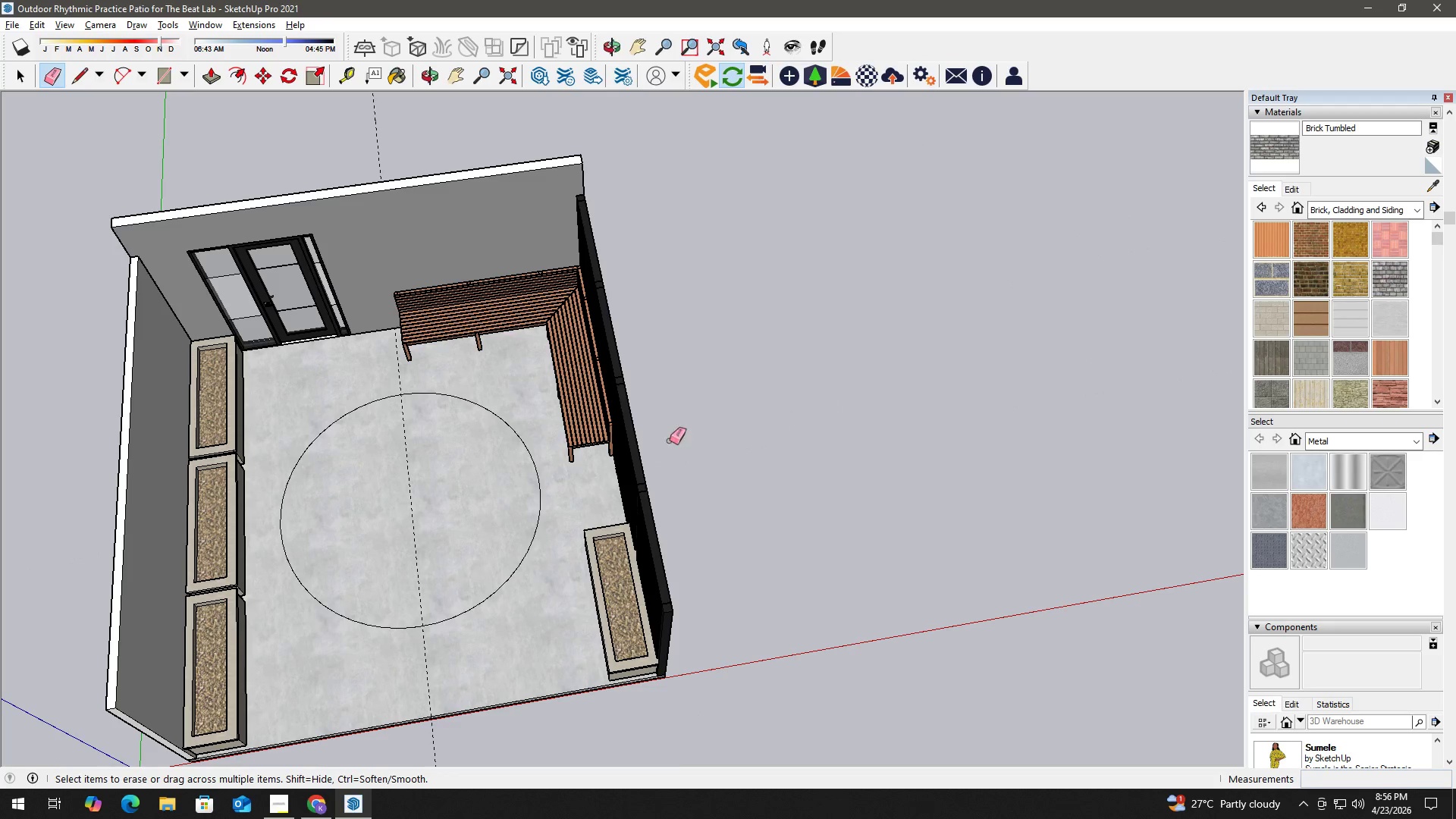 
key(Control+Z)
 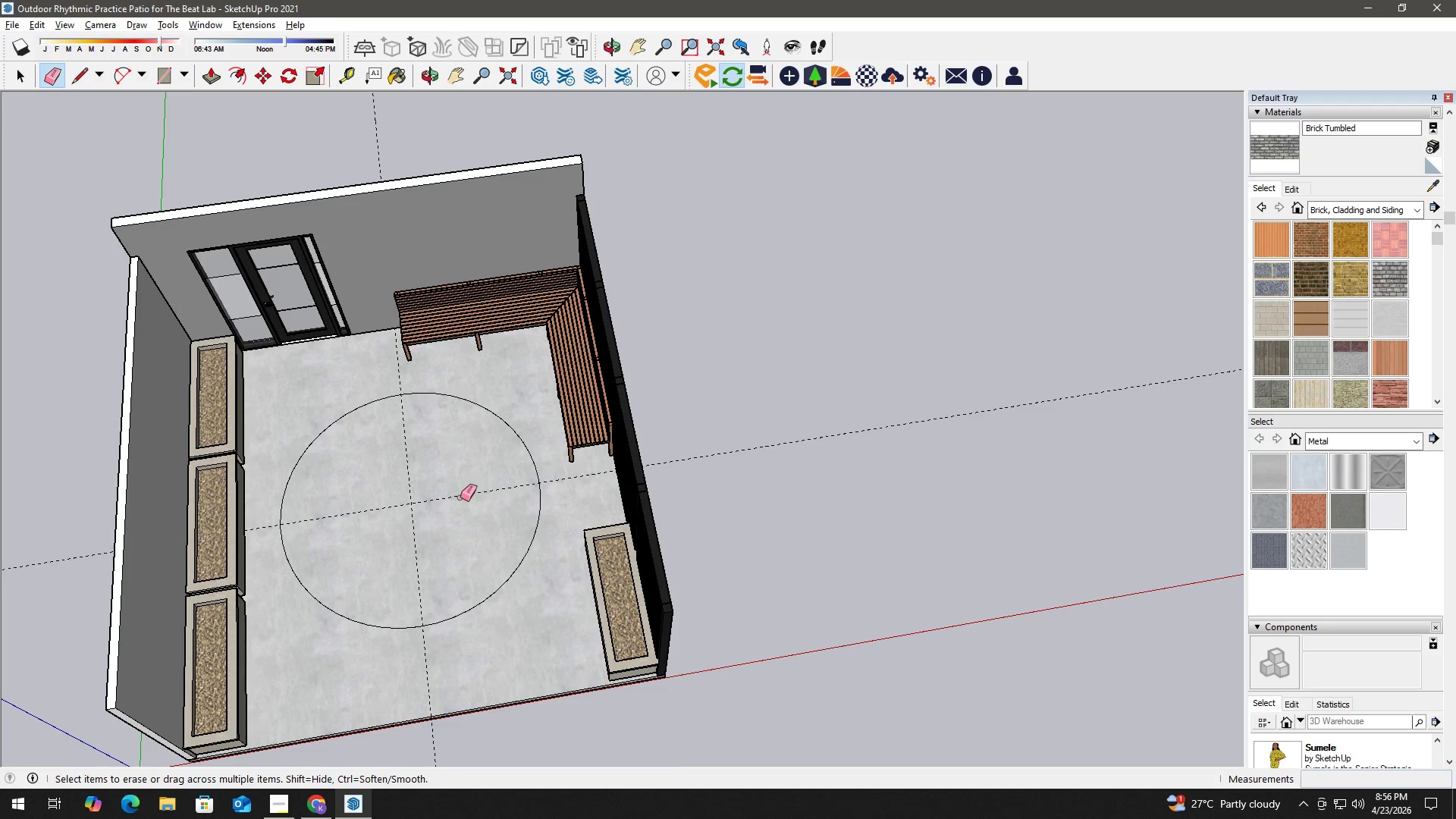 
key(Space)
 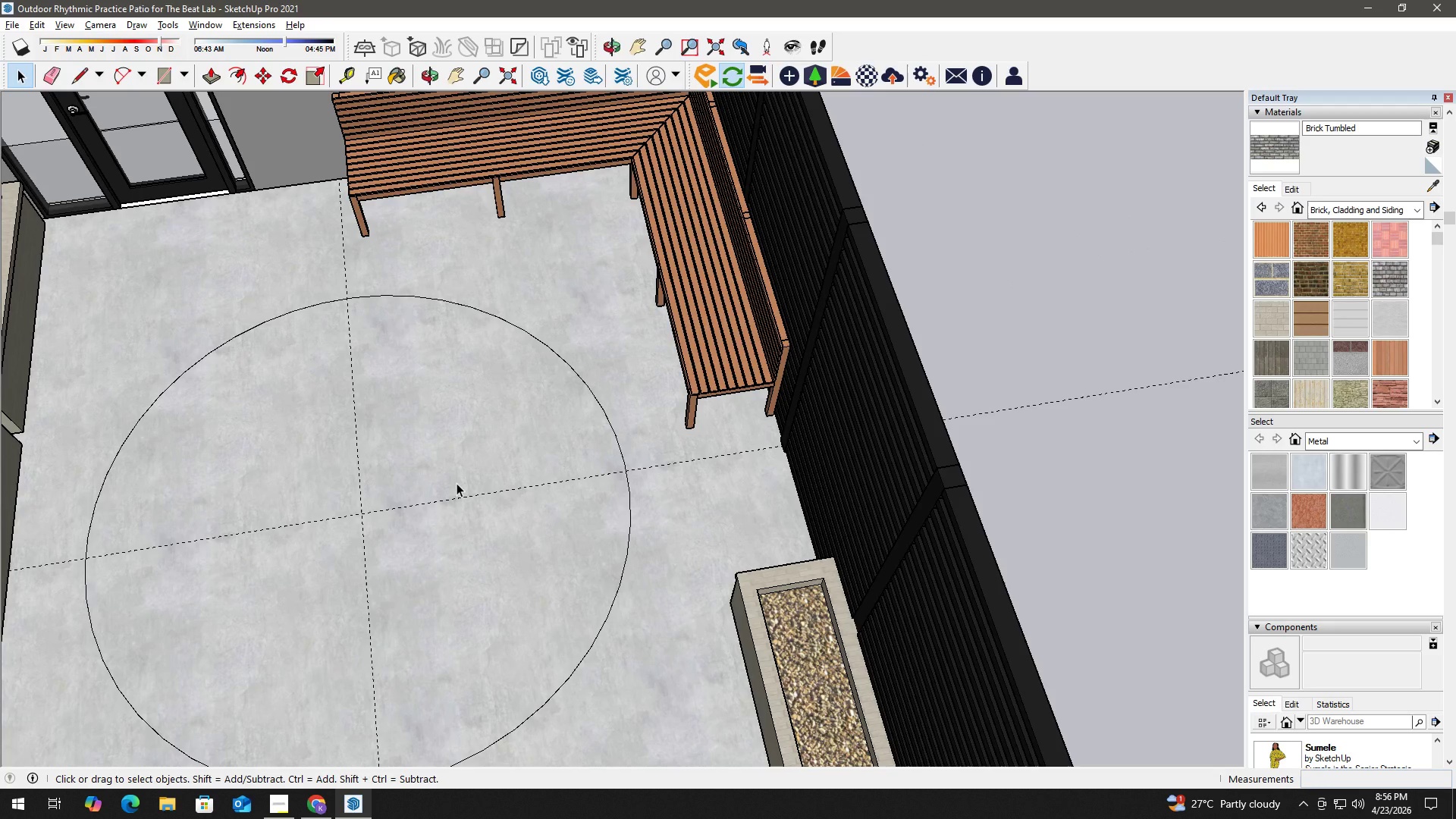 
scroll: coordinate [457, 483], scroll_direction: up, amount: 7.0
 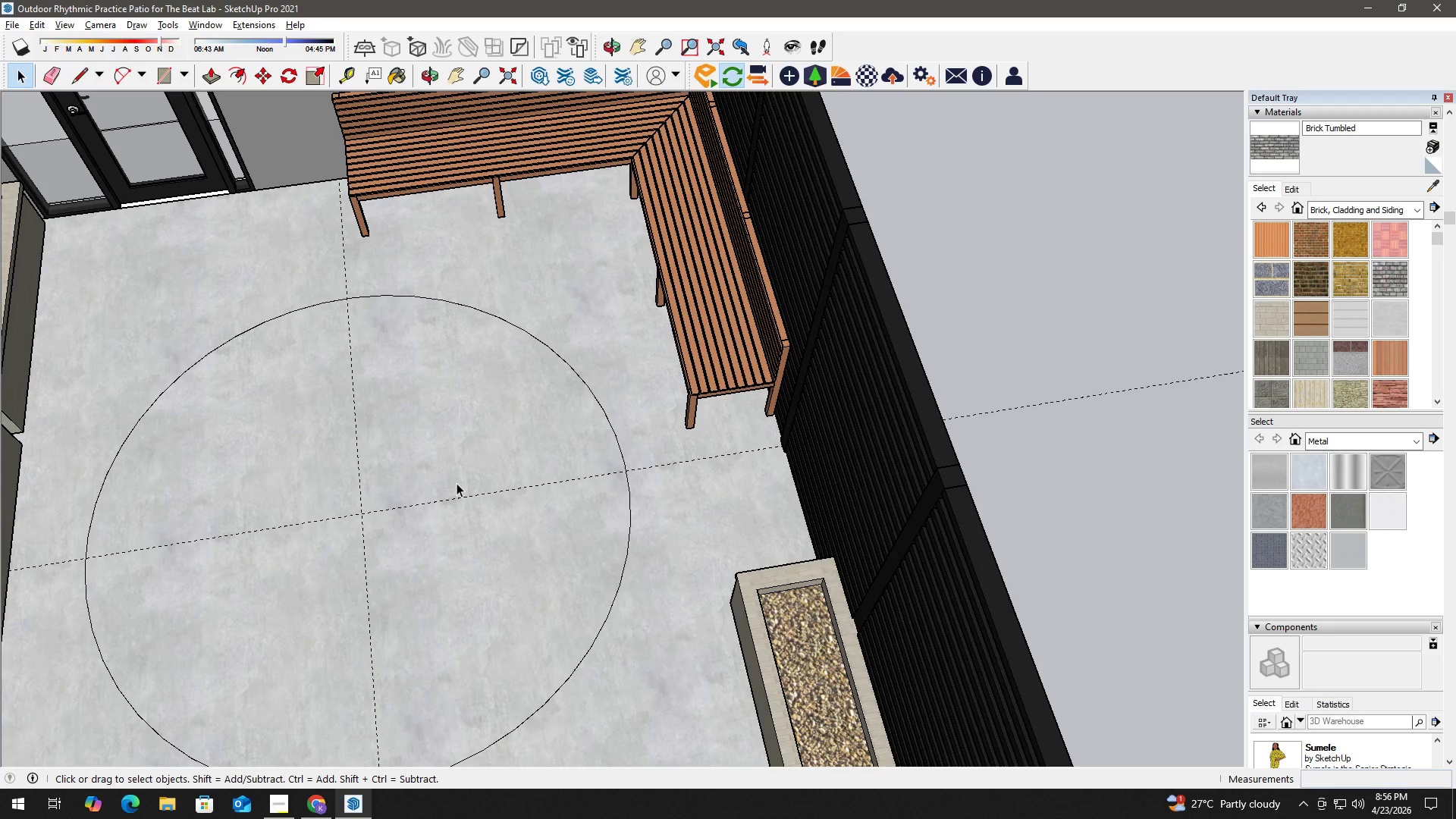 
wait(9.06)
 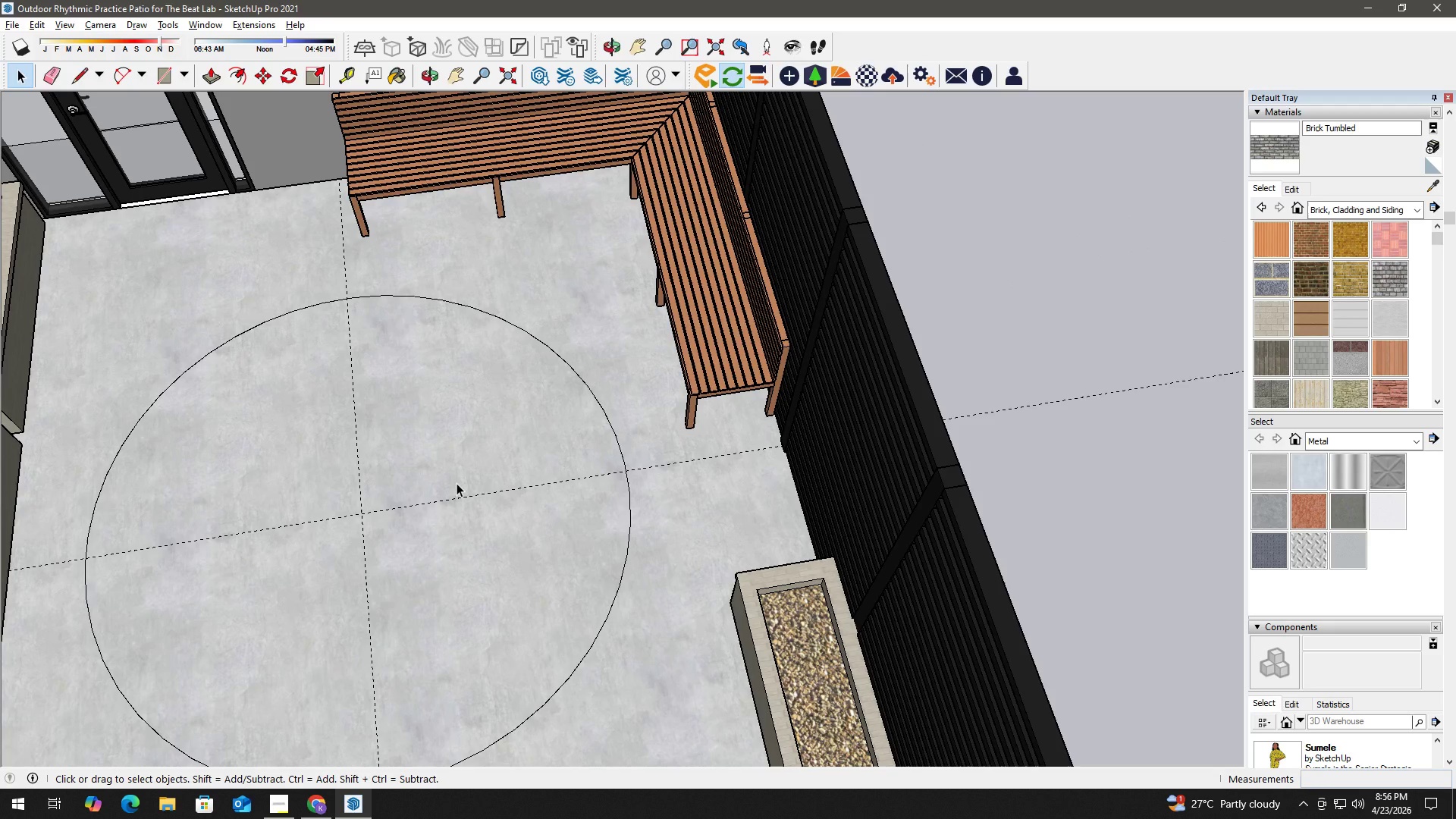 
key(Space)
 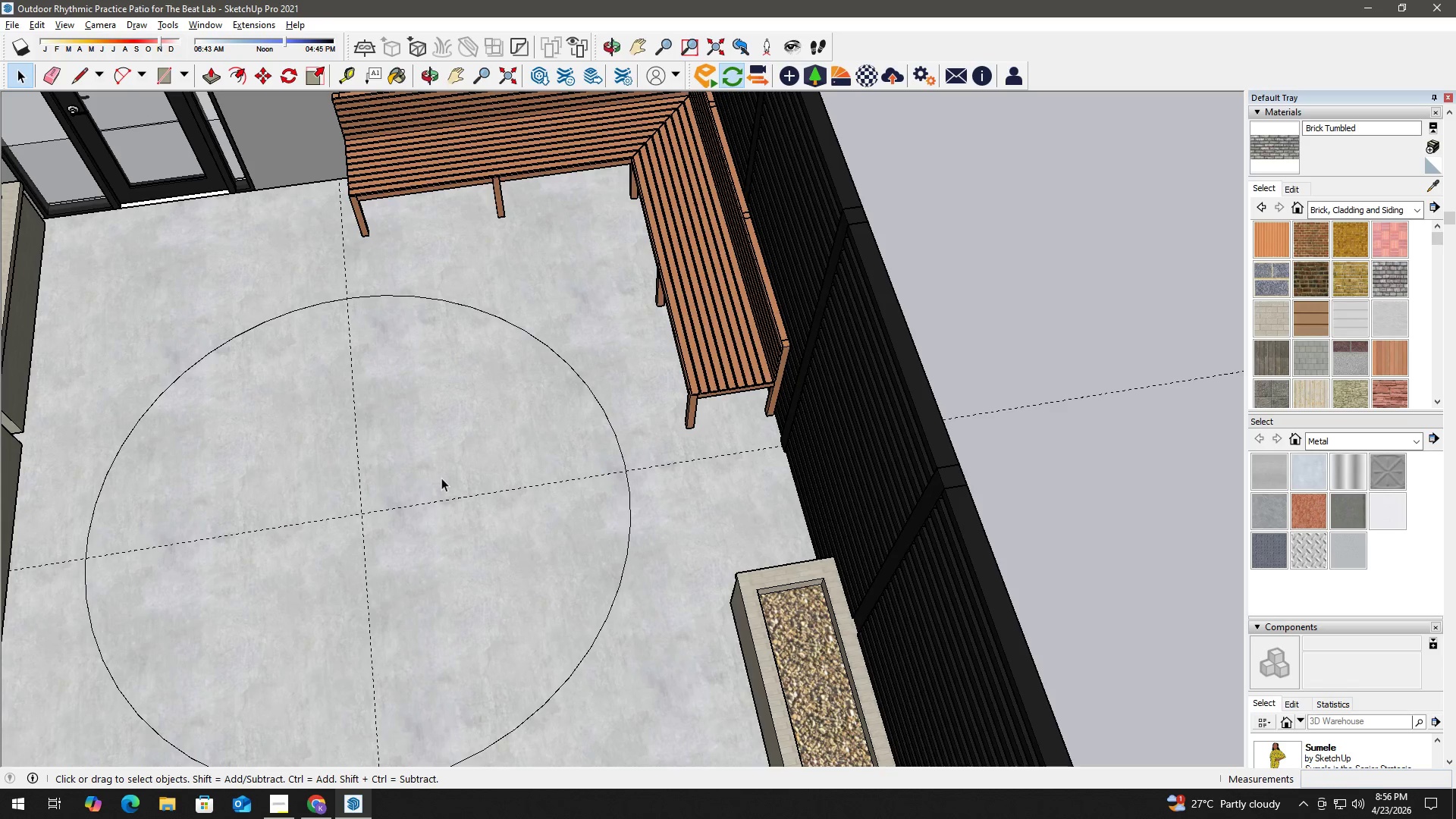 
double_click([441, 478])
 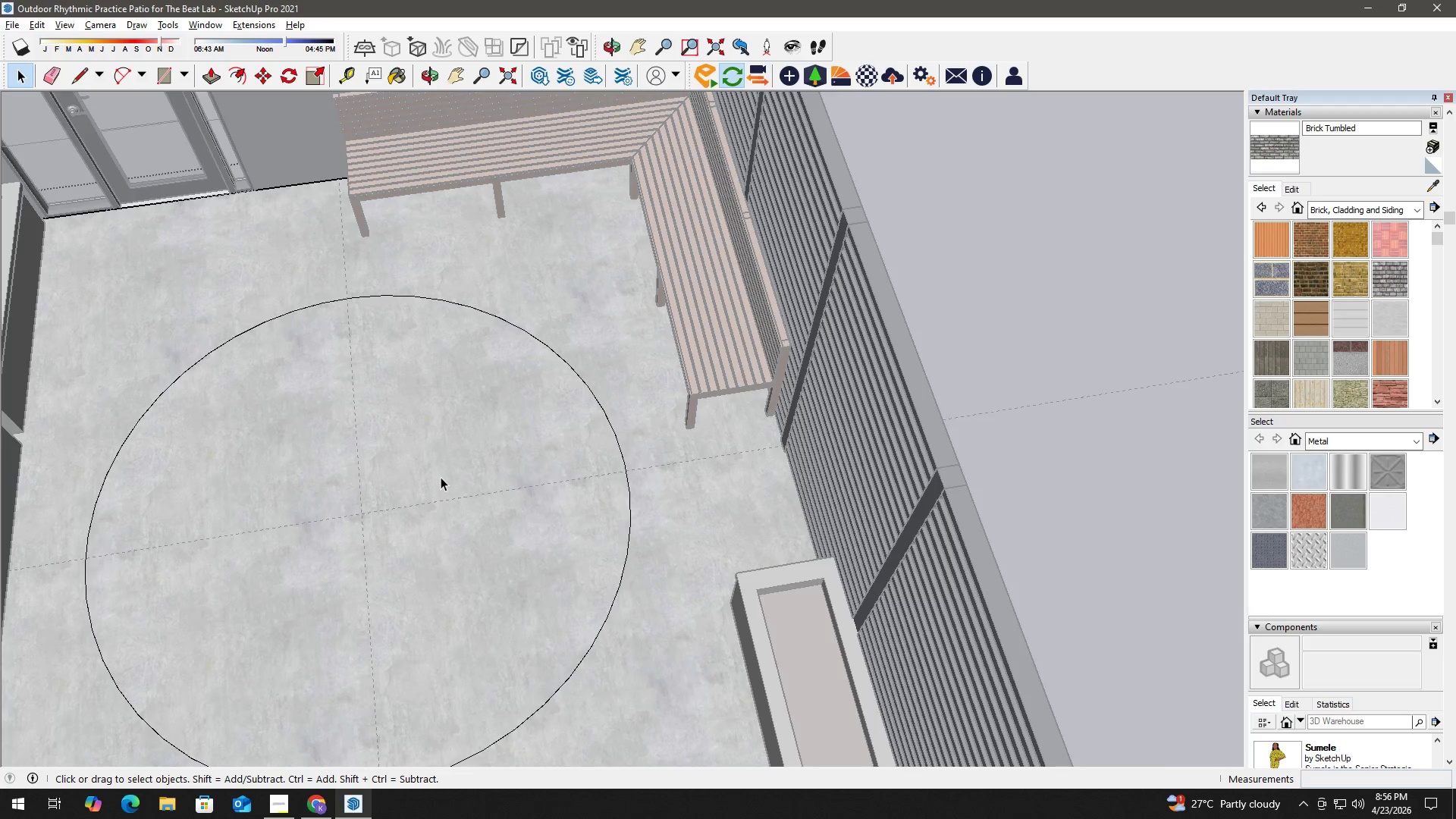 
left_click([449, 439])
 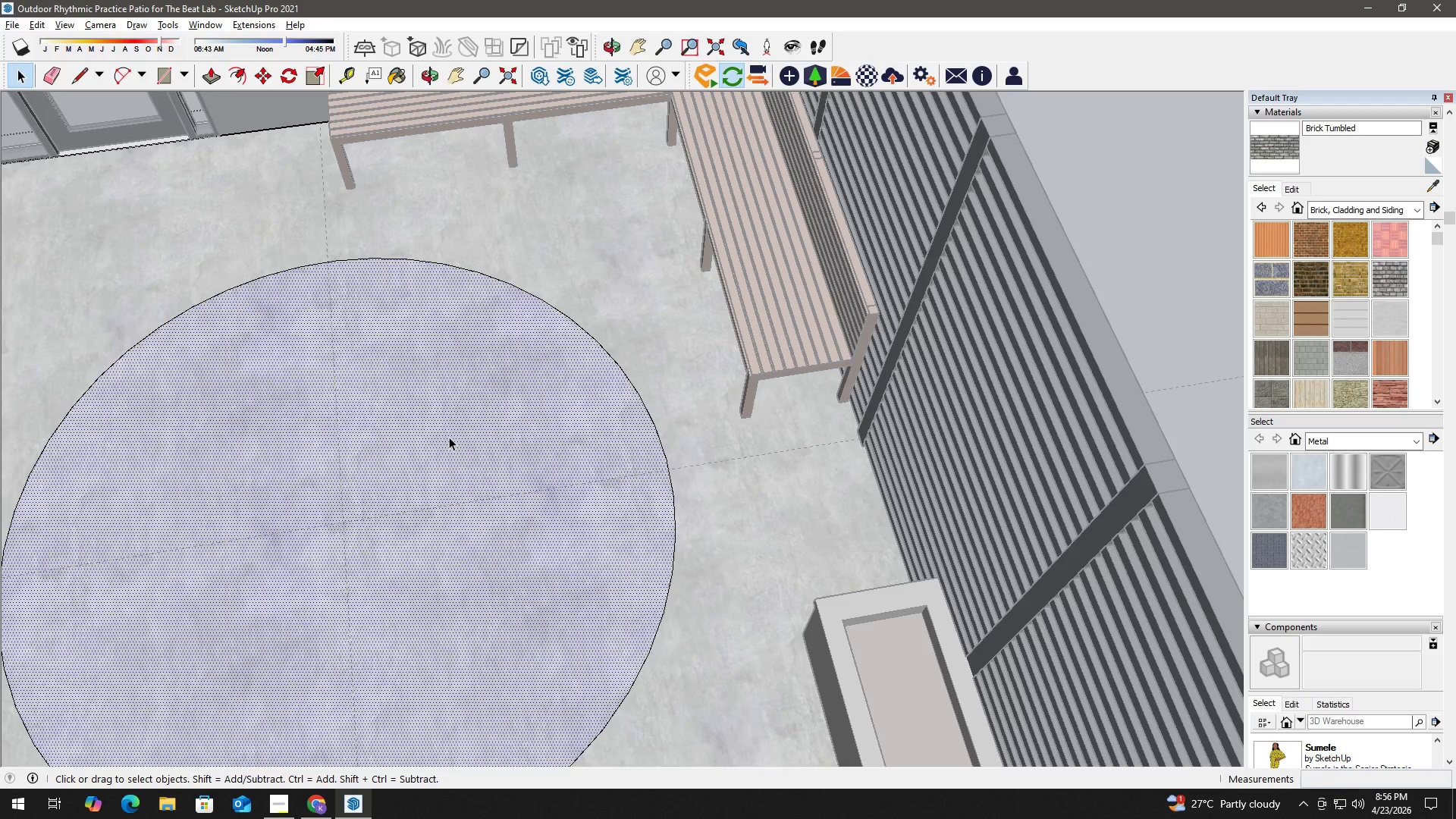 
scroll: coordinate [441, 477], scroll_direction: up, amount: 2.0
 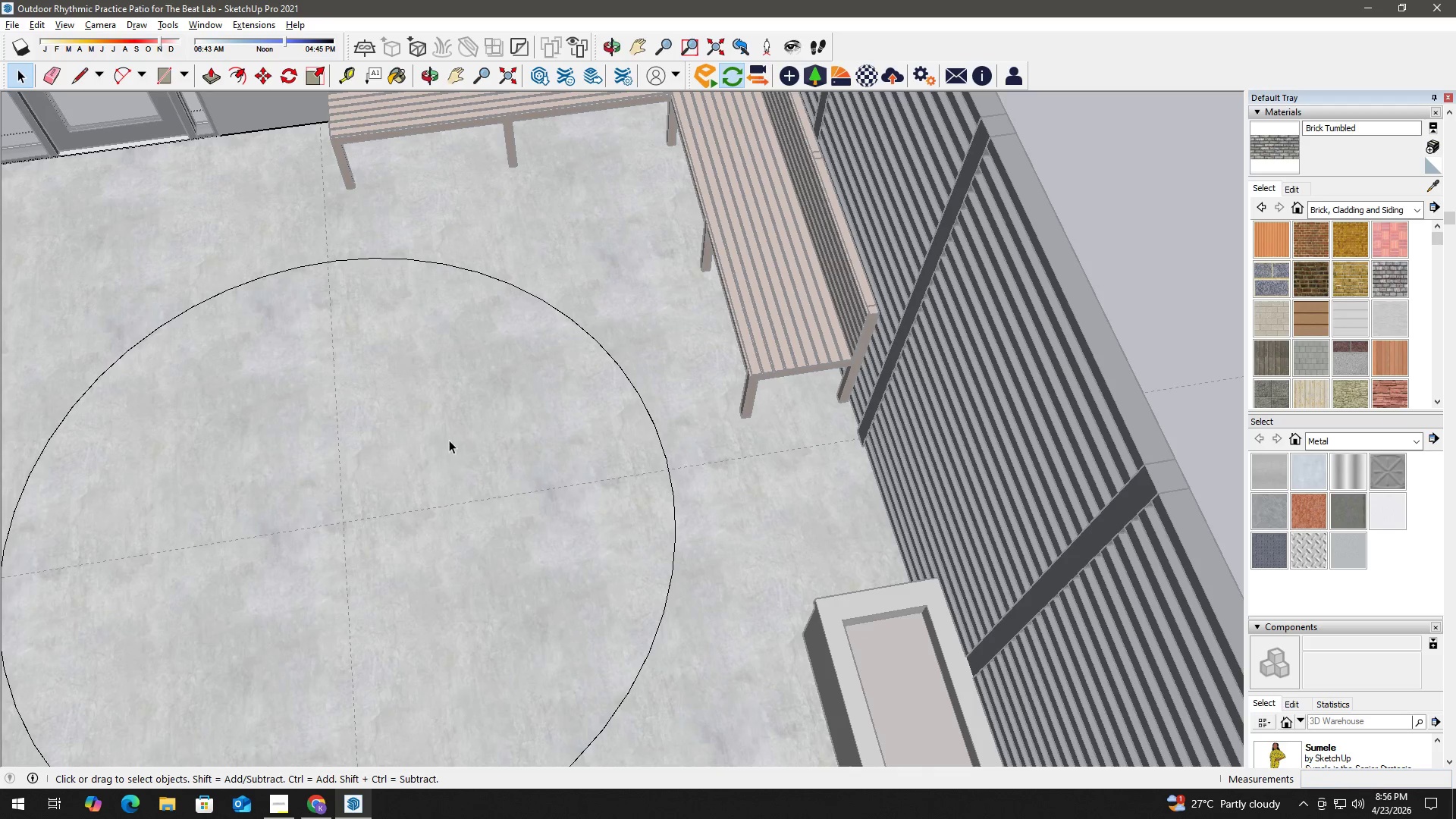 
key(F)
 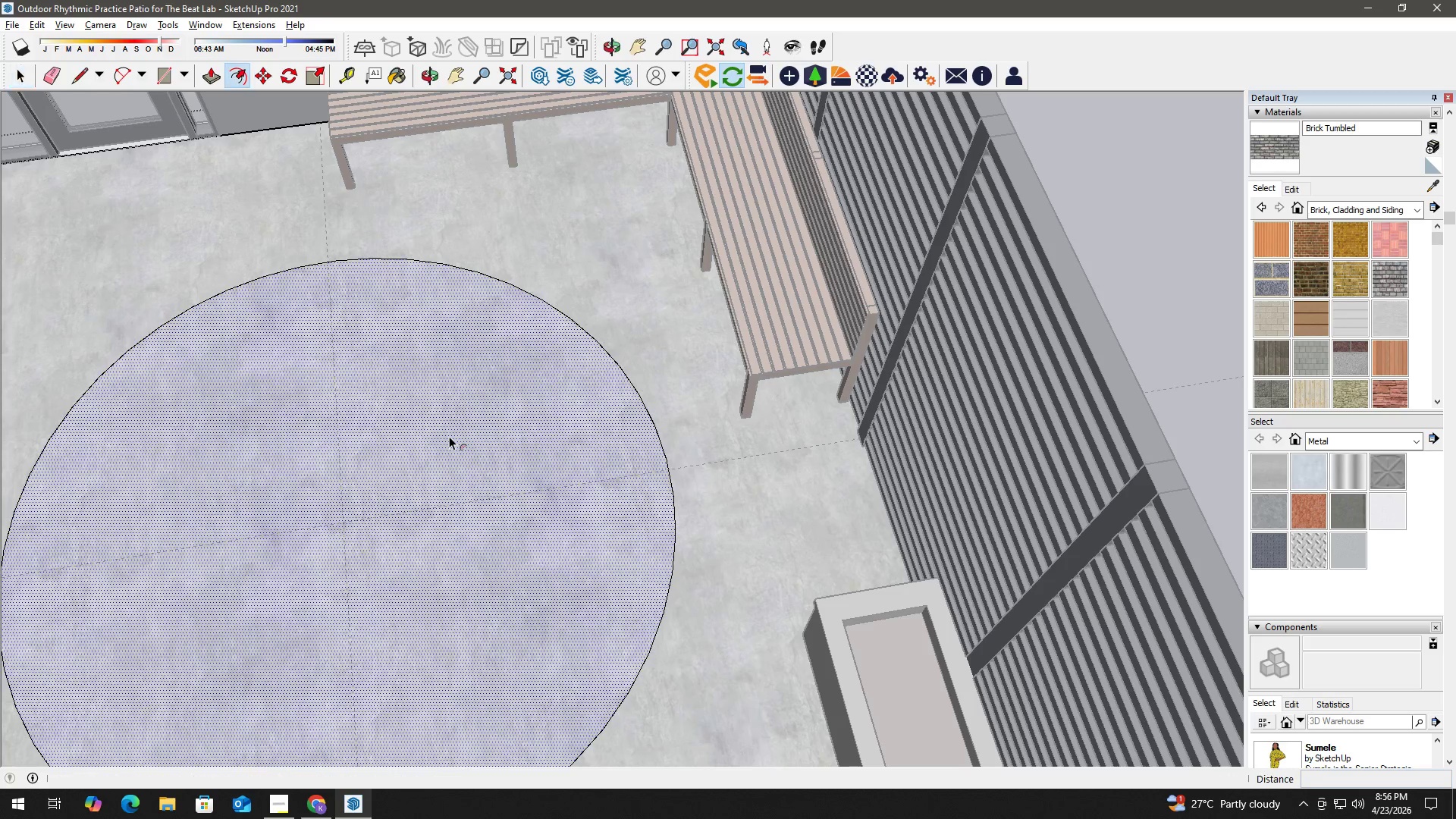 
left_click([449, 436])
 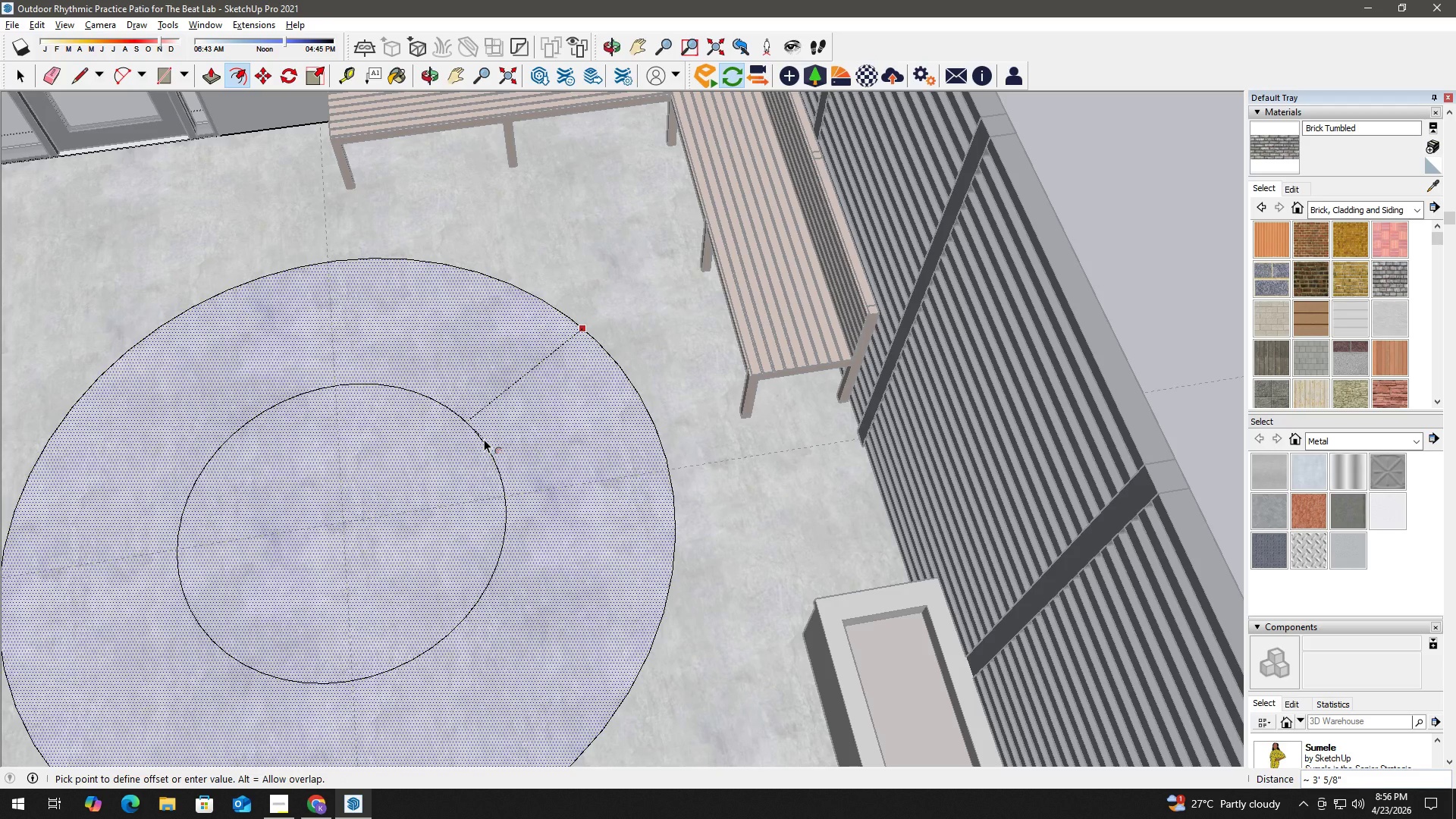 
key(Numpad3)
 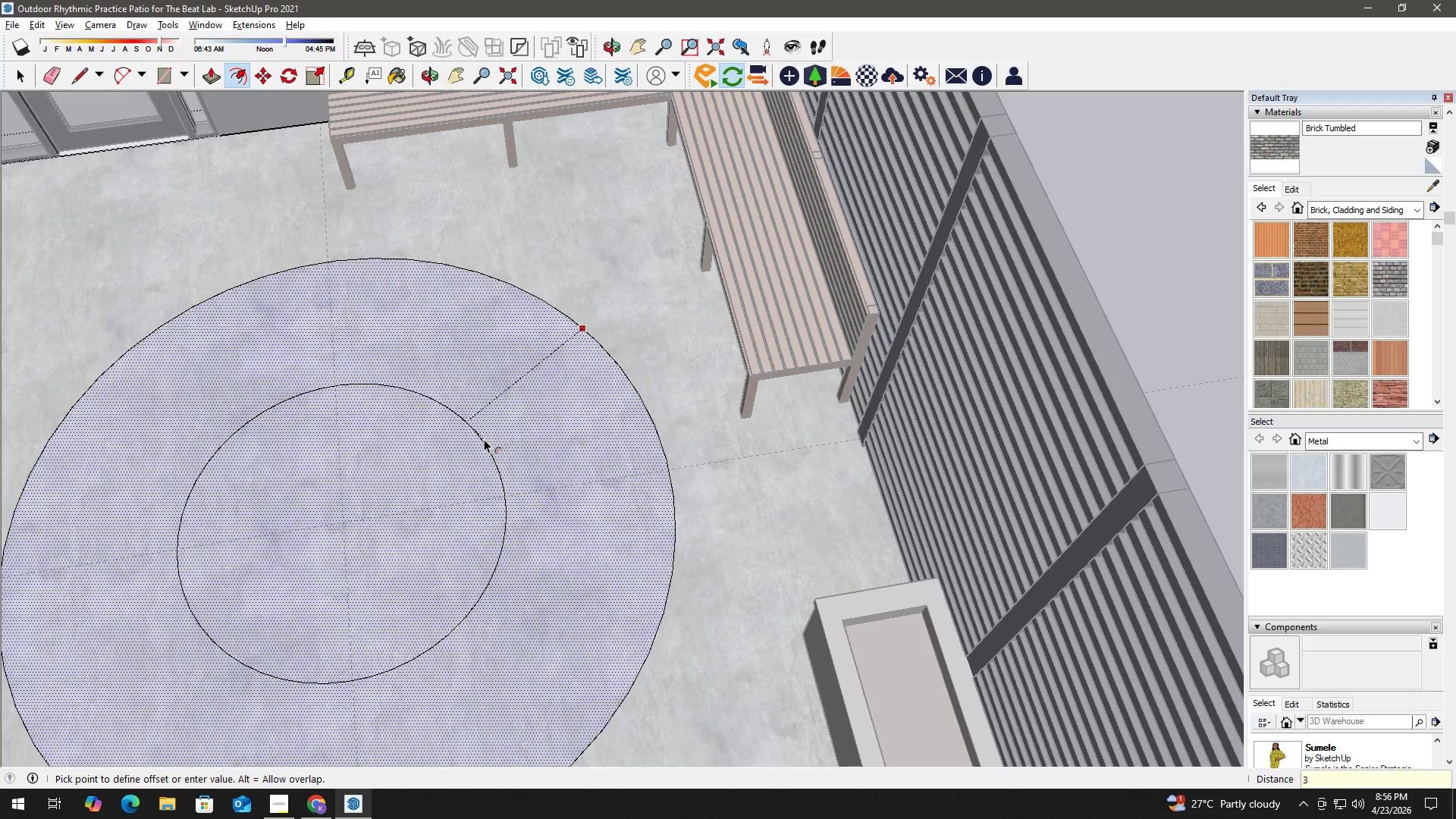 
key(NumpadEnter)
 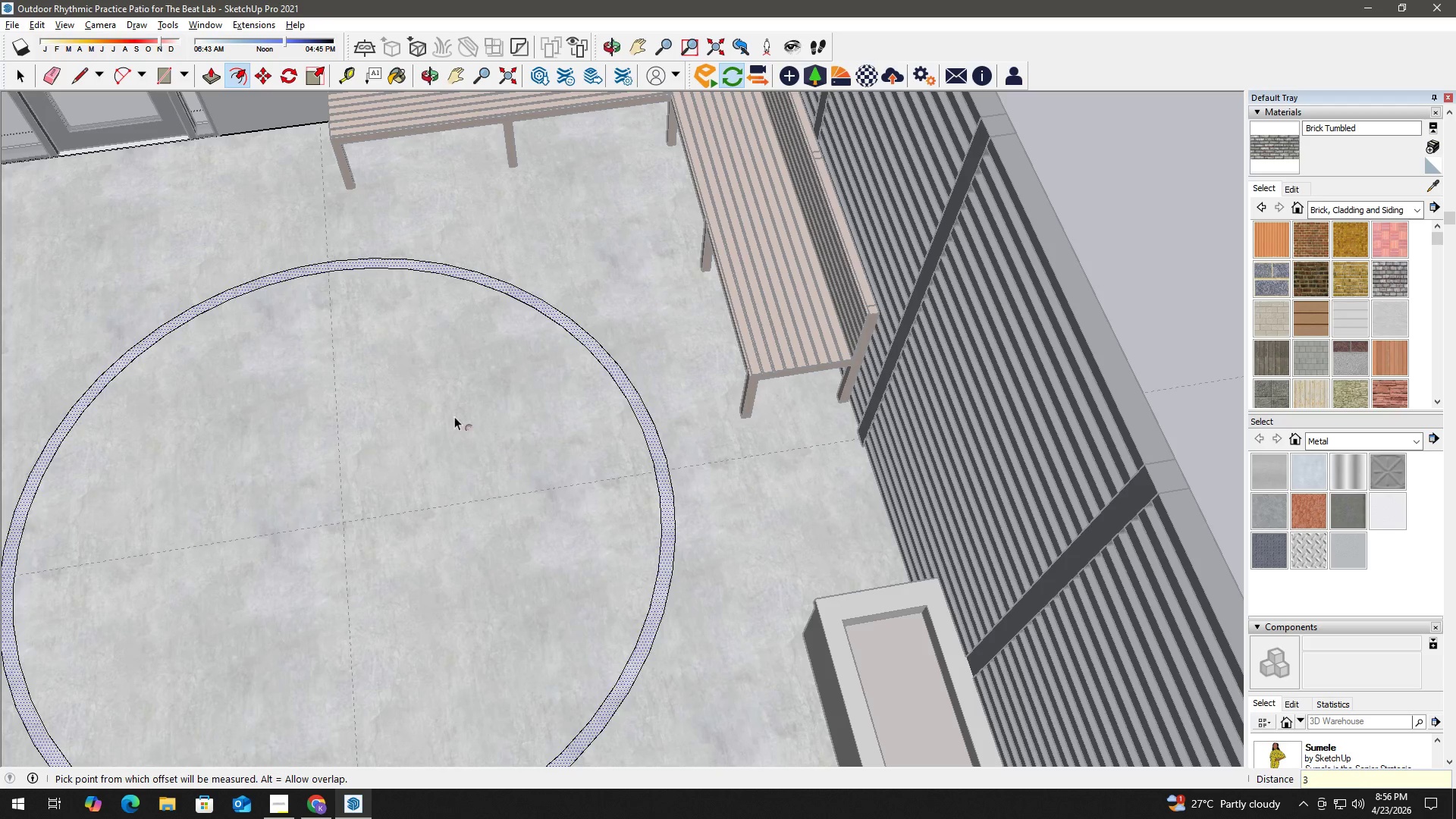 
key(Space)
 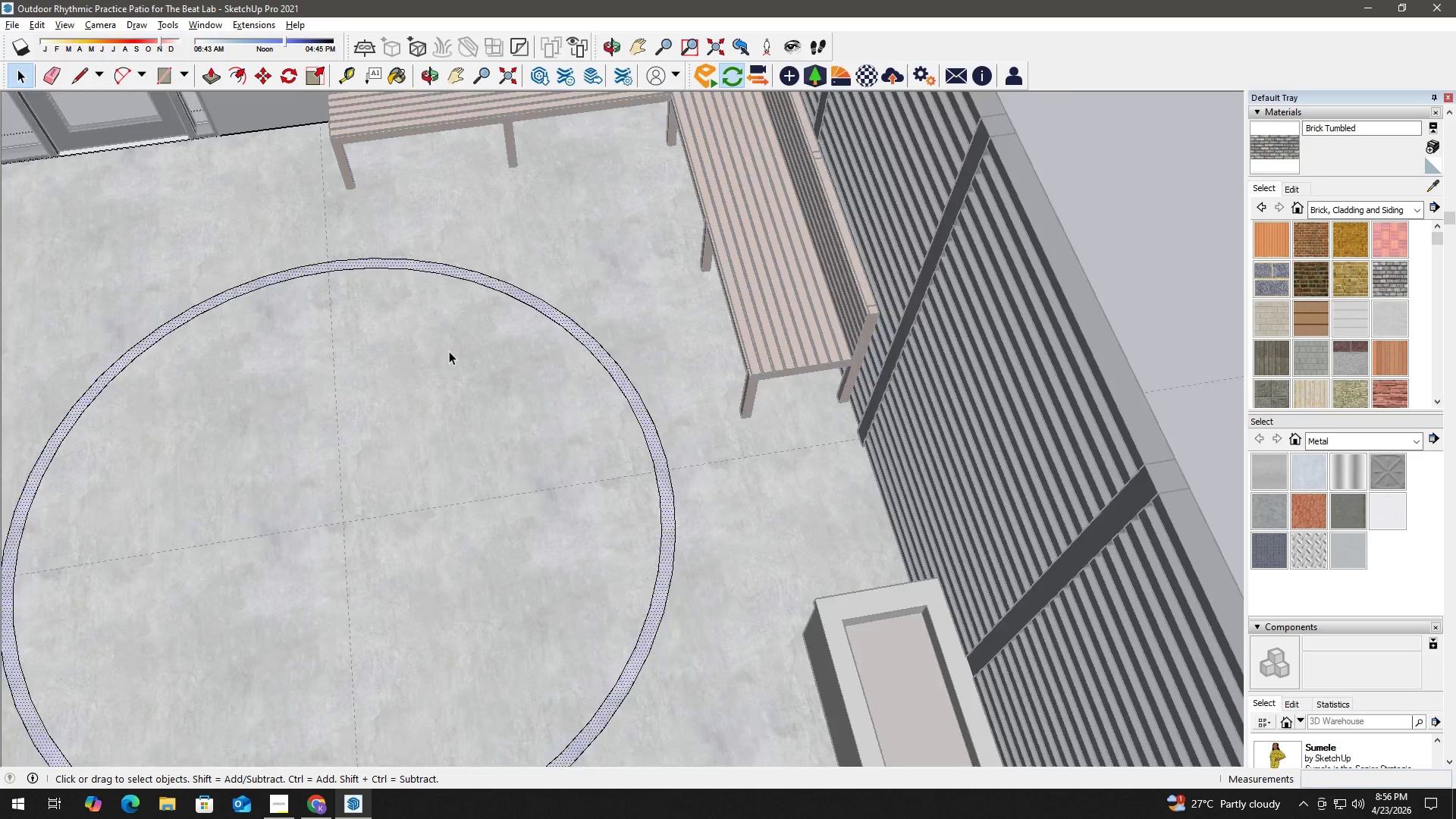 
scroll: coordinate [584, 283], scroll_direction: up, amount: 9.0
 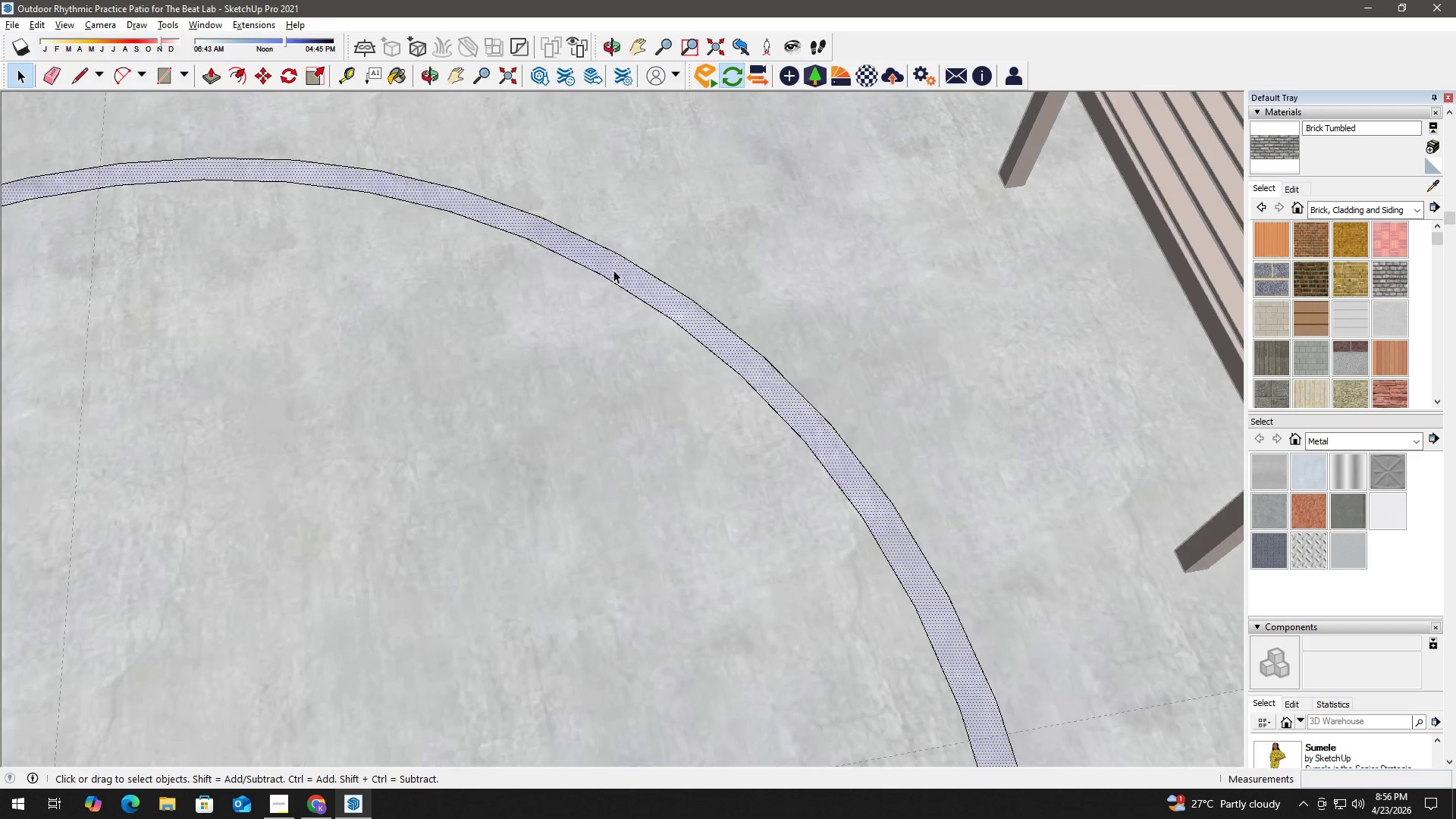 
key(F)
 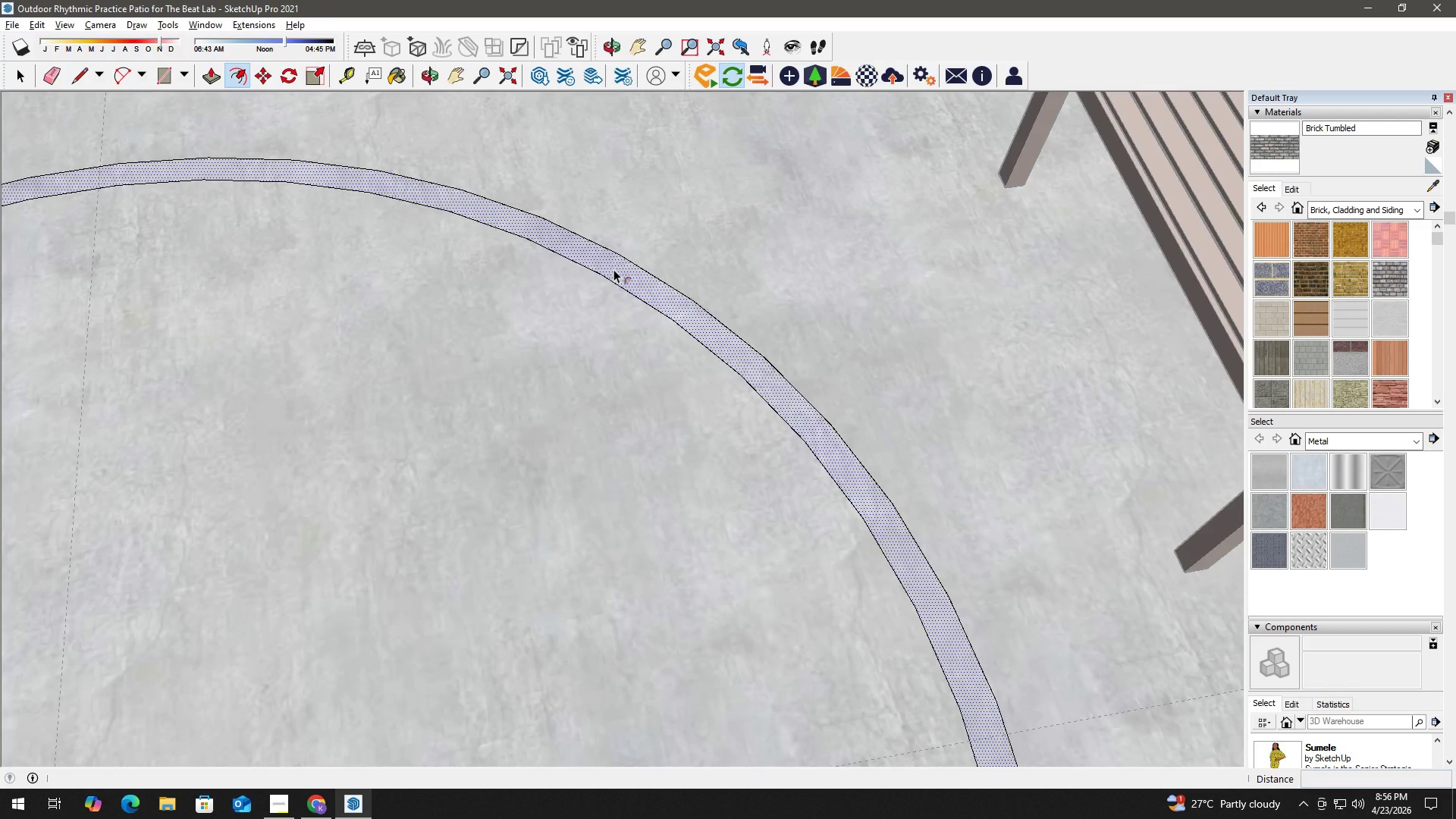 
key(Control+ControlLeft)
 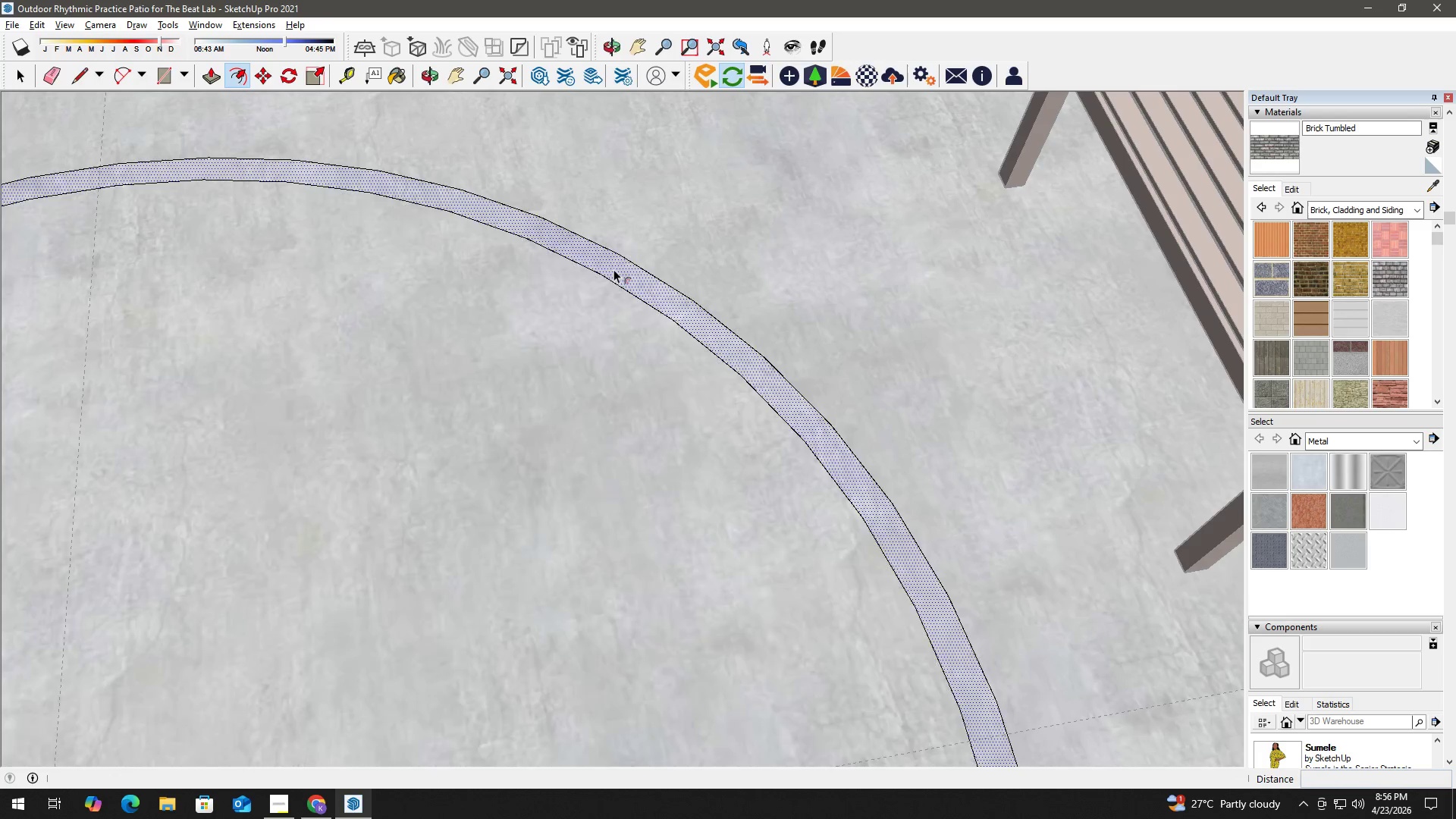 
key(Control+Z)
 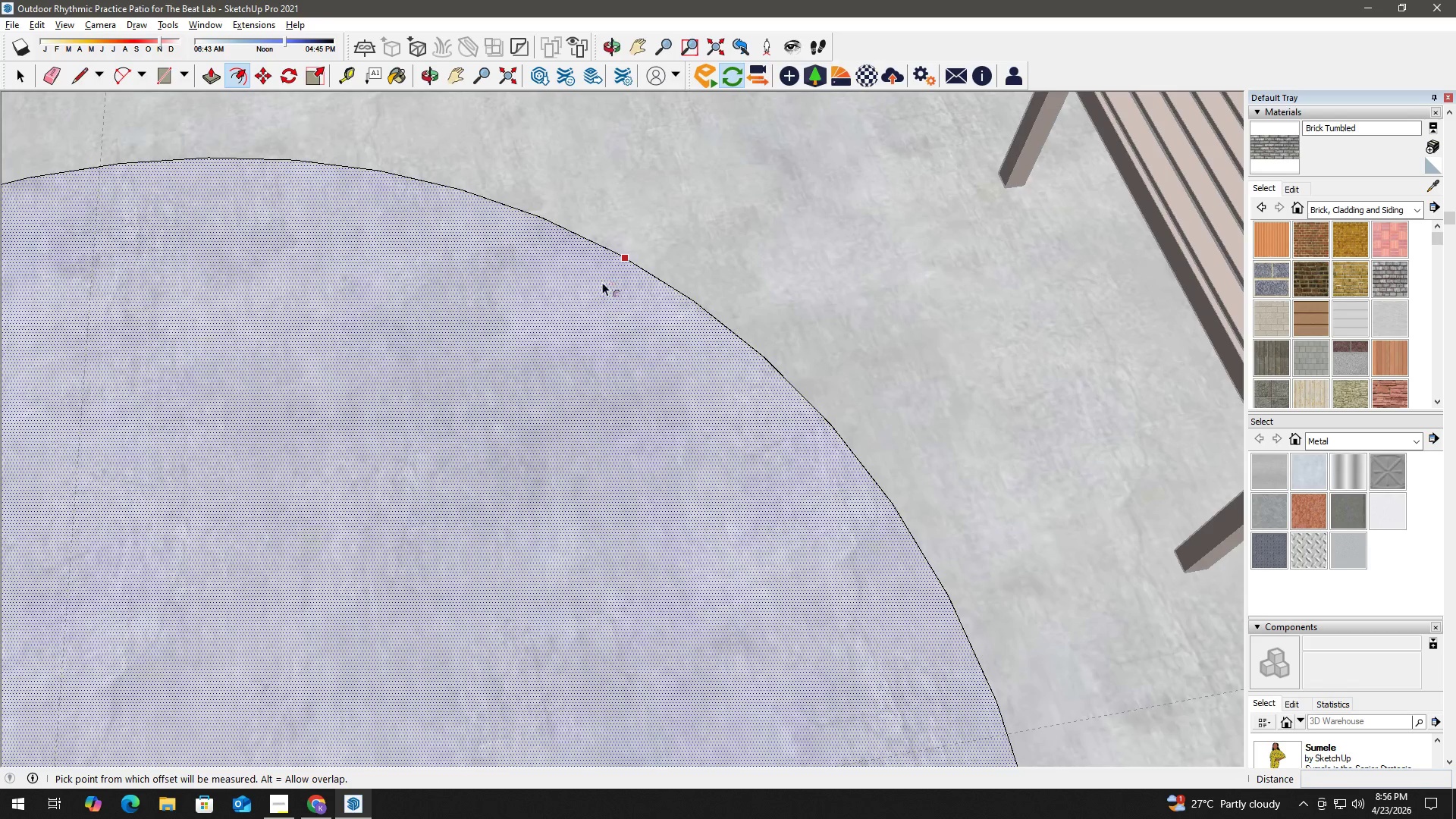 
left_click([597, 287])
 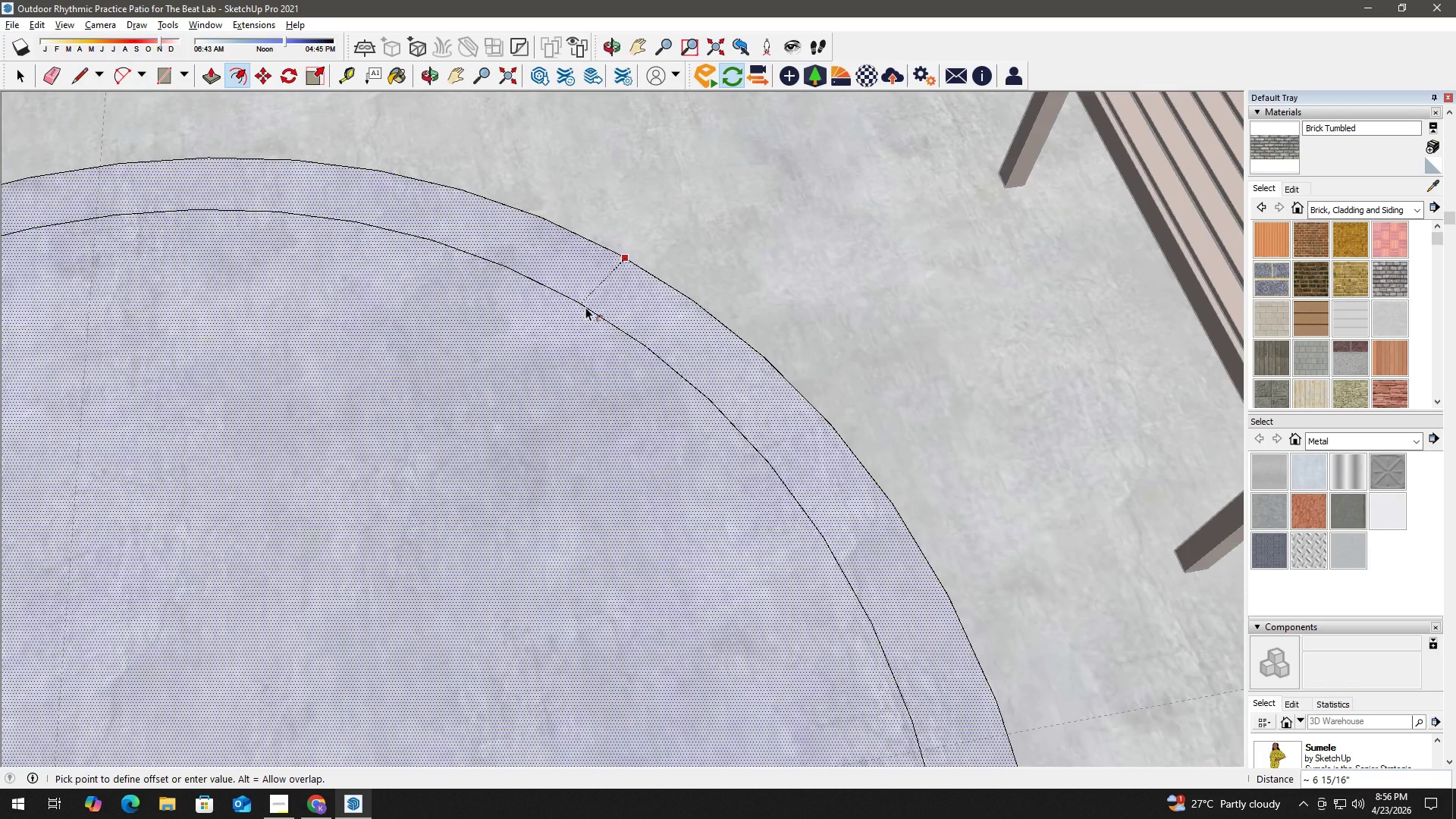 
key(Numpad1)
 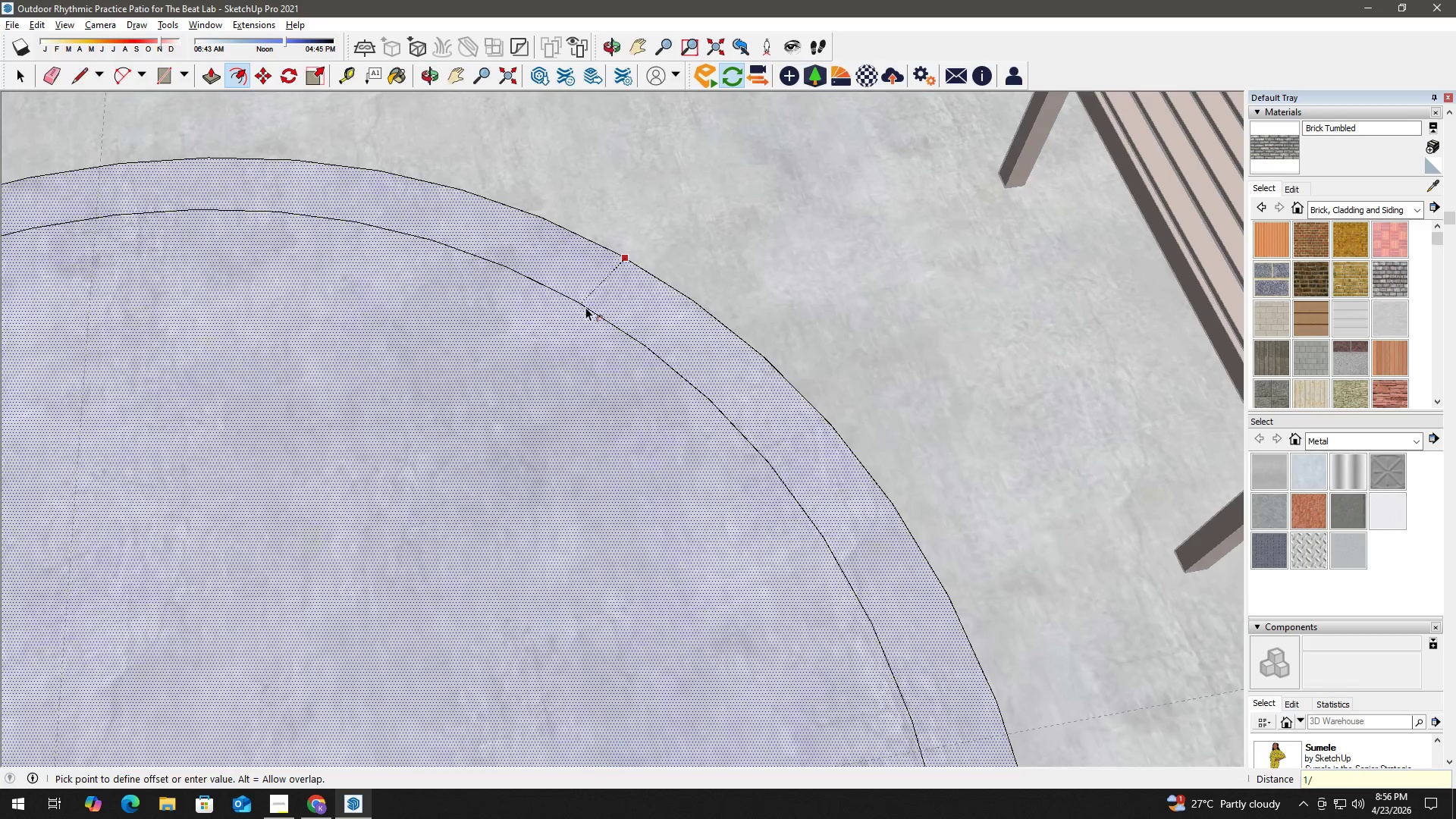 
key(NumpadDivide)
 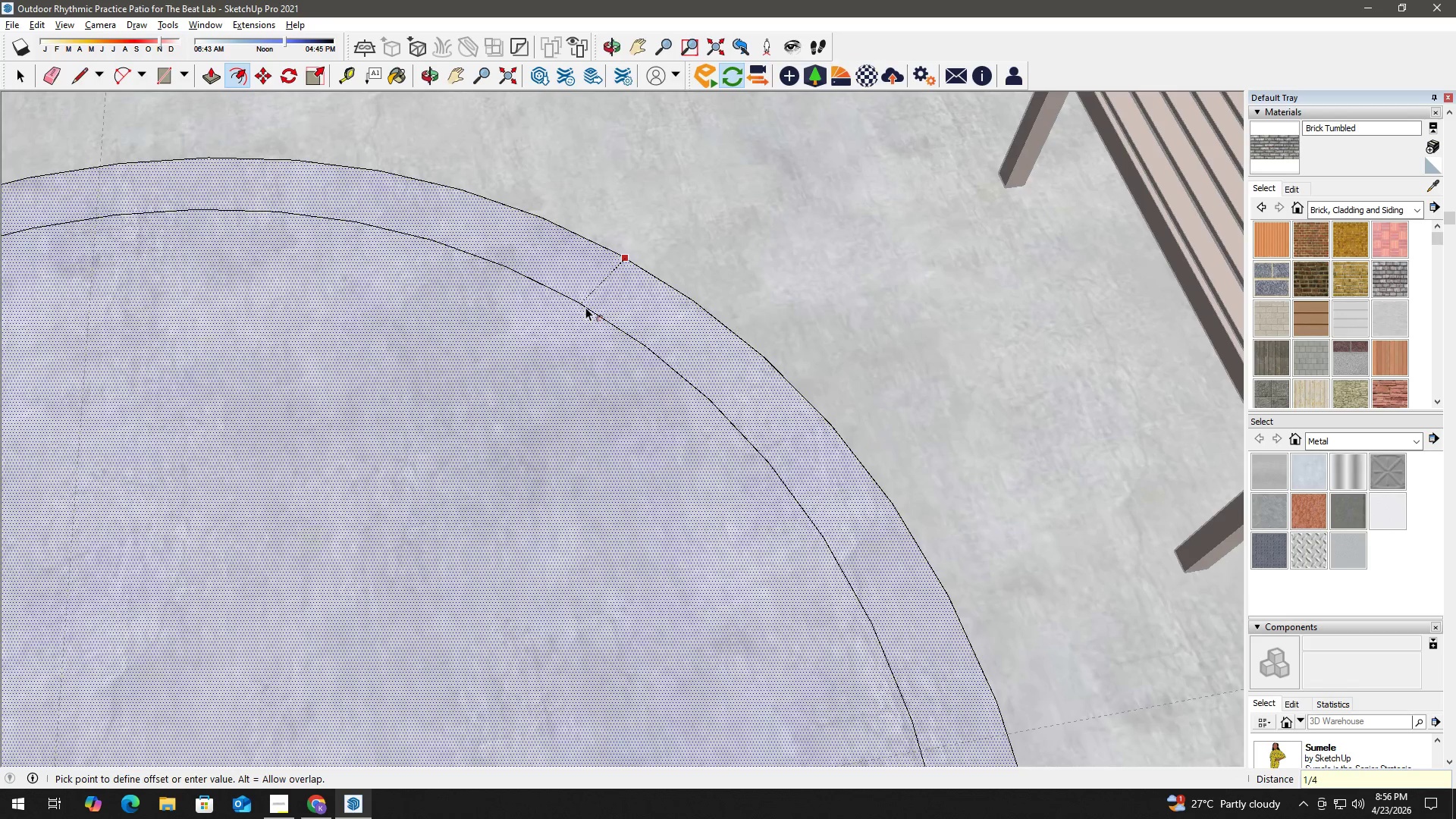 
key(Numpad4)
 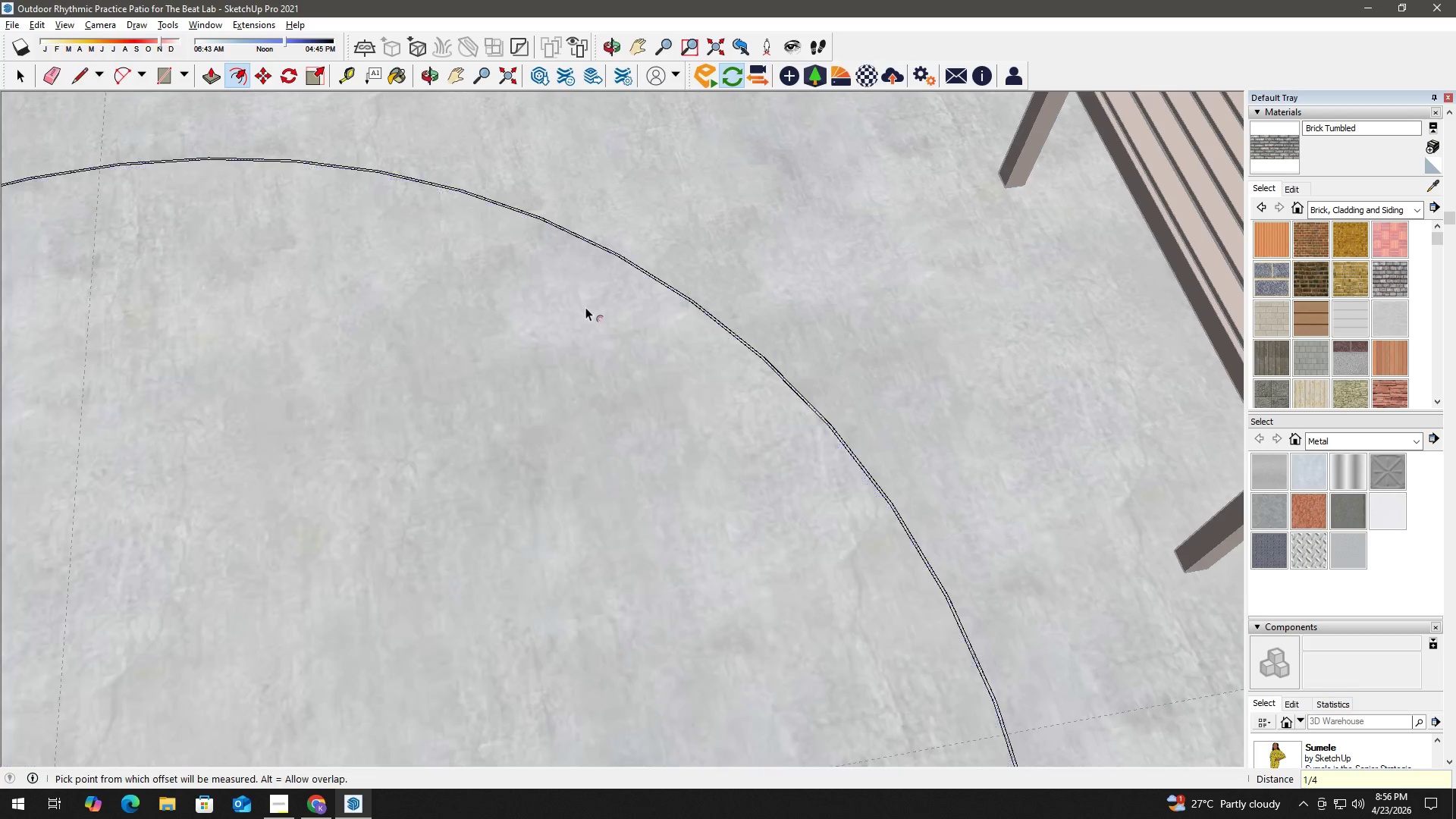 
key(NumpadEnter)
 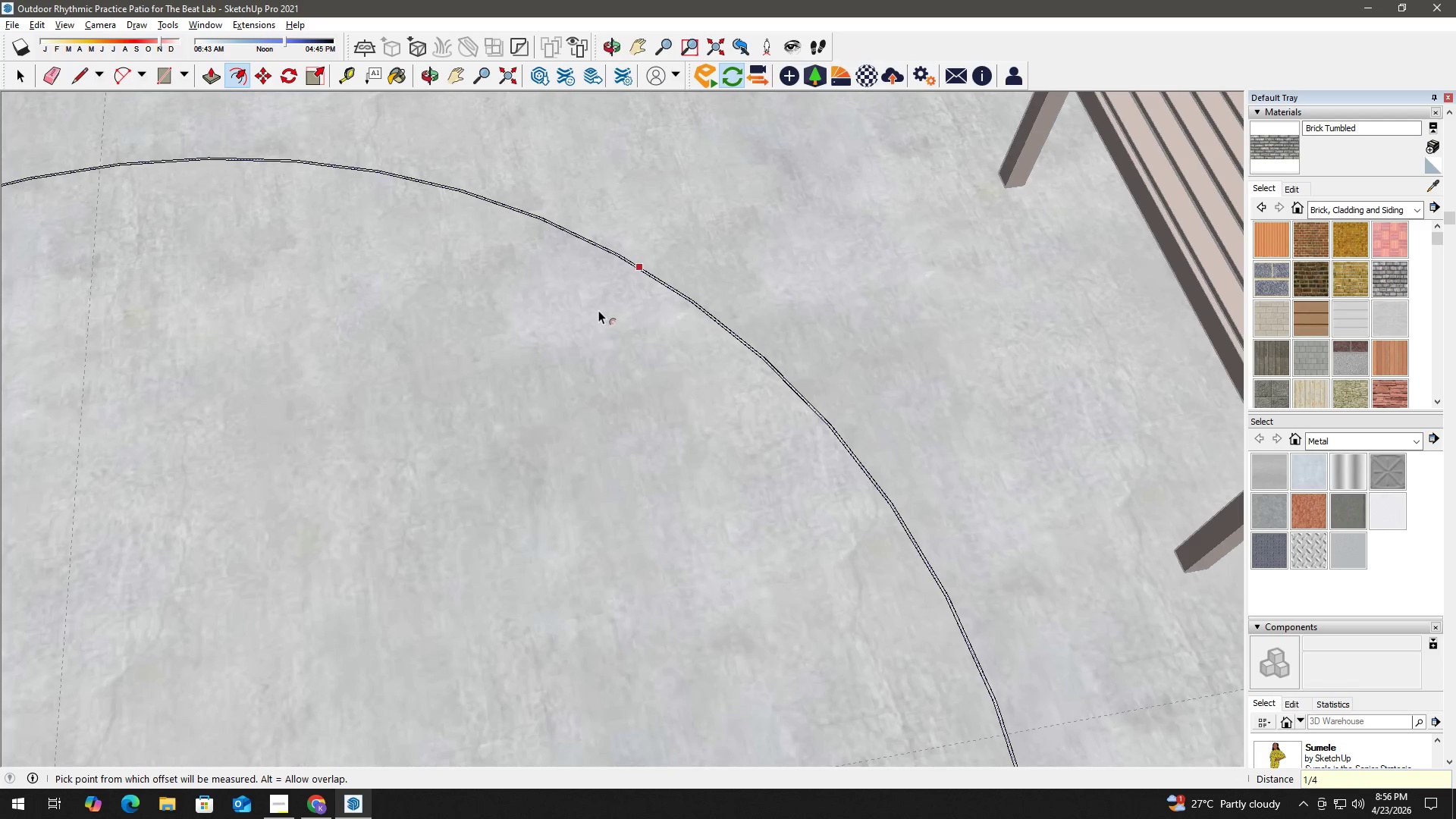 
key(Space)
 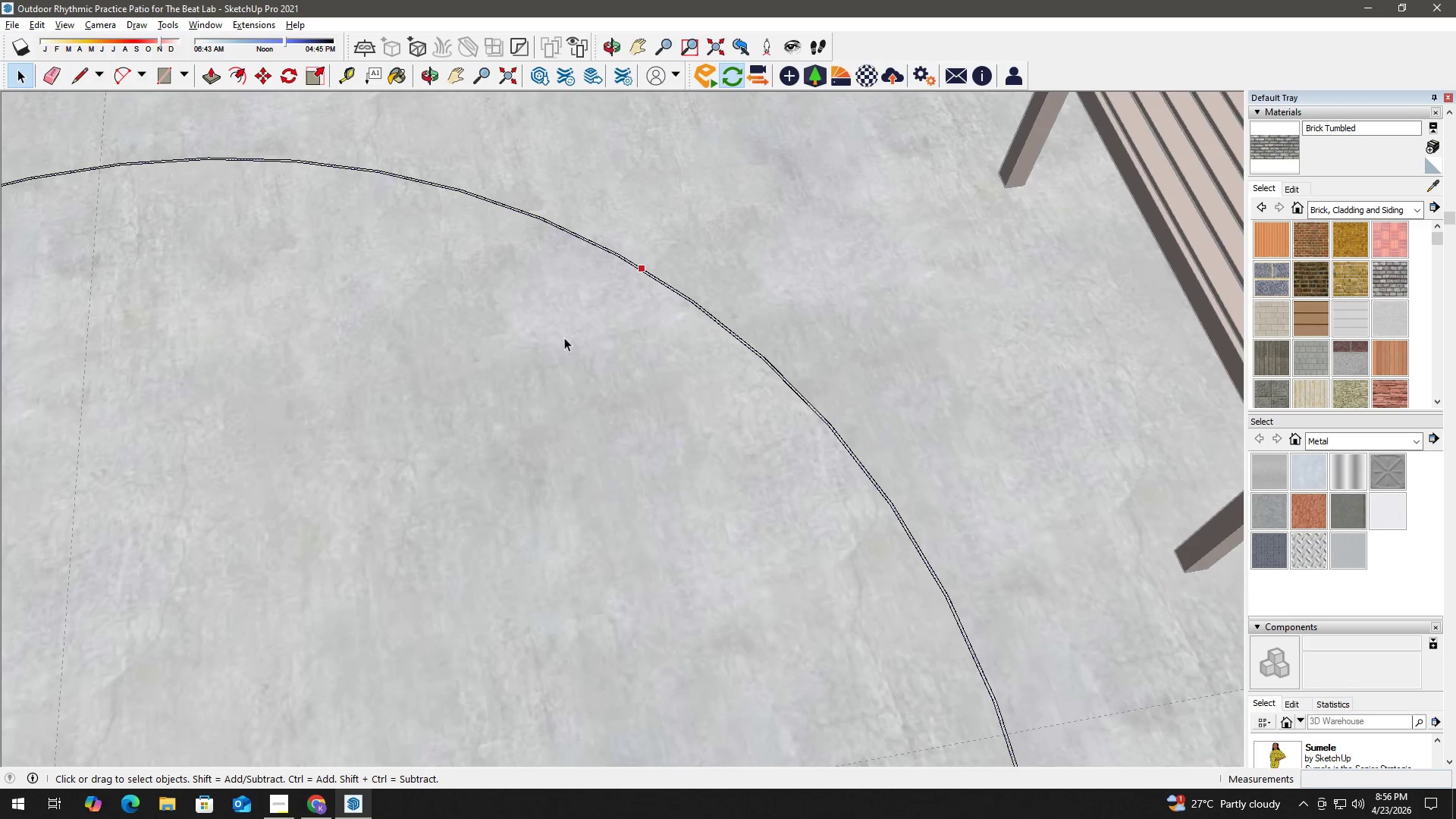 
left_click([563, 338])
 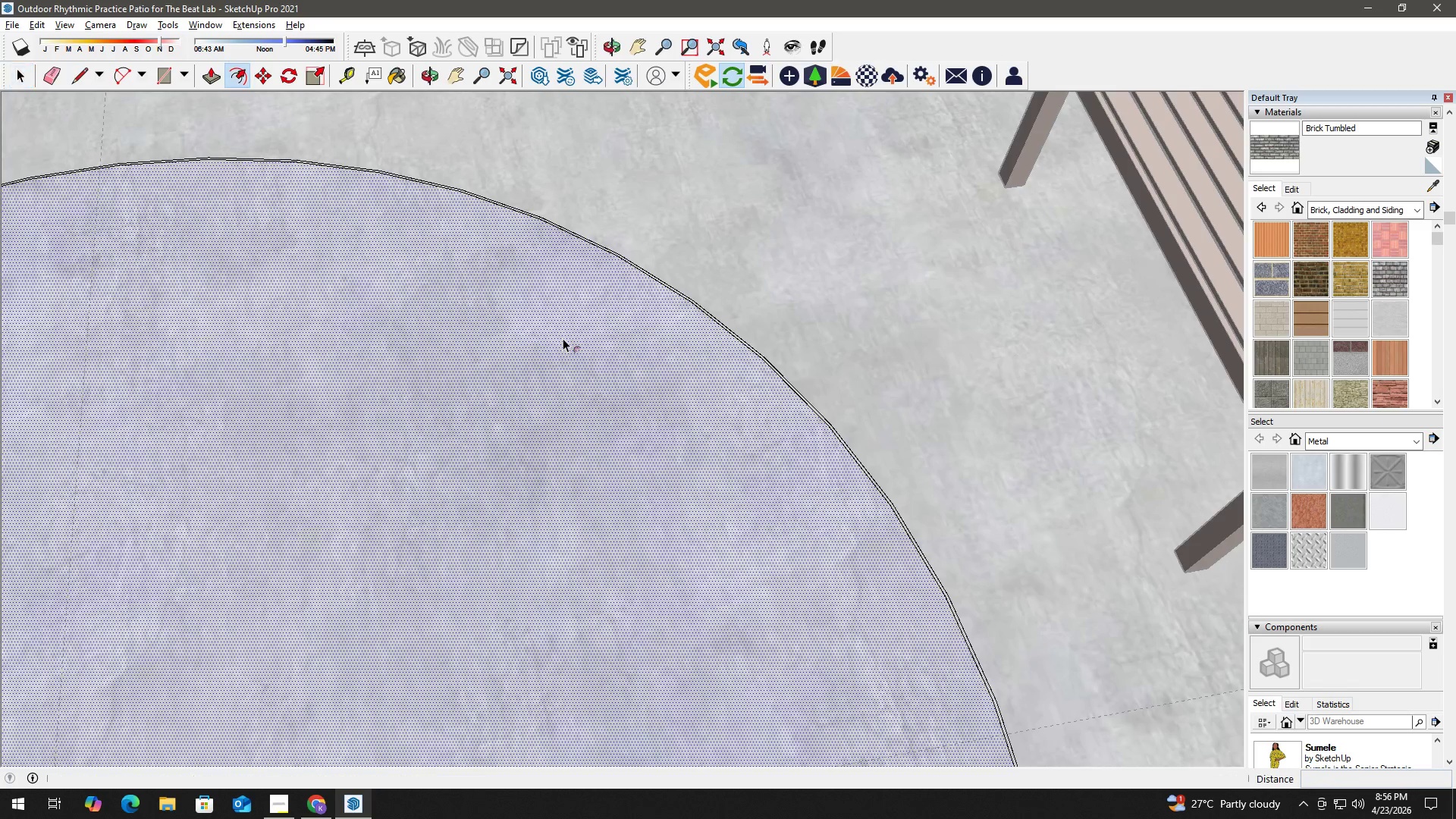 
key(F)
 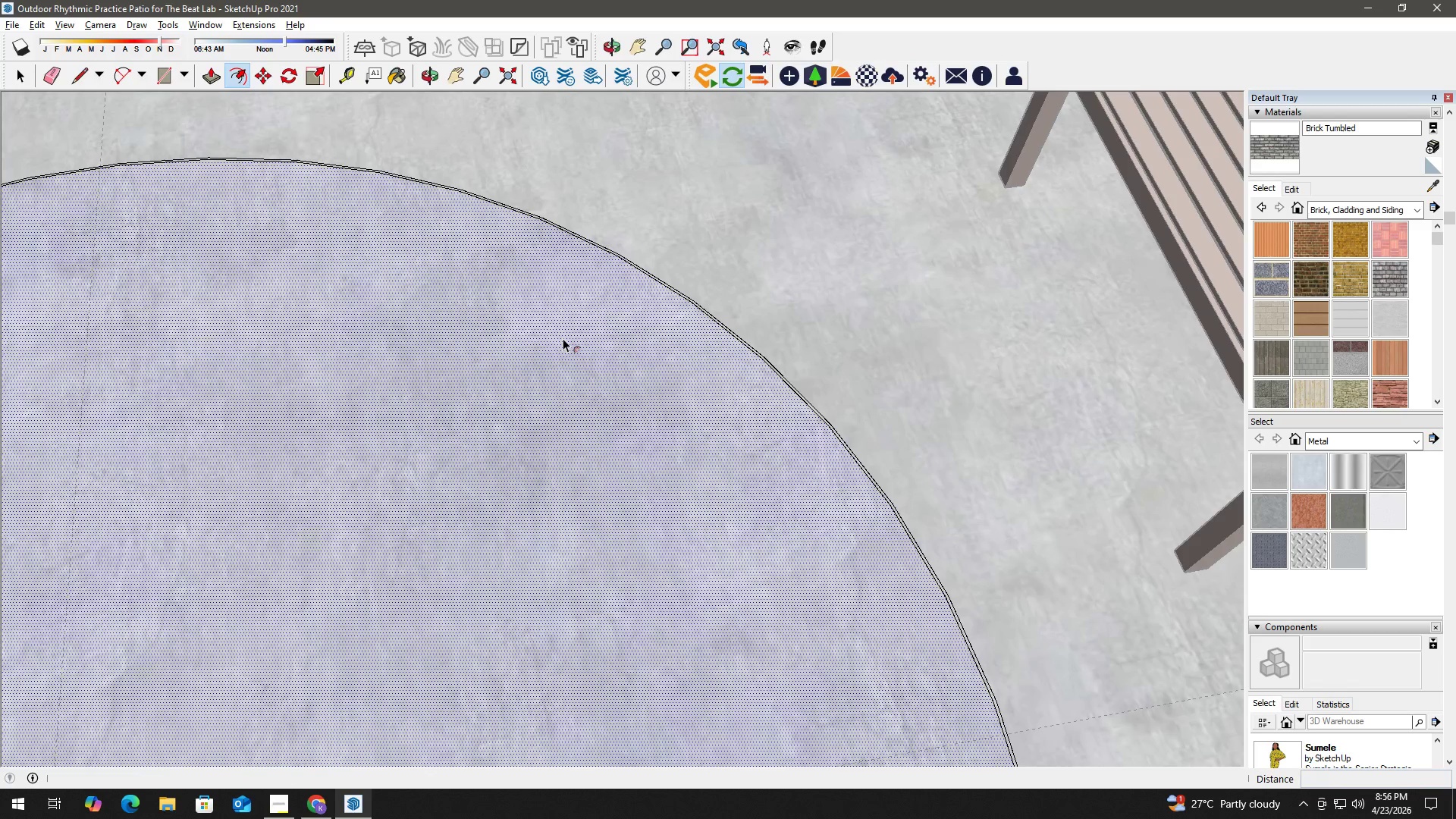 
left_click([563, 338])
 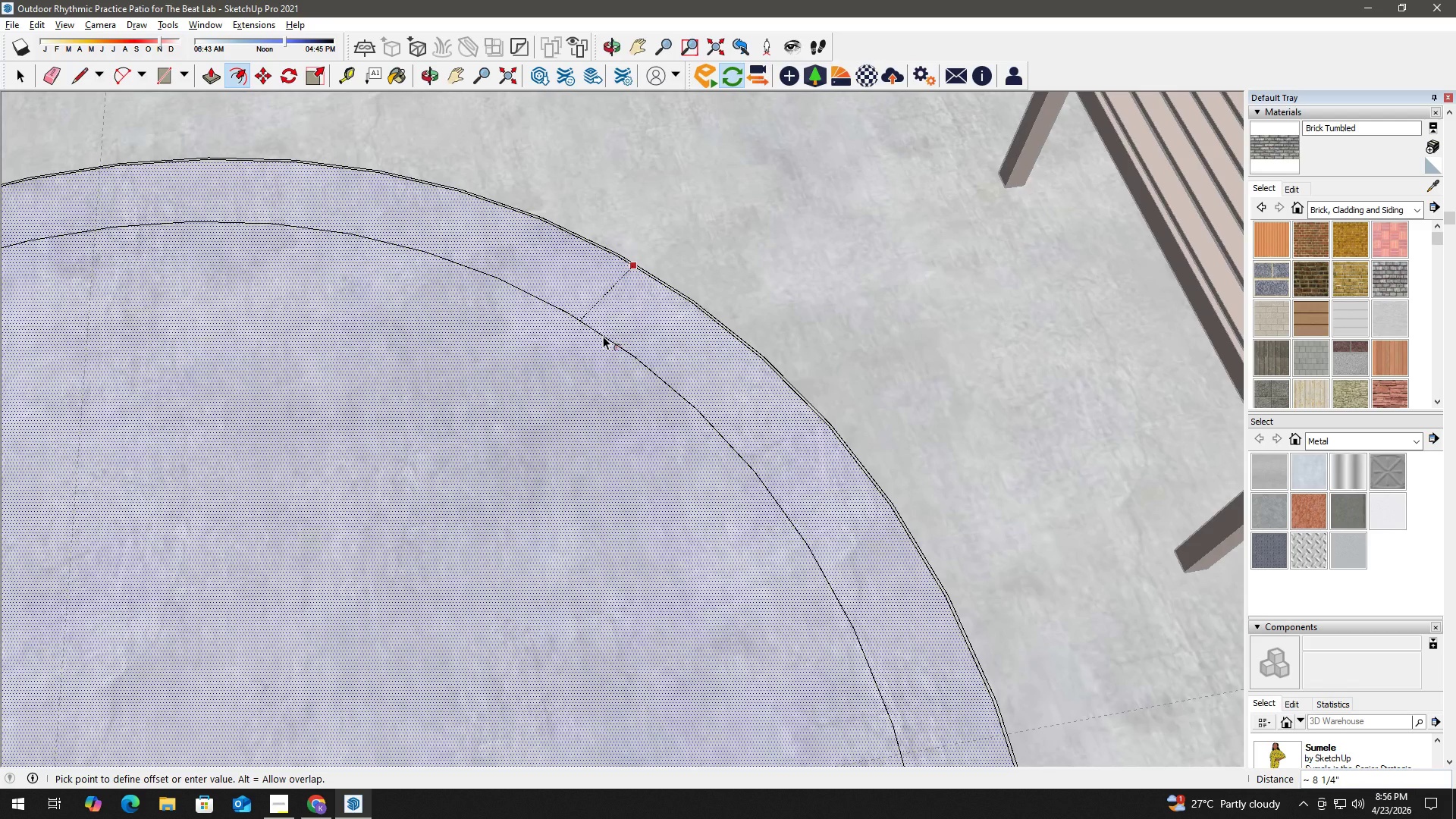 
key(Numpad3)
 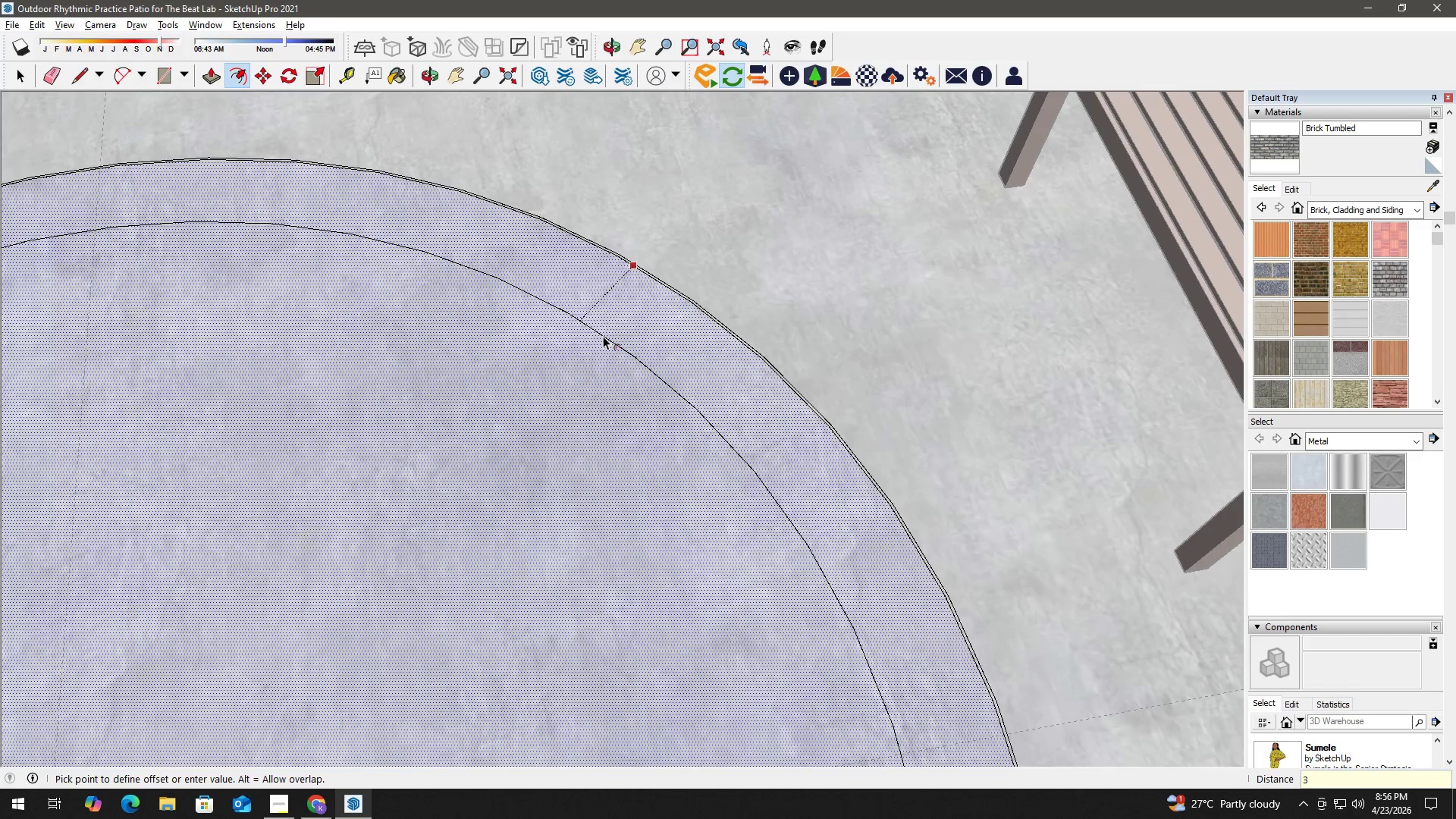 
key(NumpadEnter)
 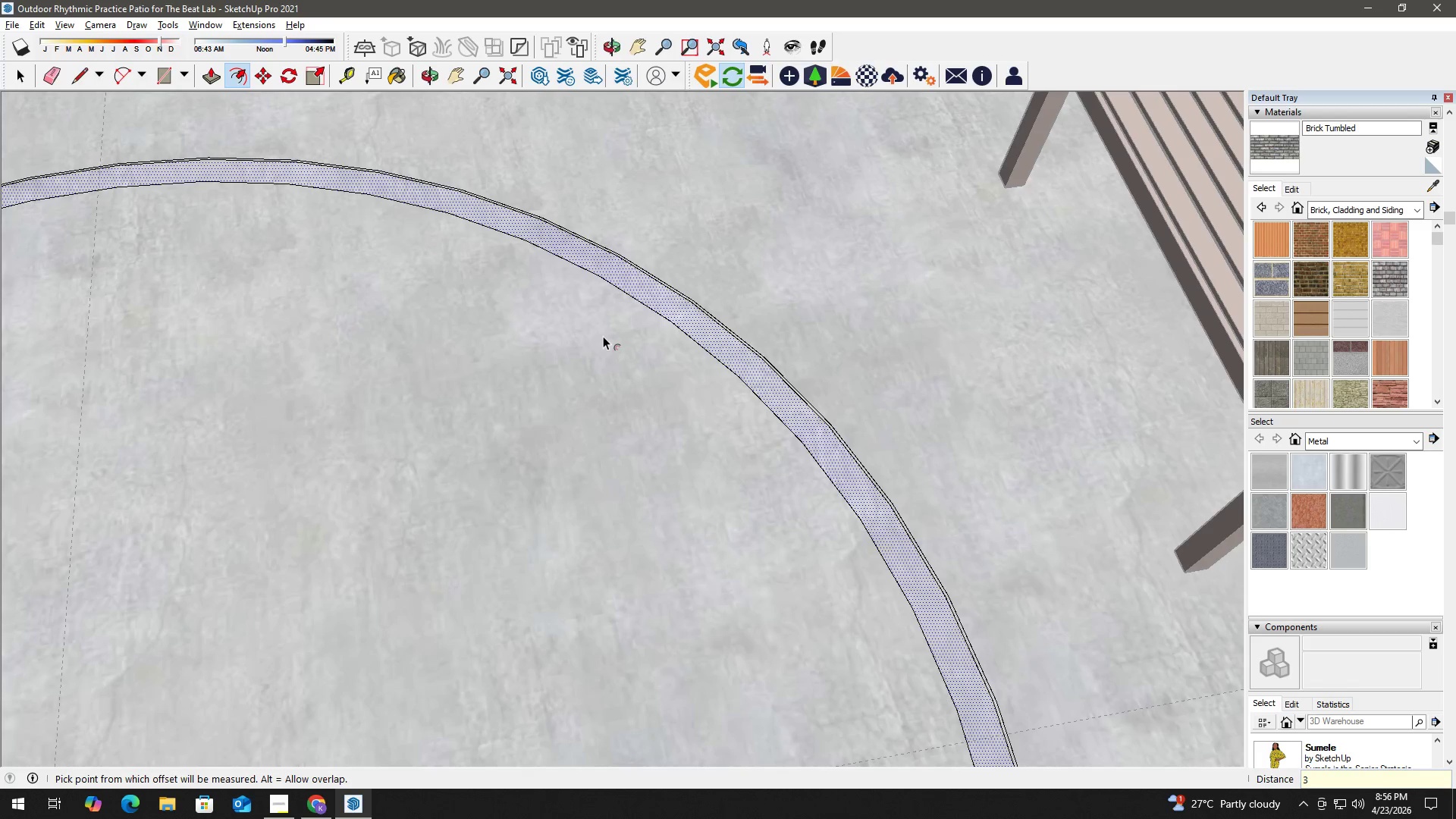 
key(Space)
 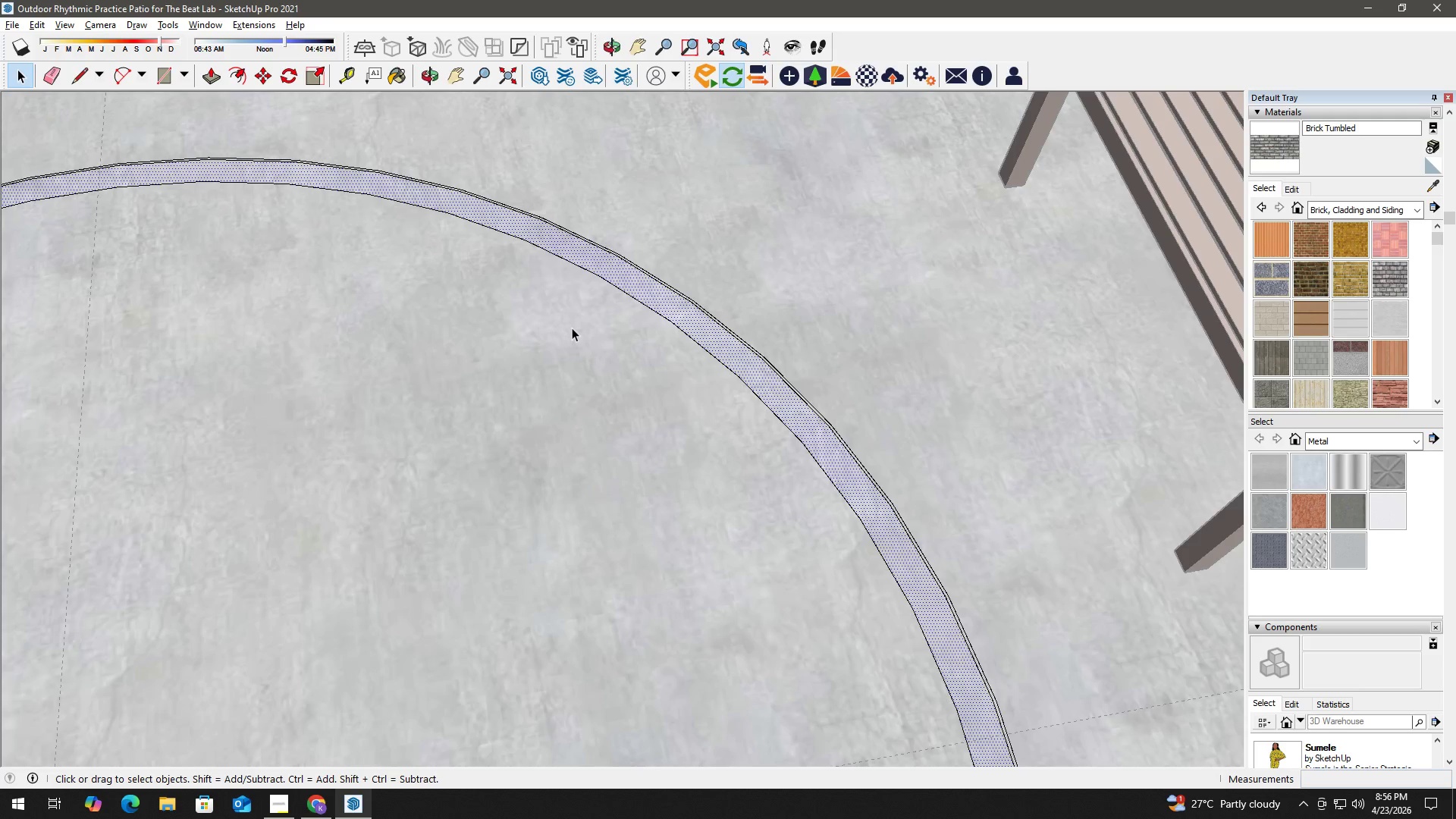 
scroll: coordinate [560, 363], scroll_direction: down, amount: 21.0
 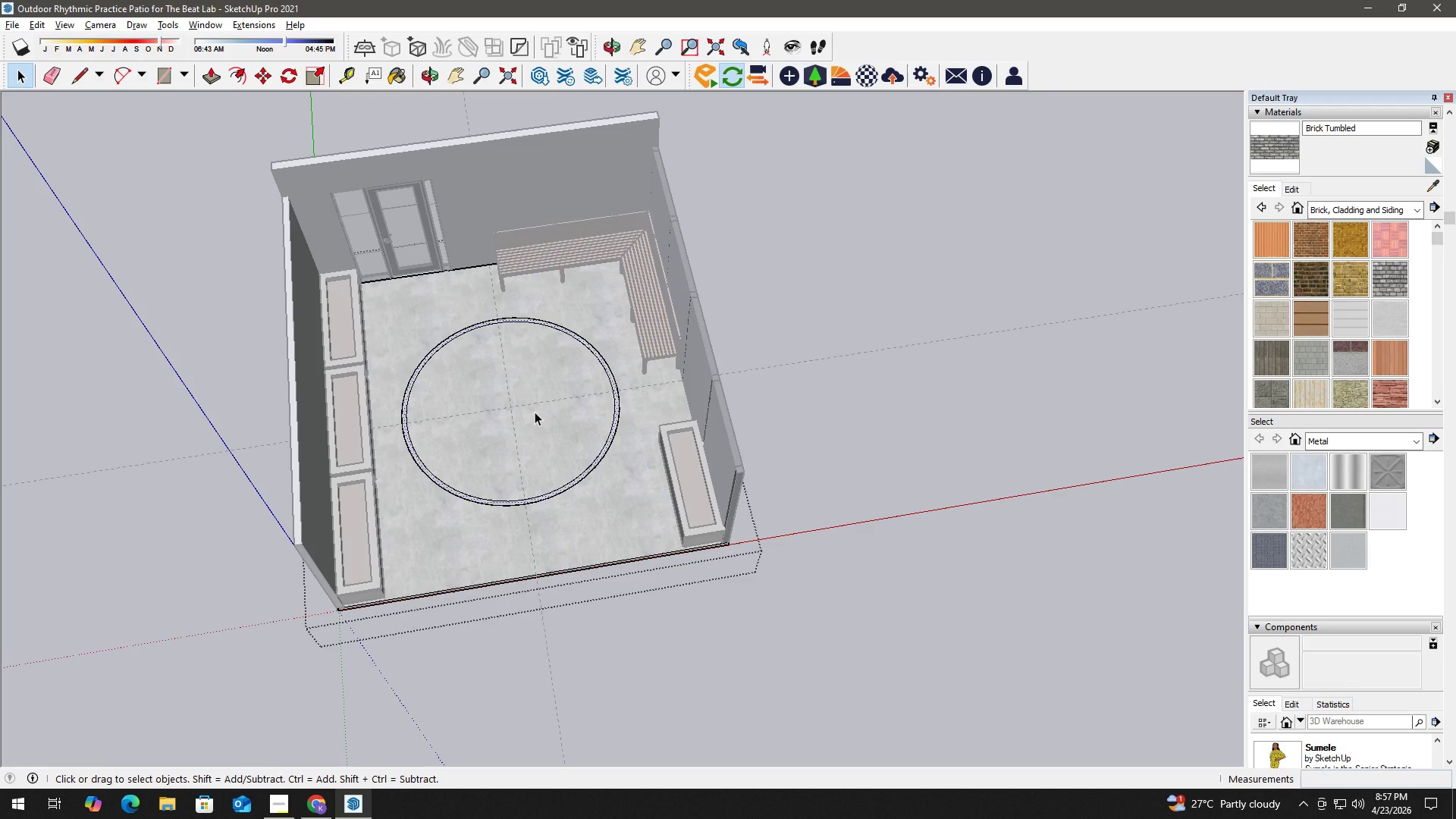 
wait(27.4)
 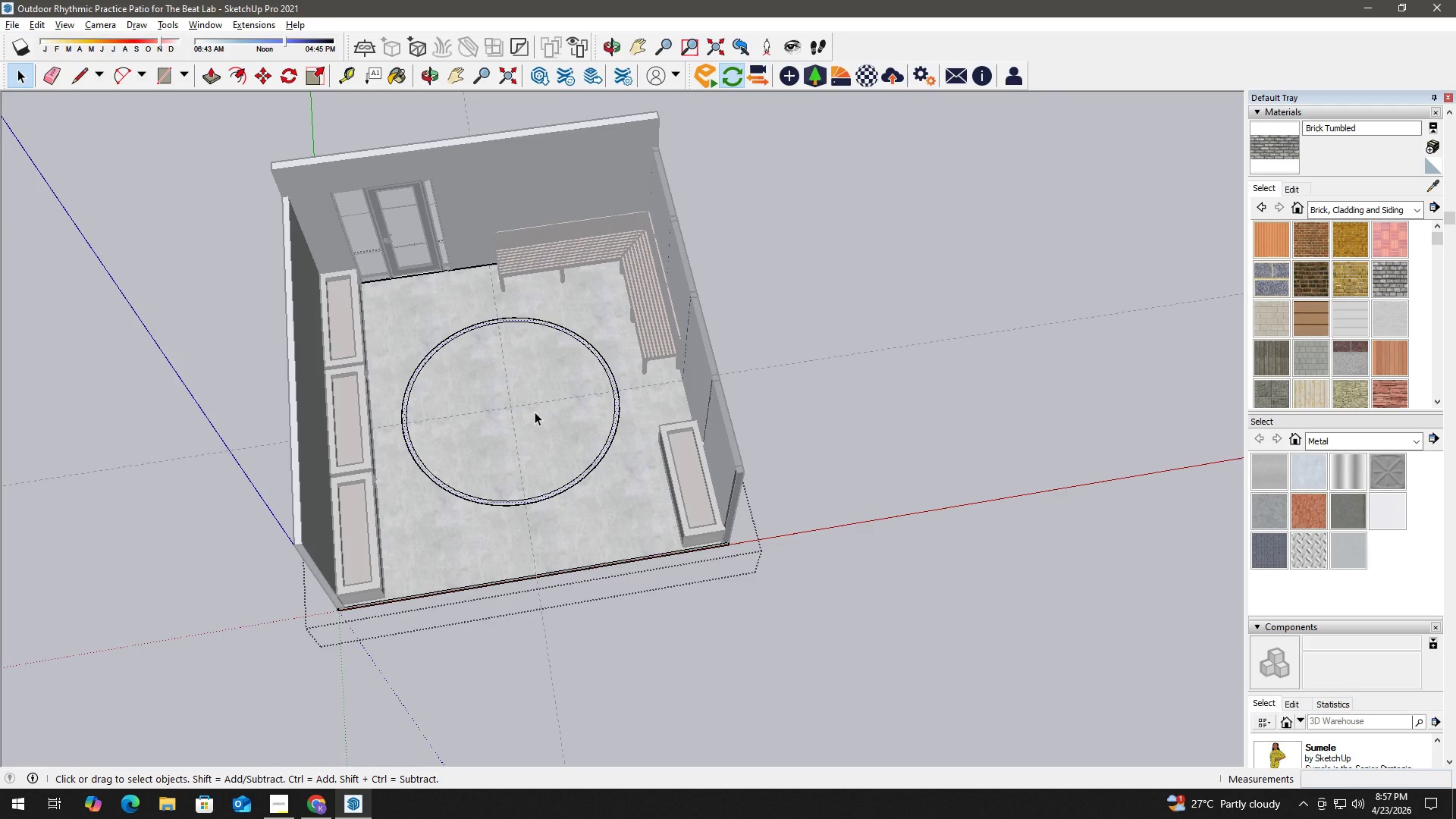 
key(Escape)
 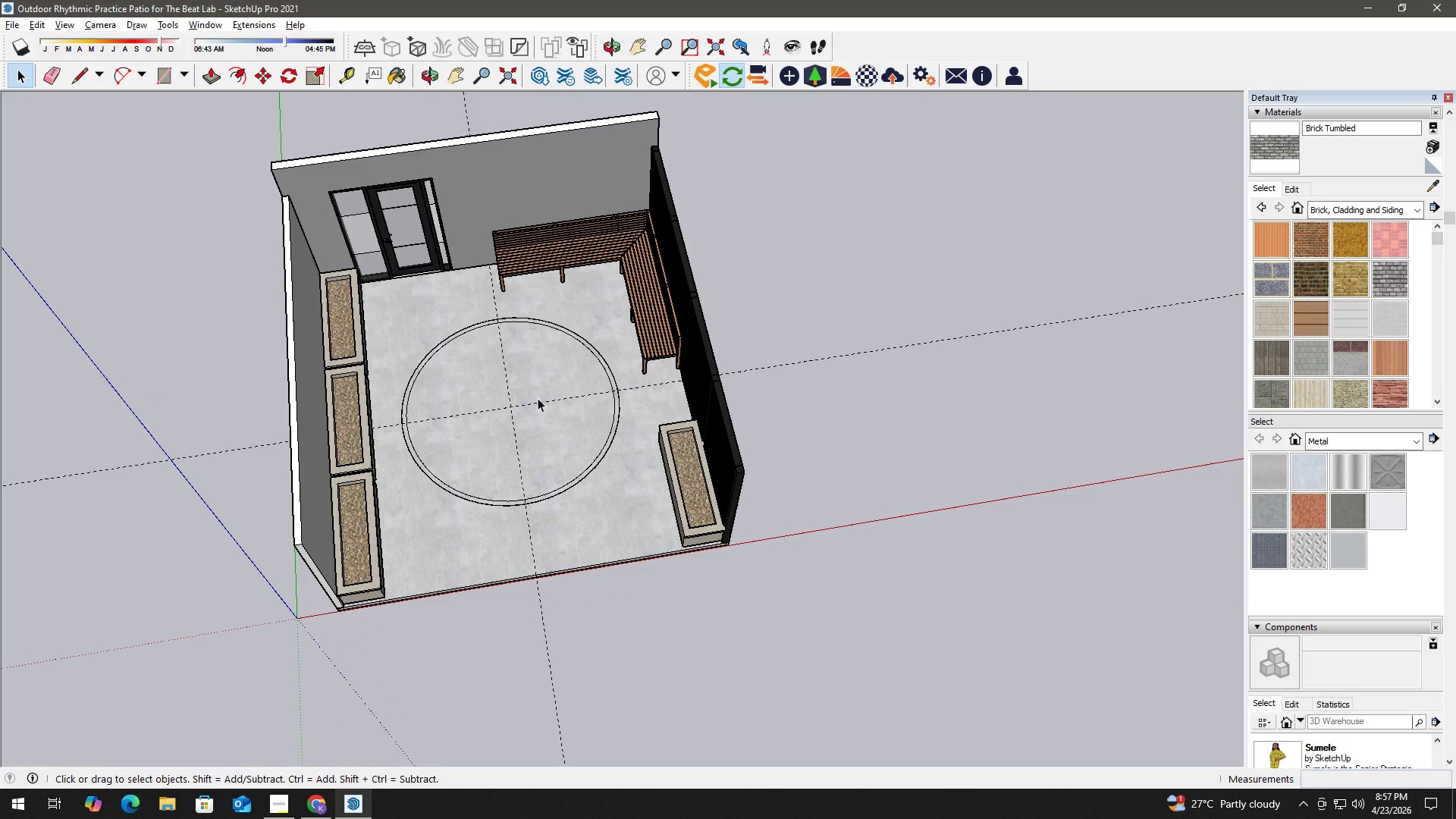 
key(Space)
 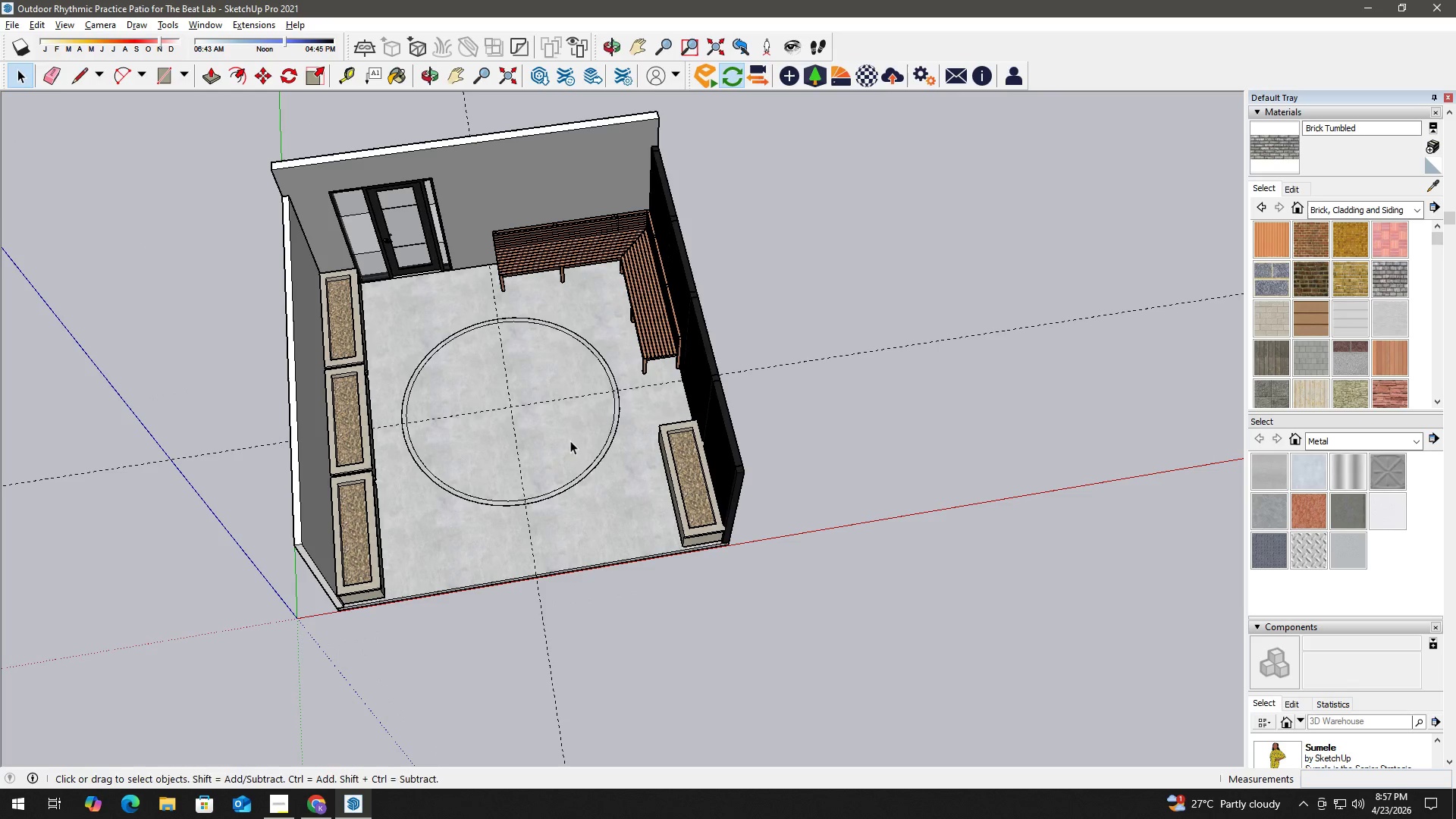 
key(E)
 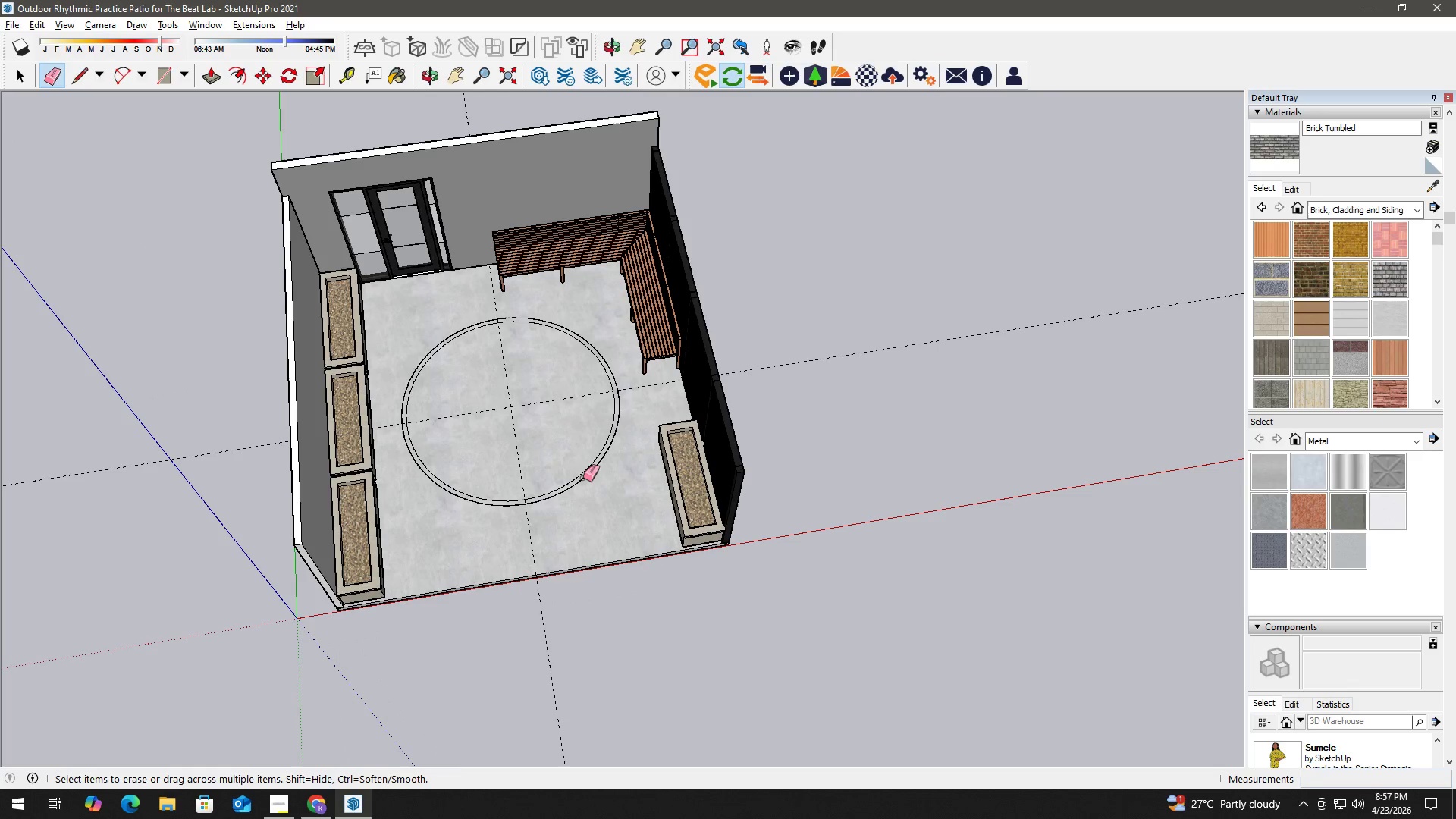 
left_click_drag(start_coordinate=[584, 479], to_coordinate=[565, 451])
 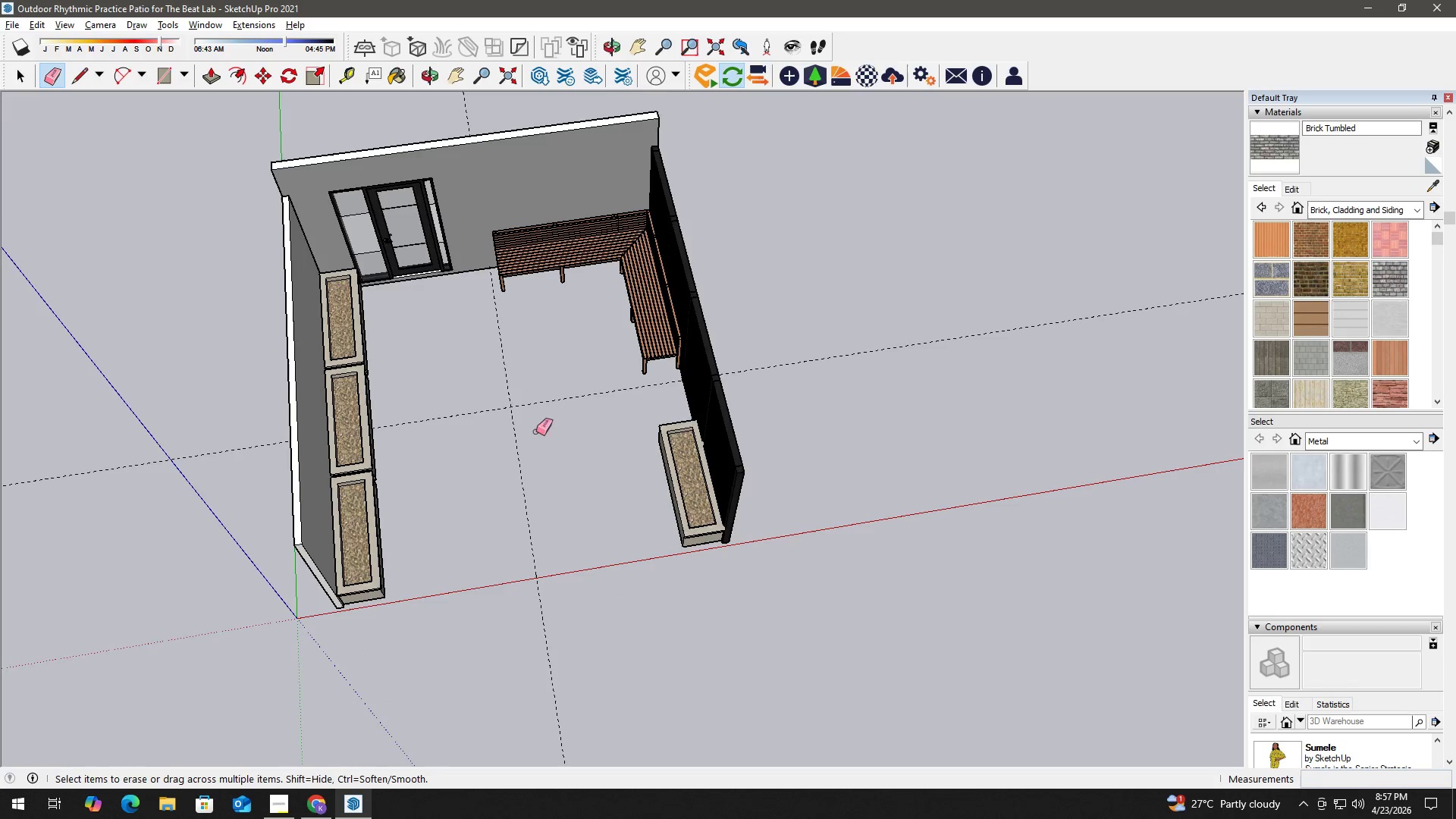 
key(Space)
 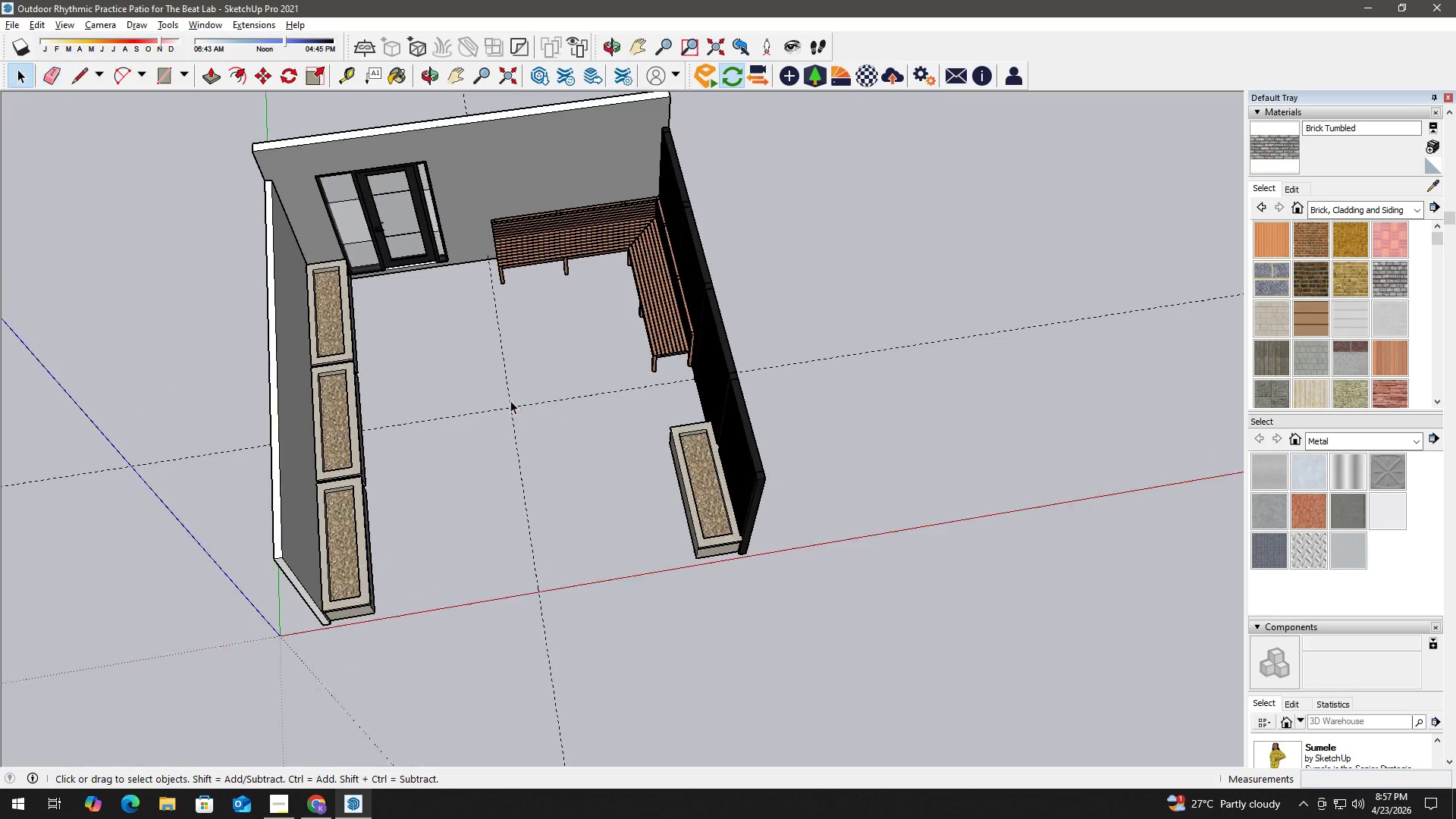 
scroll: coordinate [510, 400], scroll_direction: up, amount: 3.0
 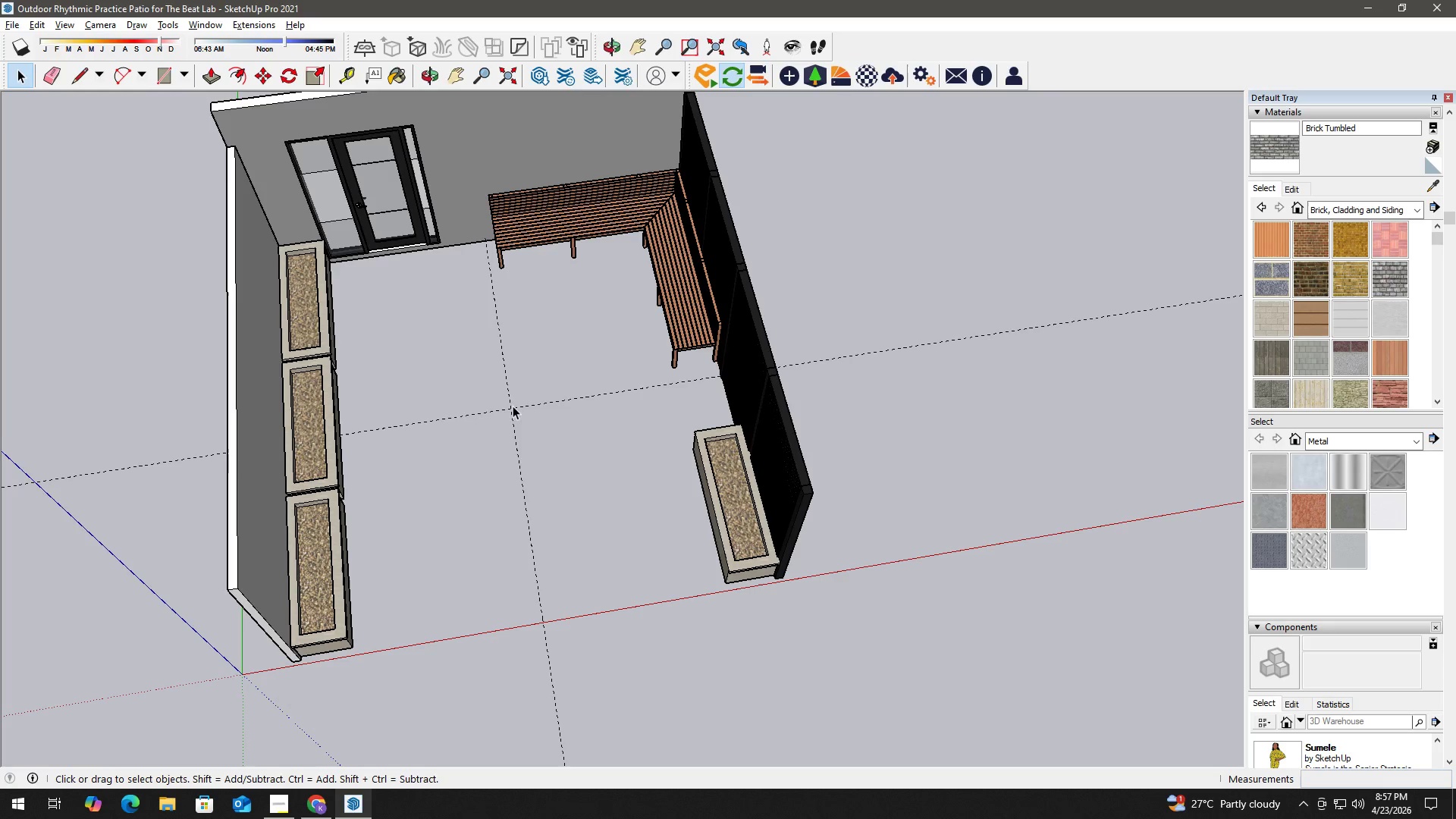 
key(Control+Z)
 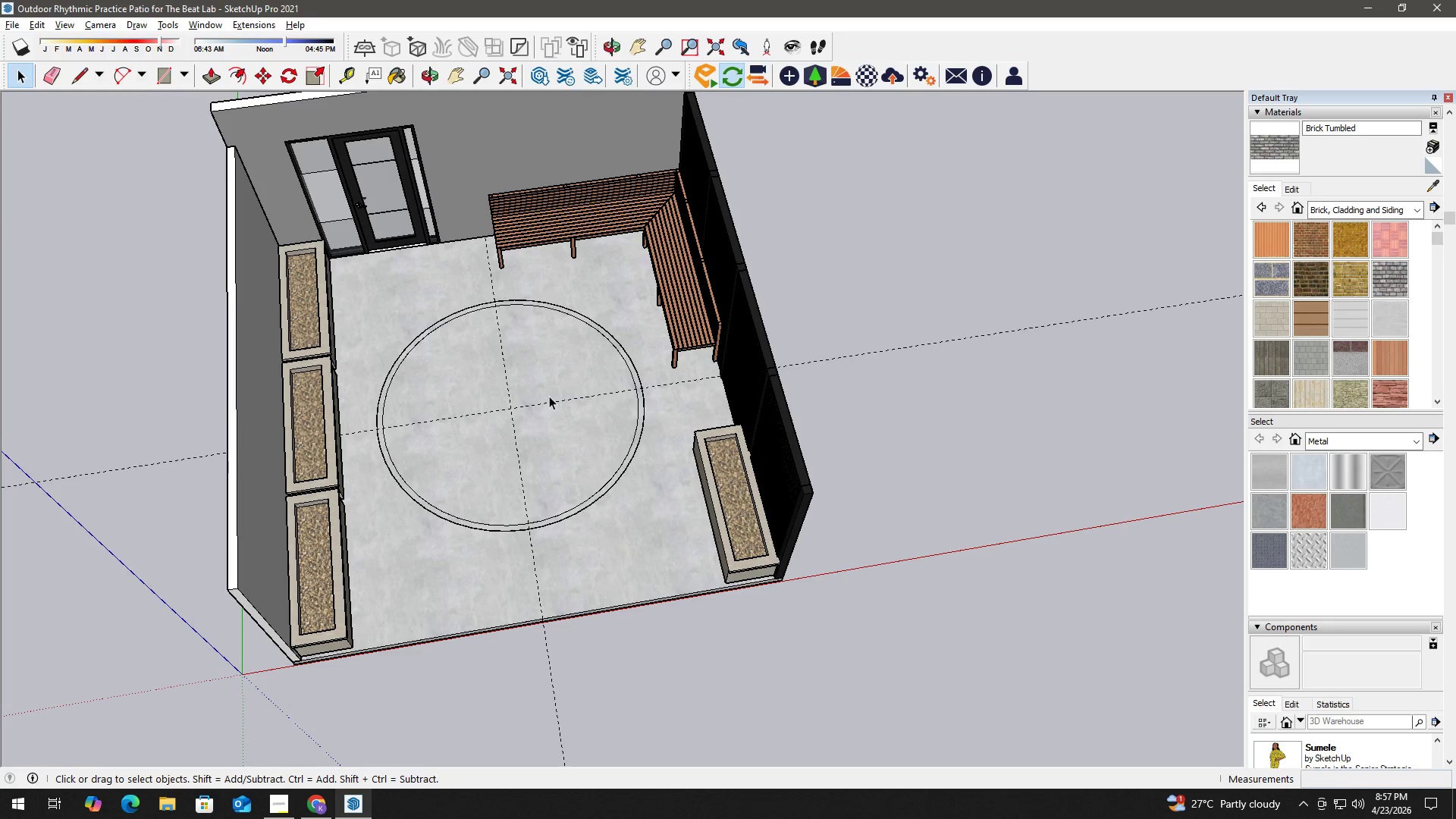 
key(Space)
 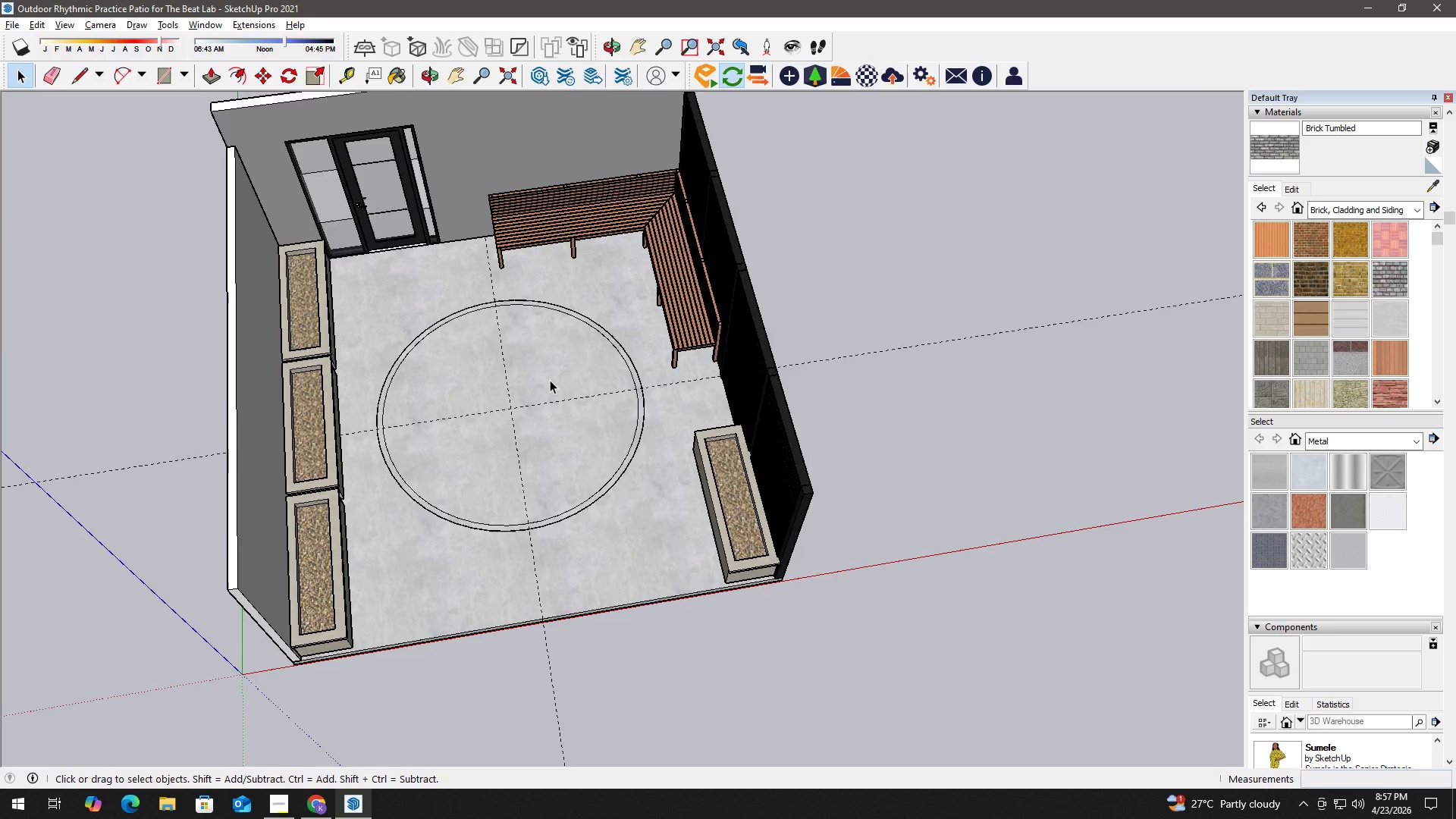 
double_click([550, 380])
 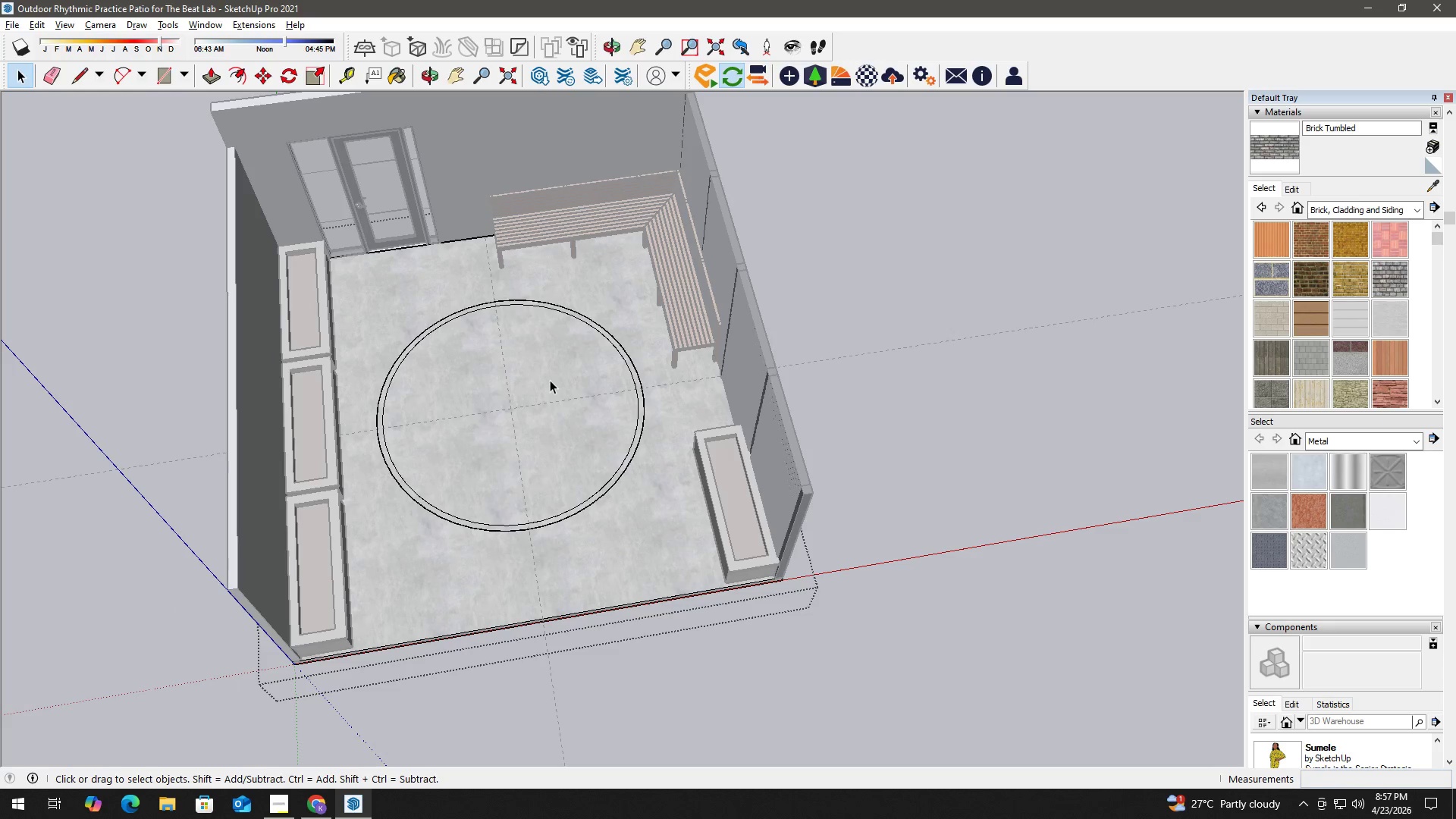 
left_click_drag(start_coordinate=[626, 506], to_coordinate=[583, 442])
 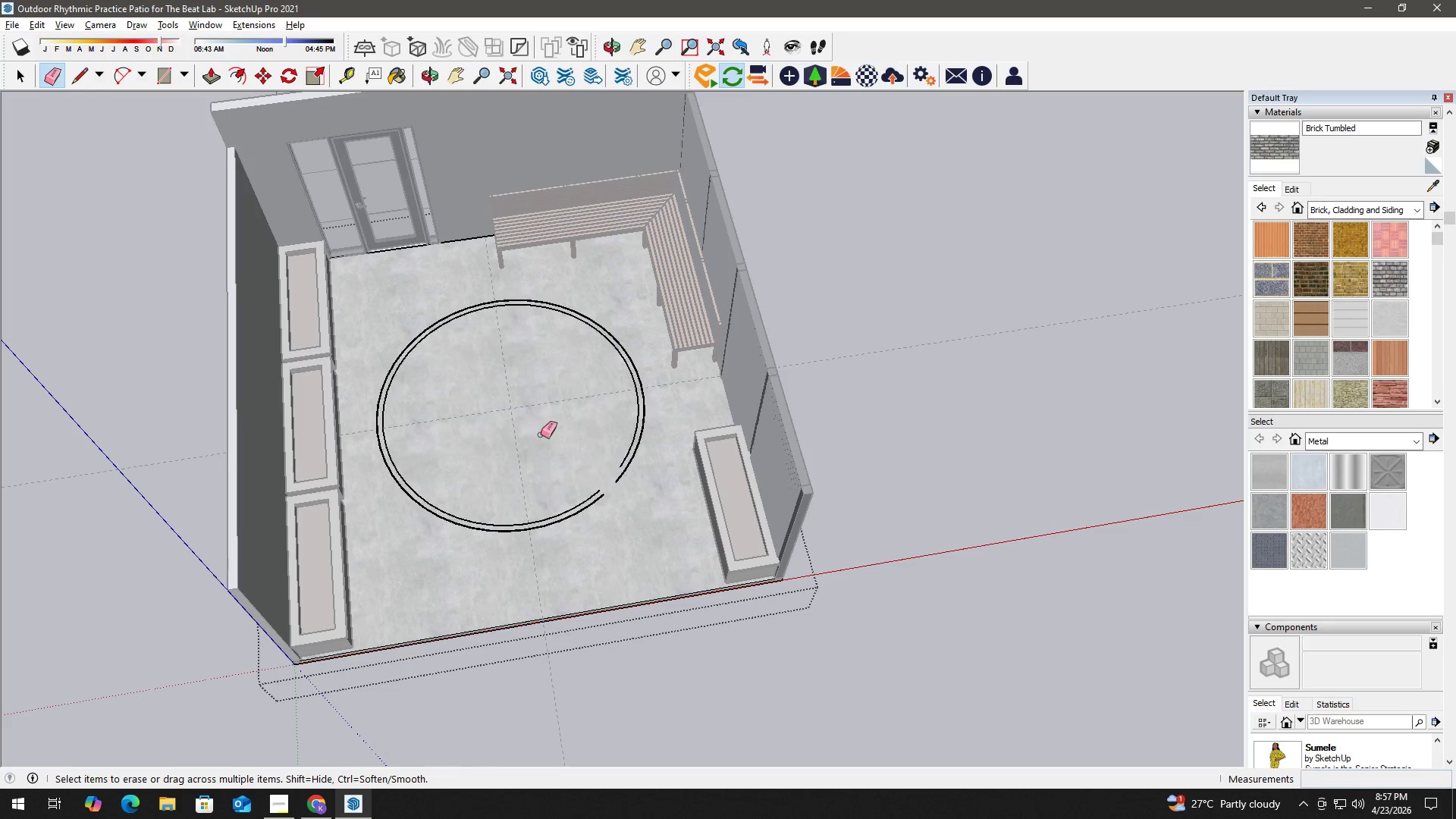 
key(Space)
 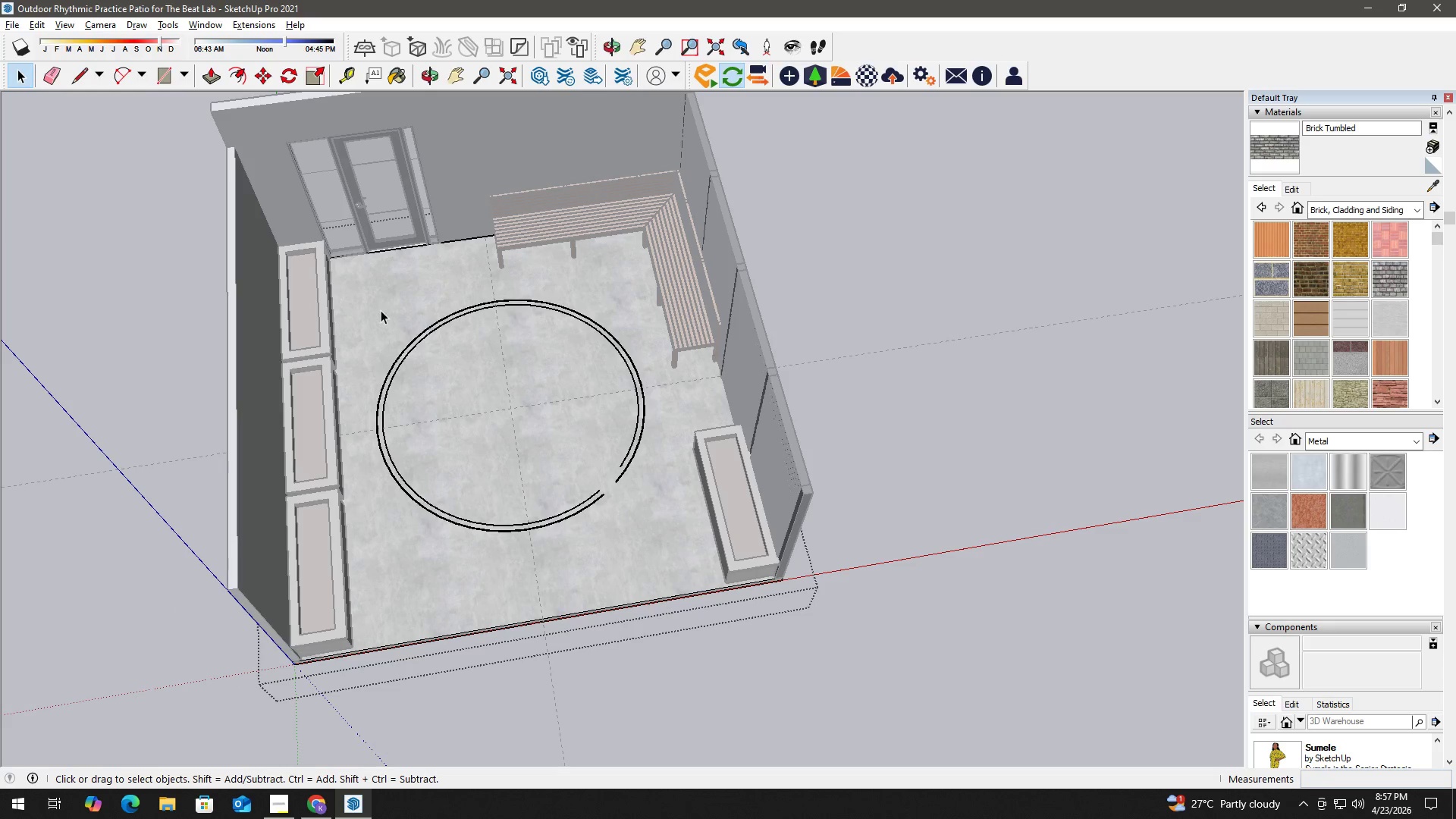 
left_click_drag(start_coordinate=[347, 299], to_coordinate=[689, 585])
 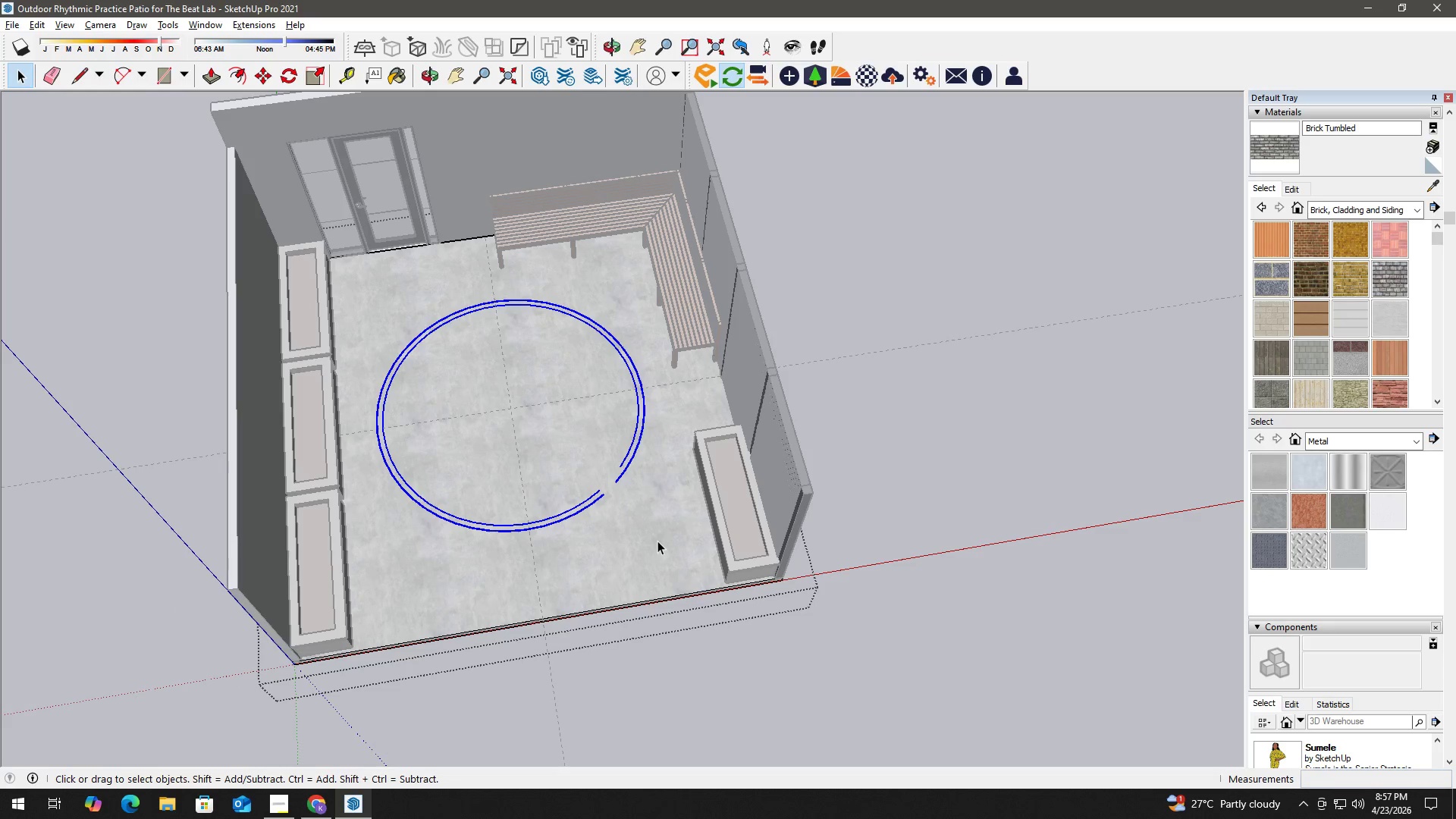 
key(Delete)
 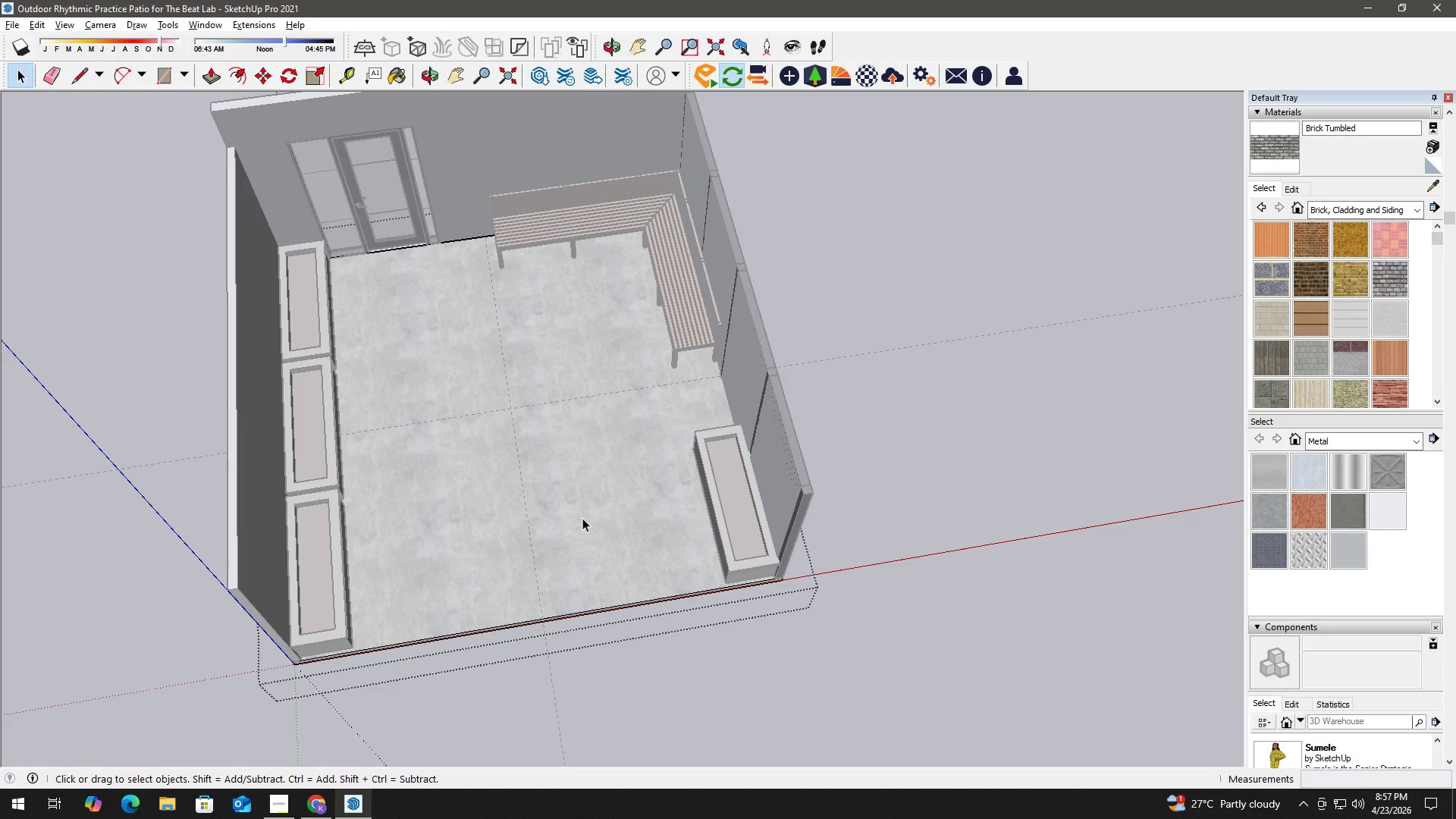 
wait(5.42)
 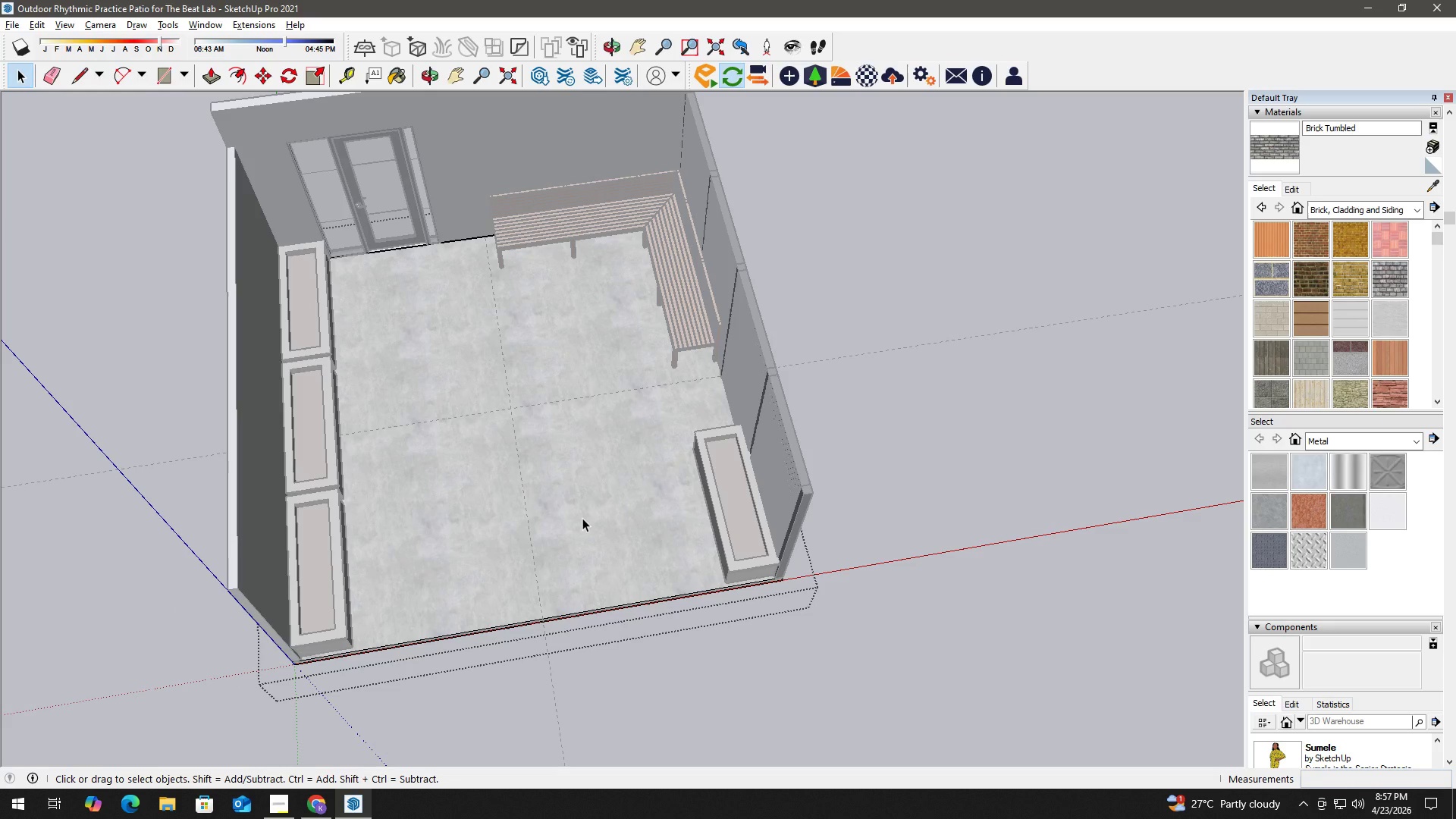 
key(Escape)
 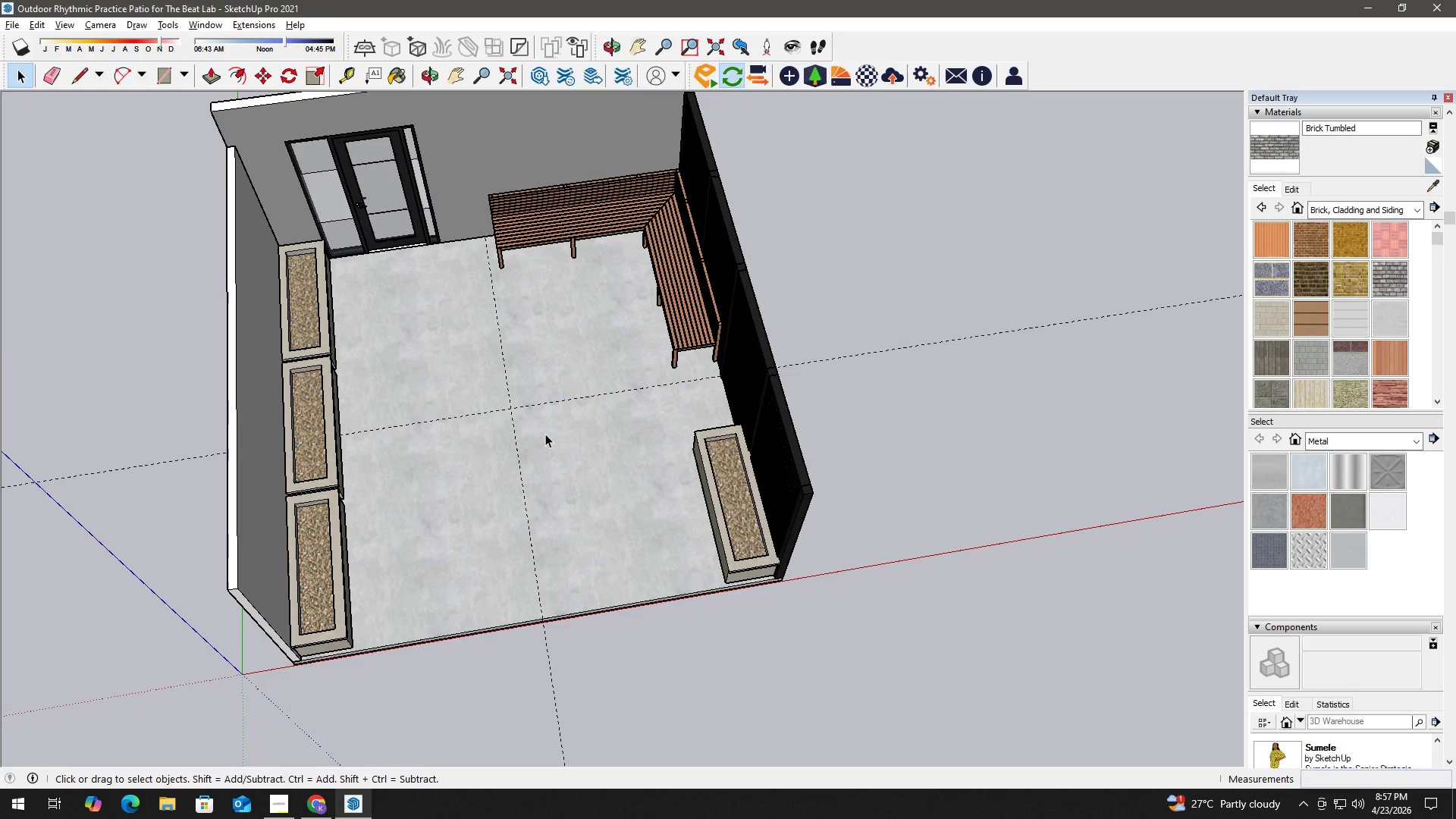 
double_click([545, 434])
 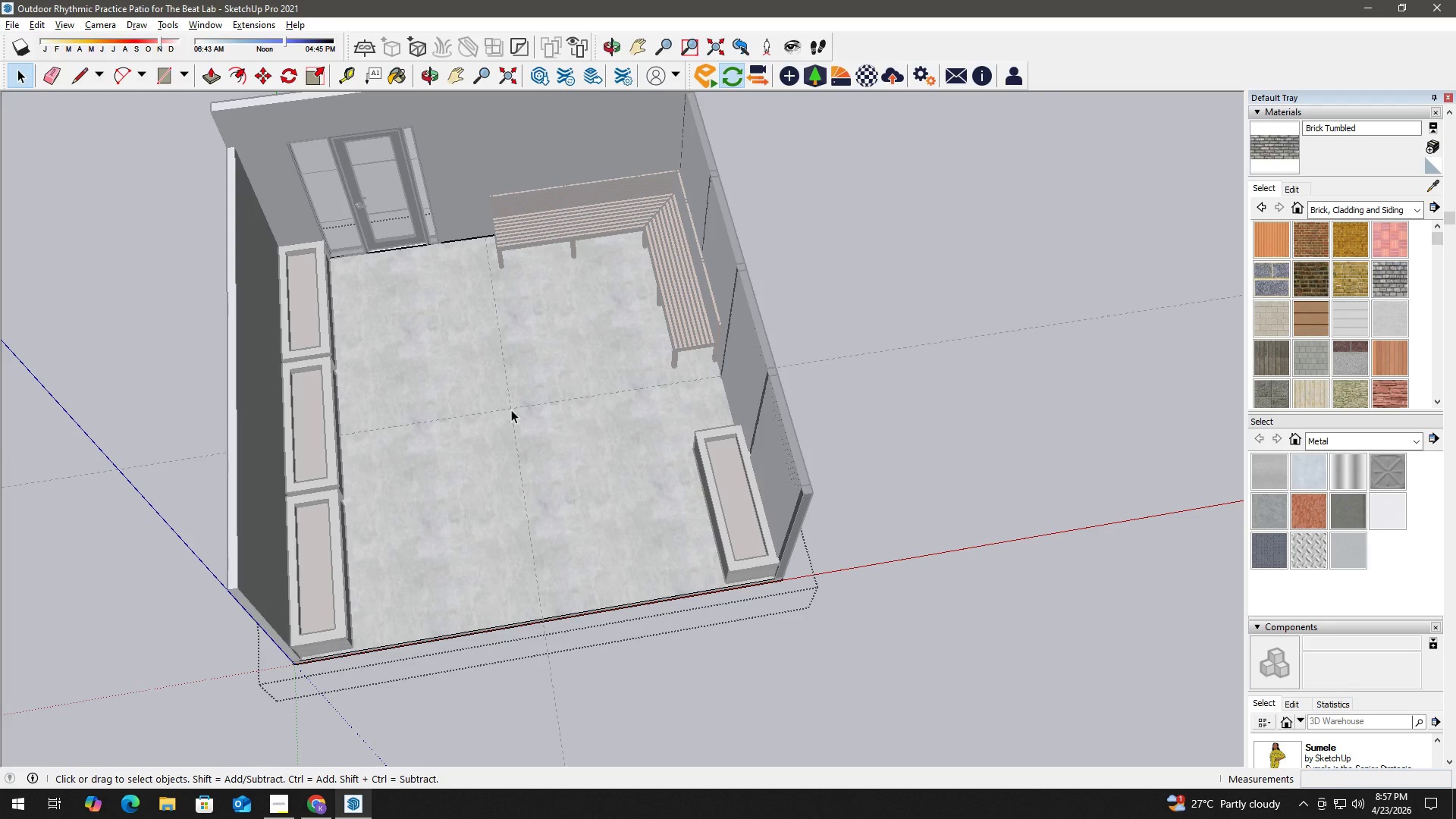 
key(C)
 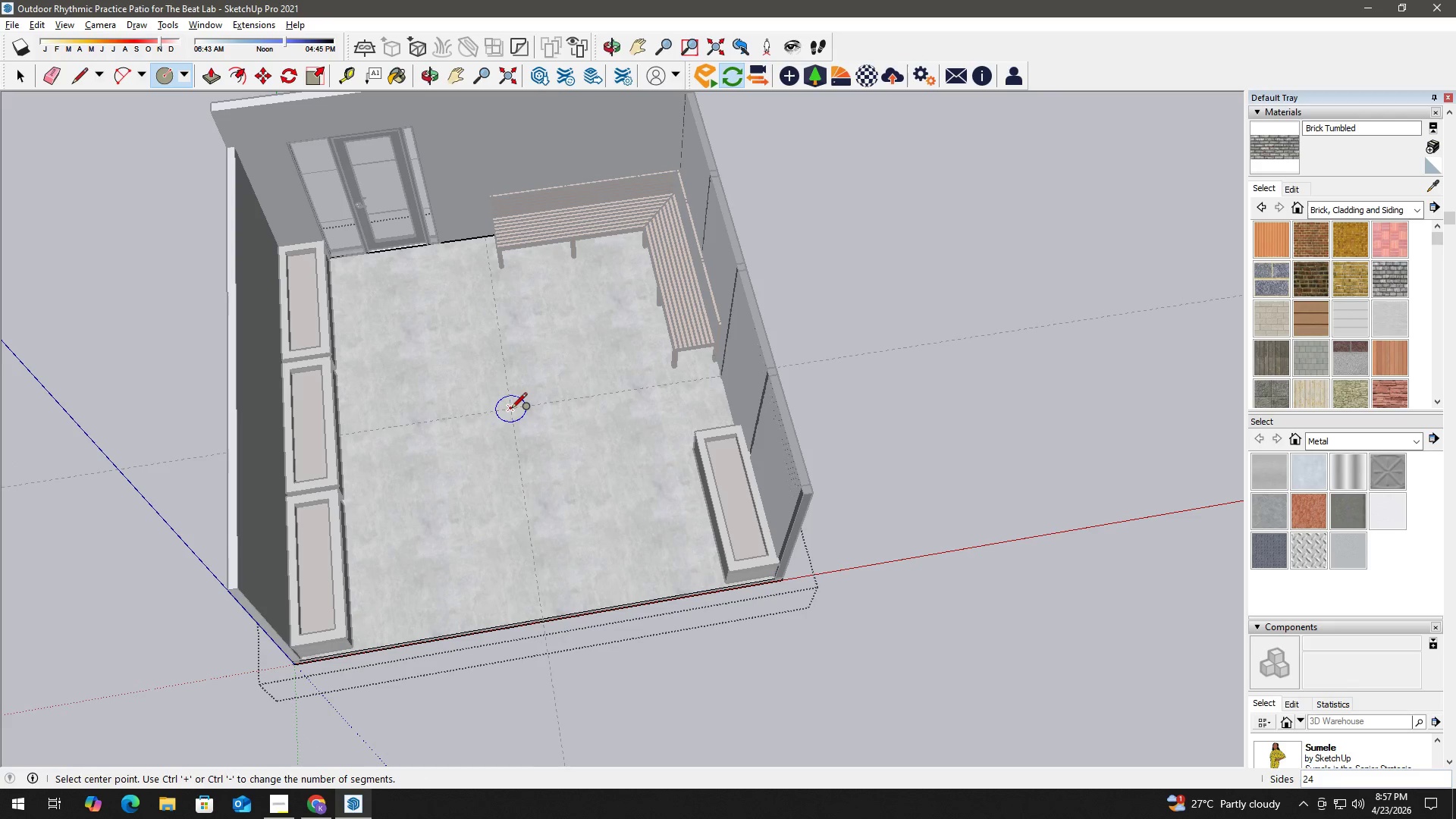 
left_click([511, 410])
 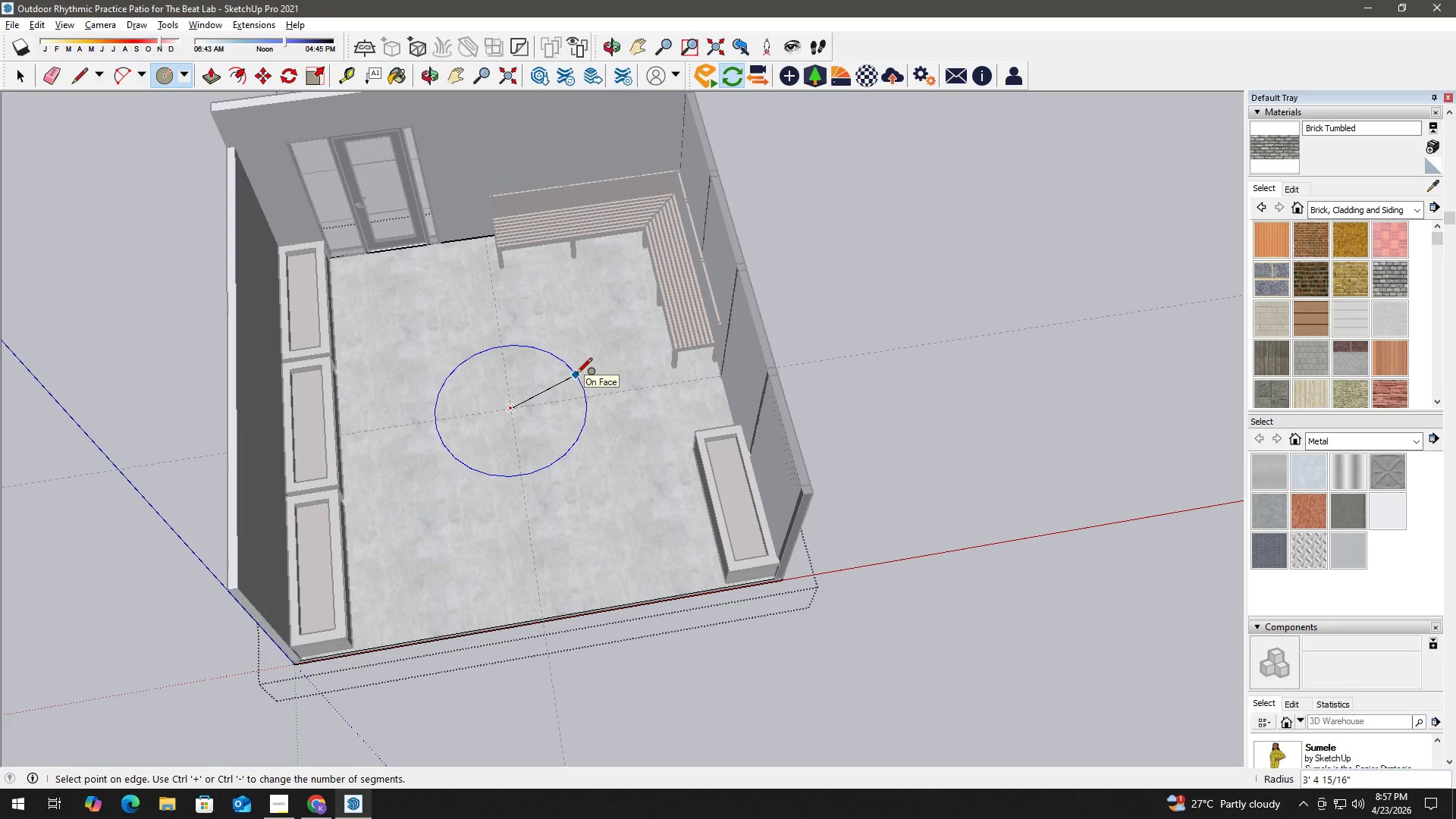 
key(Numpad4)
 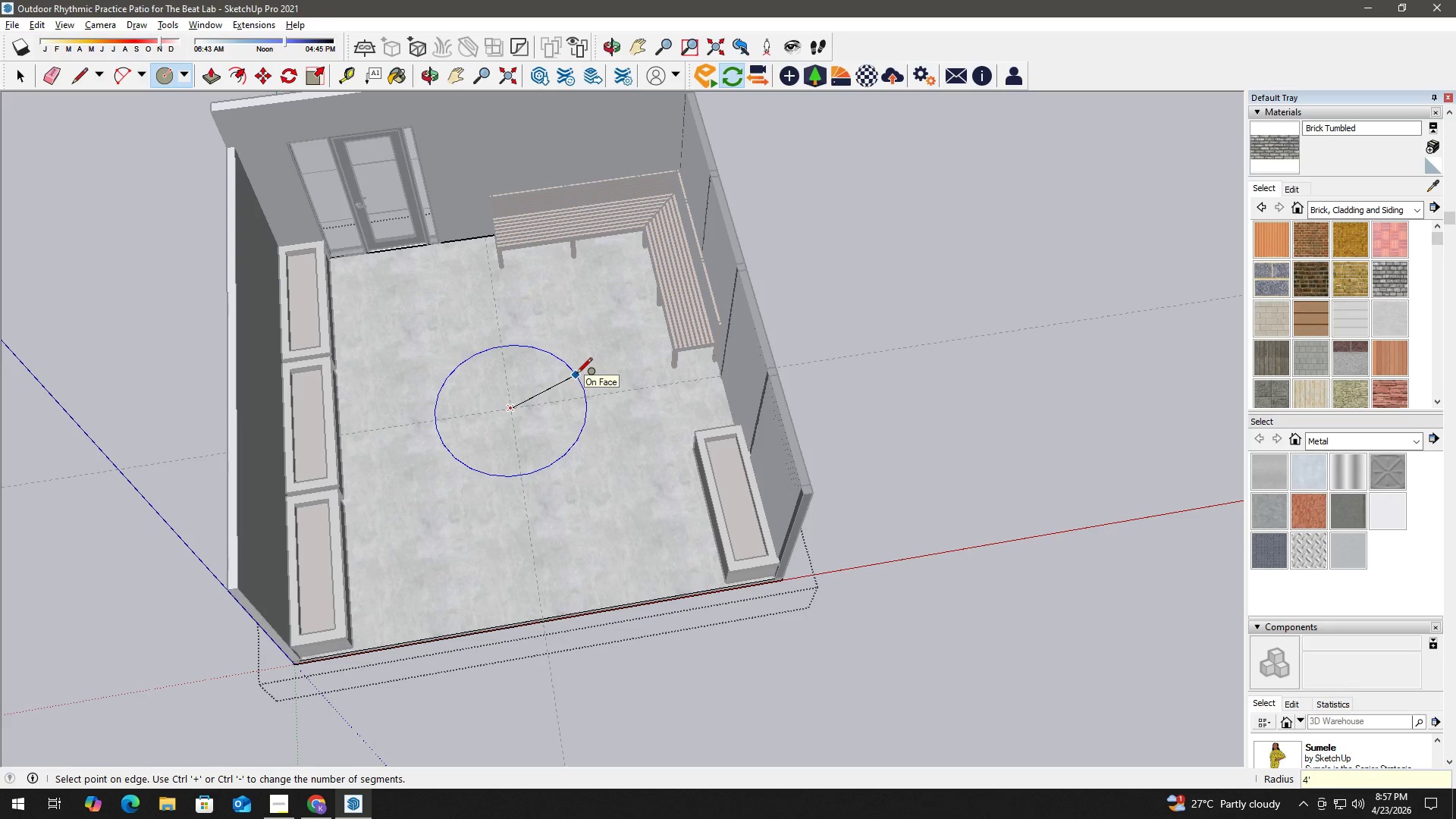 
key(Quote)
 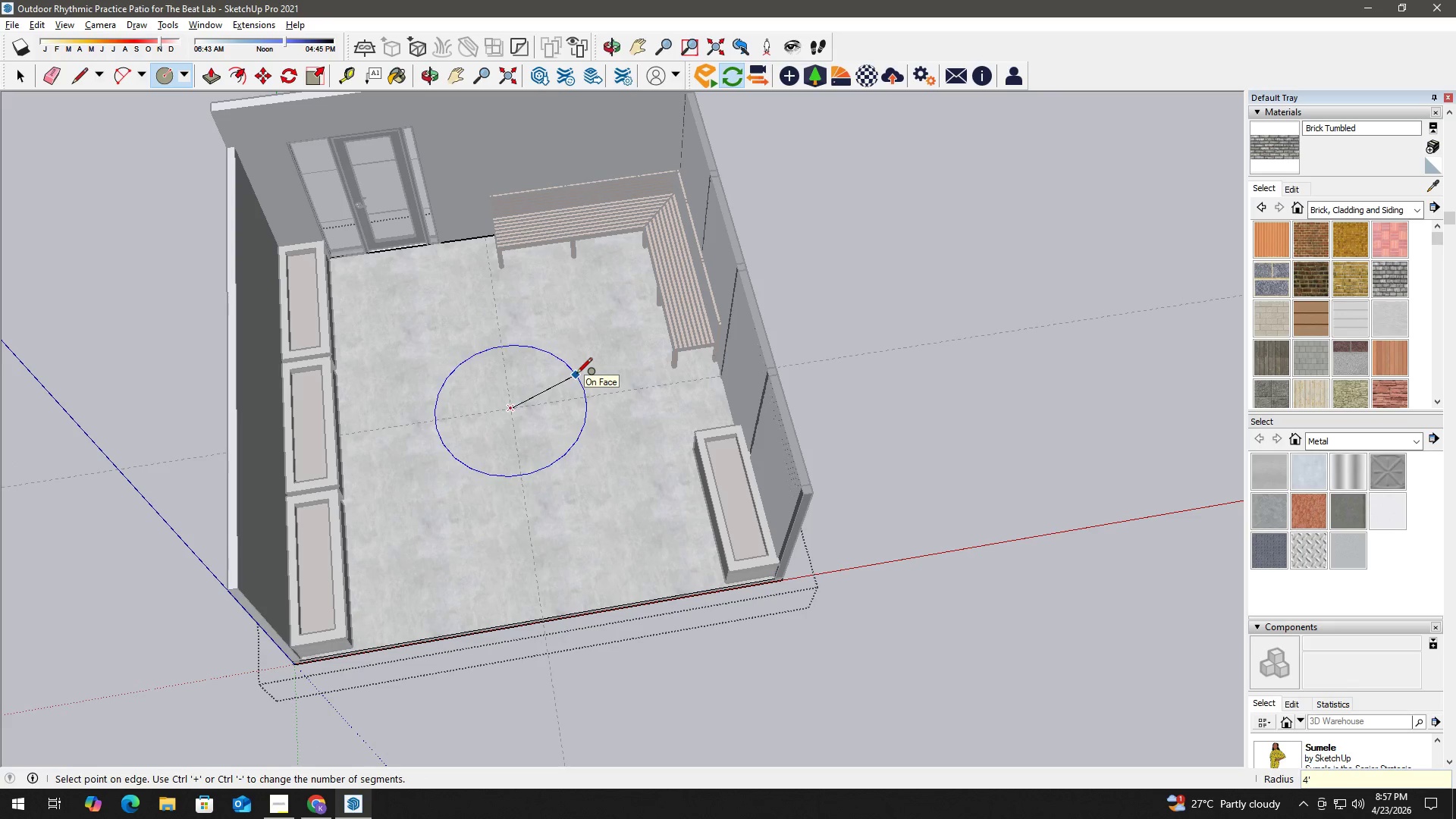 
key(NumpadEnter)
 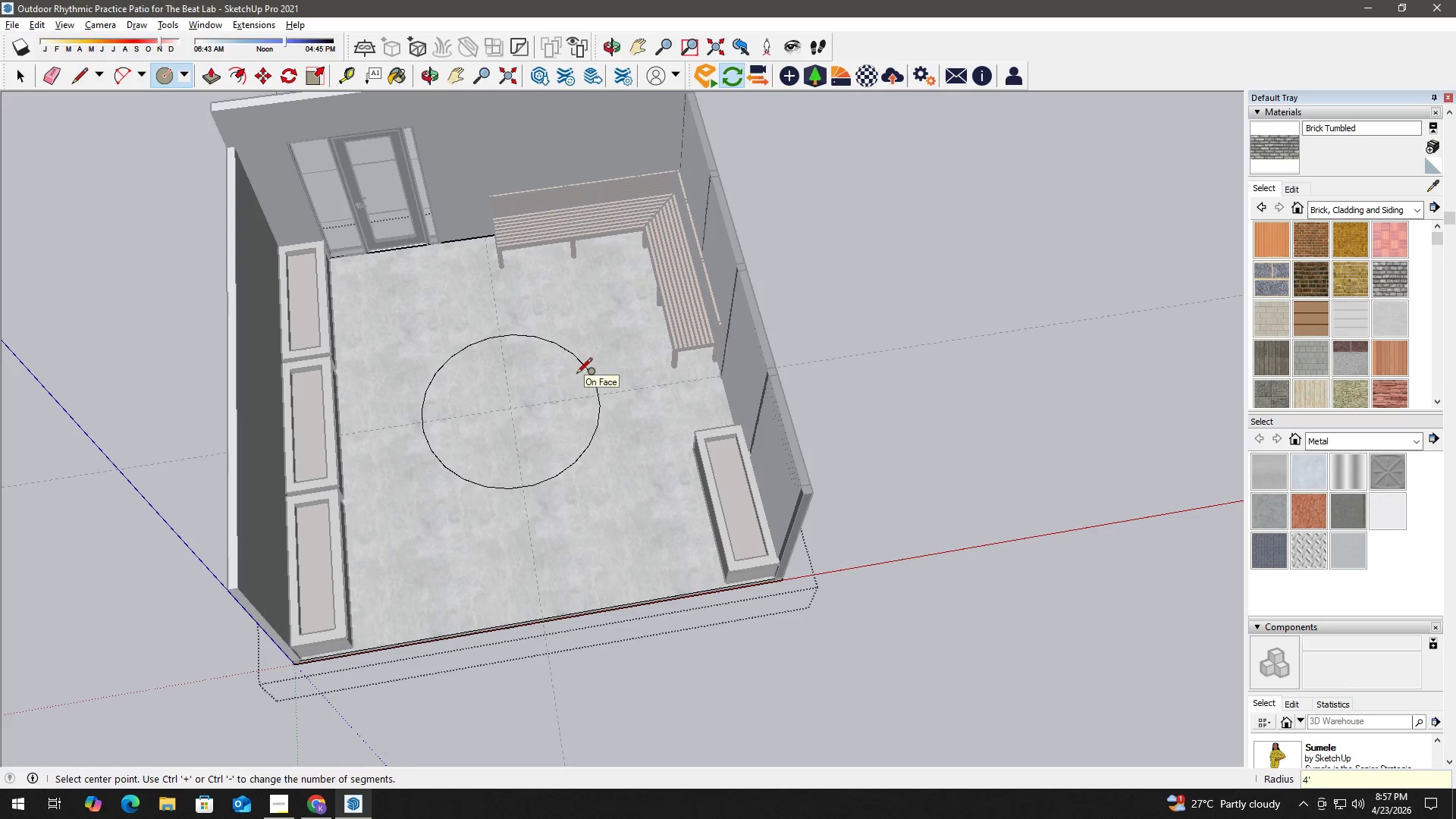 
key(Space)
 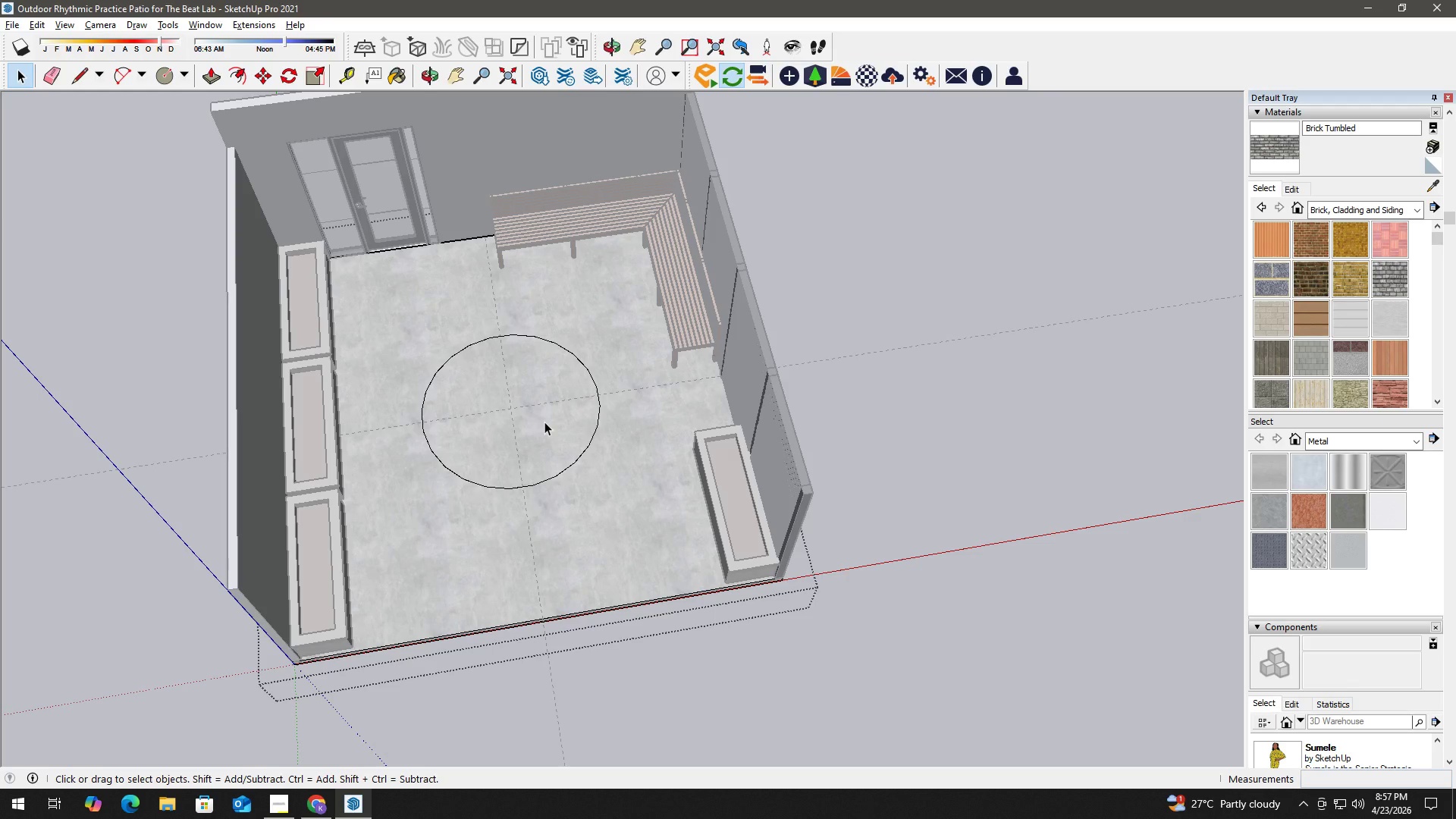 
wait(15.92)
 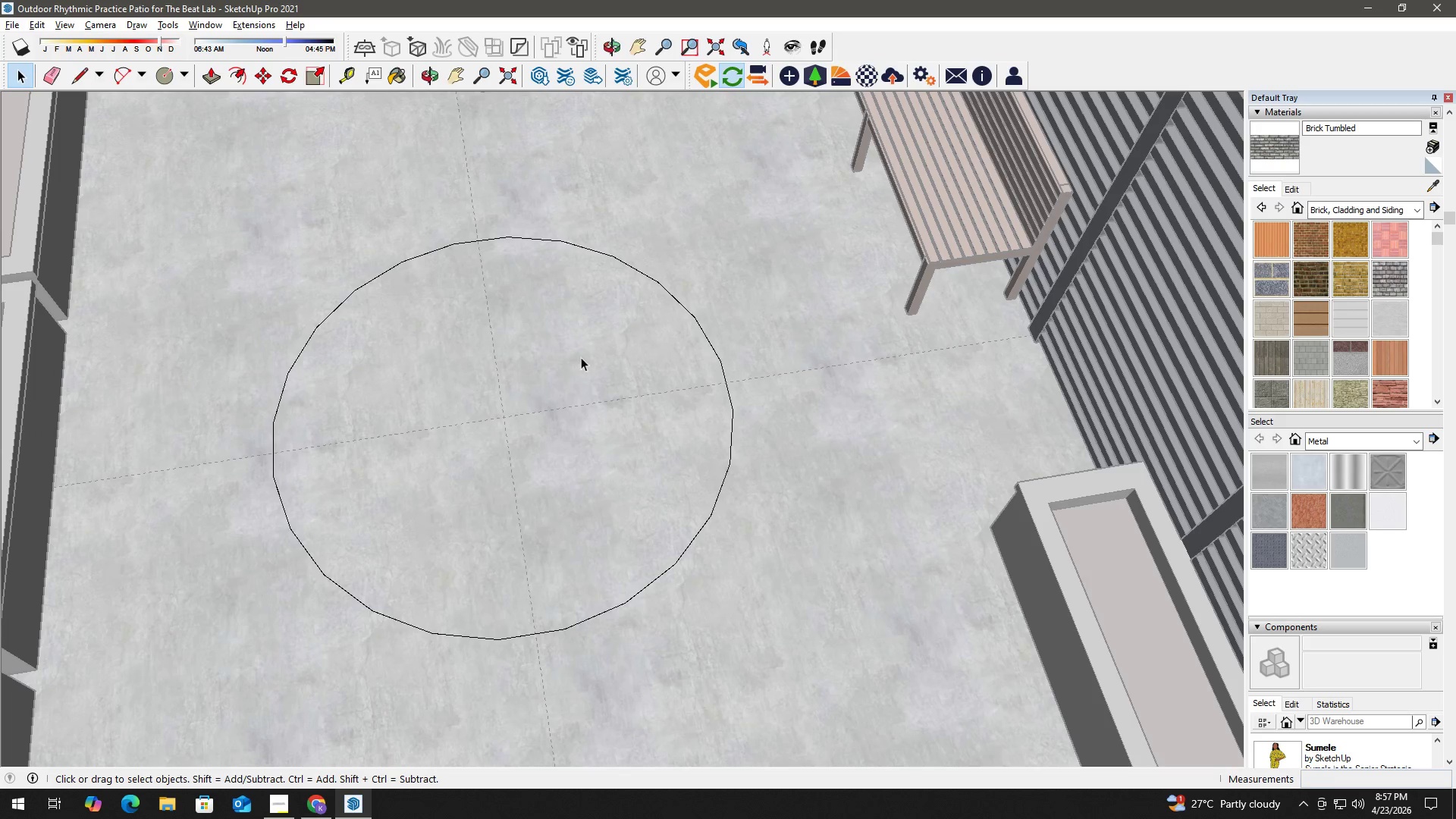 
left_click([584, 347])
 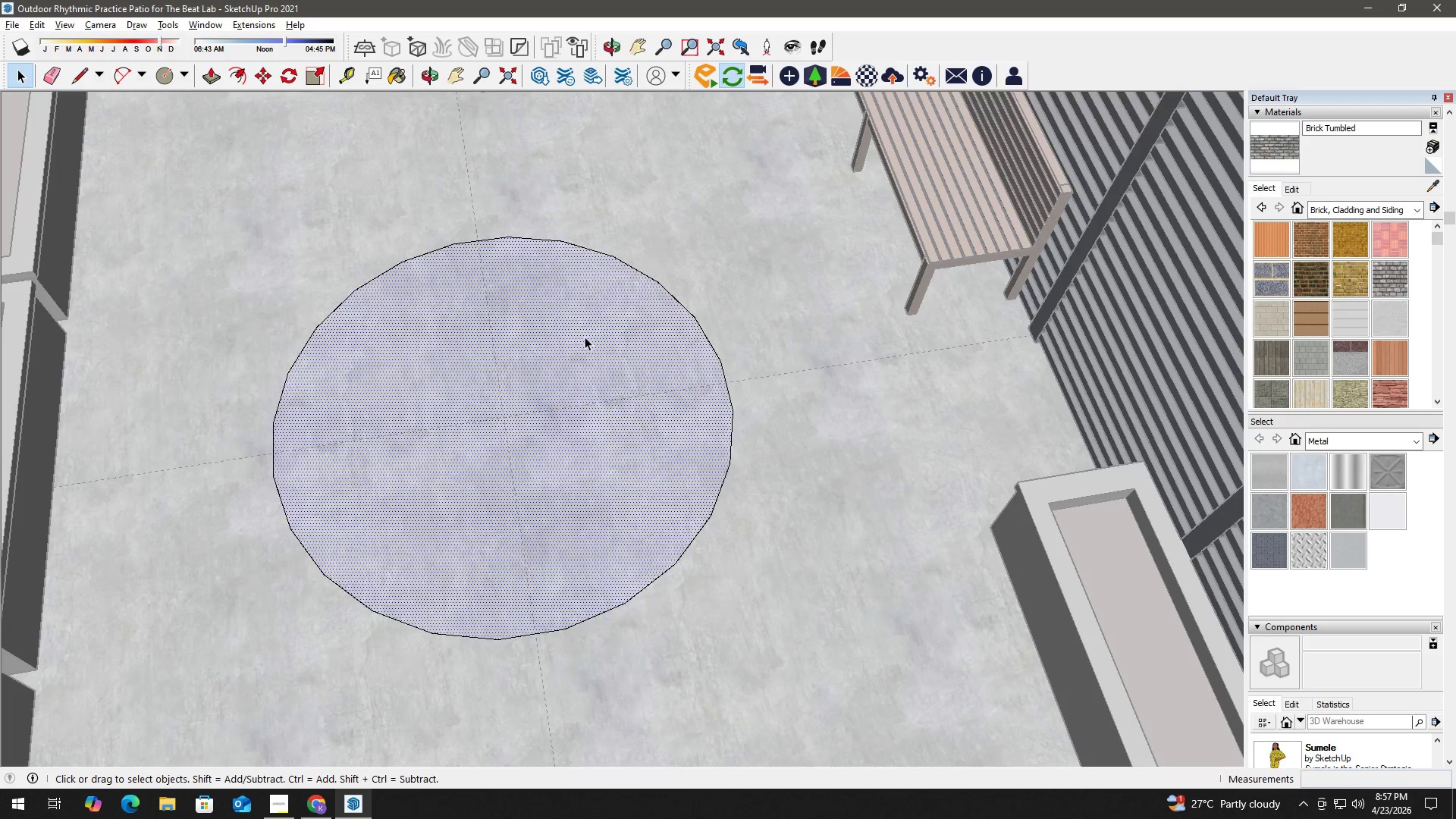 
scroll: coordinate [507, 394], scroll_direction: up, amount: 9.0
 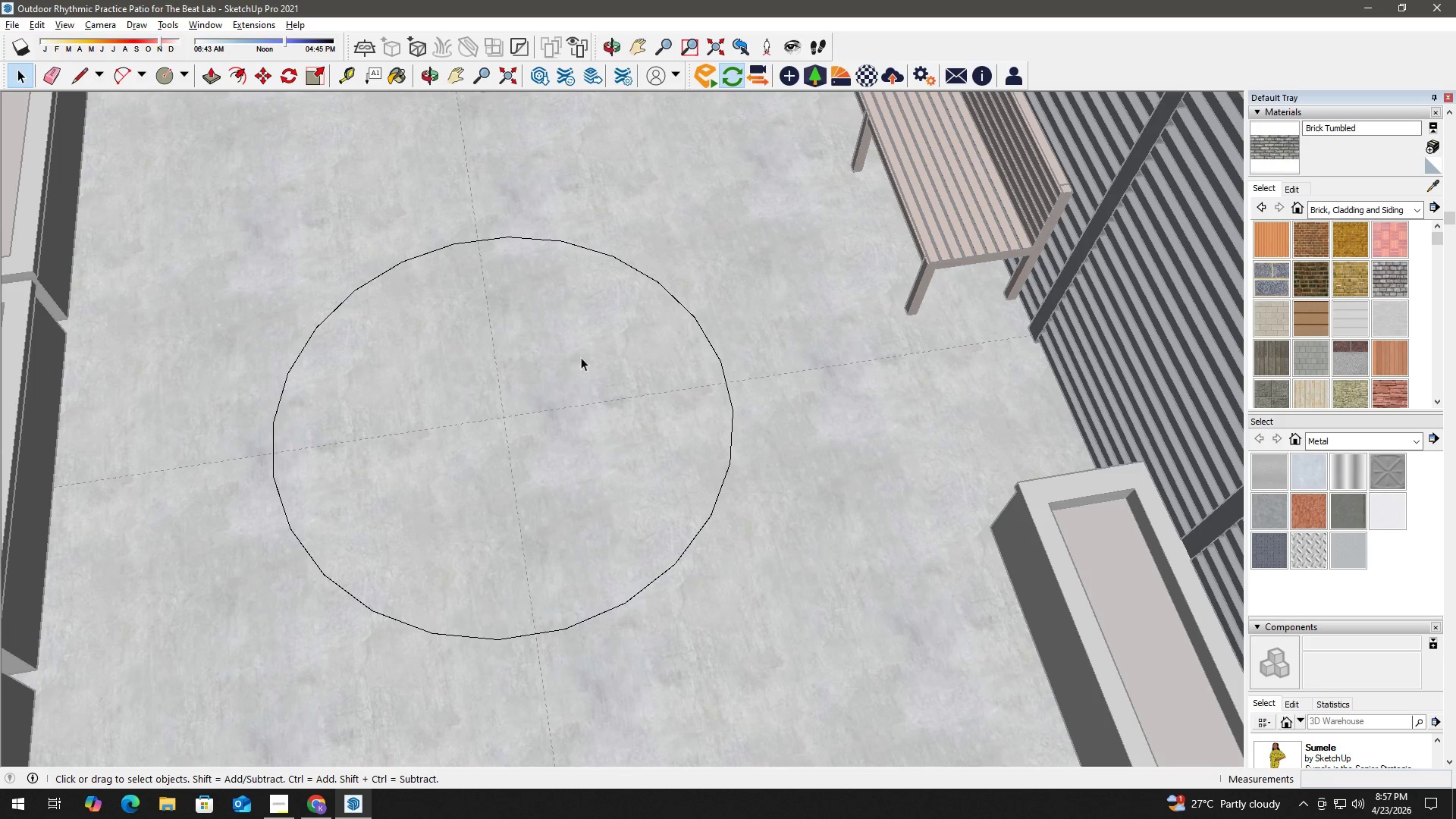 
key(F)
 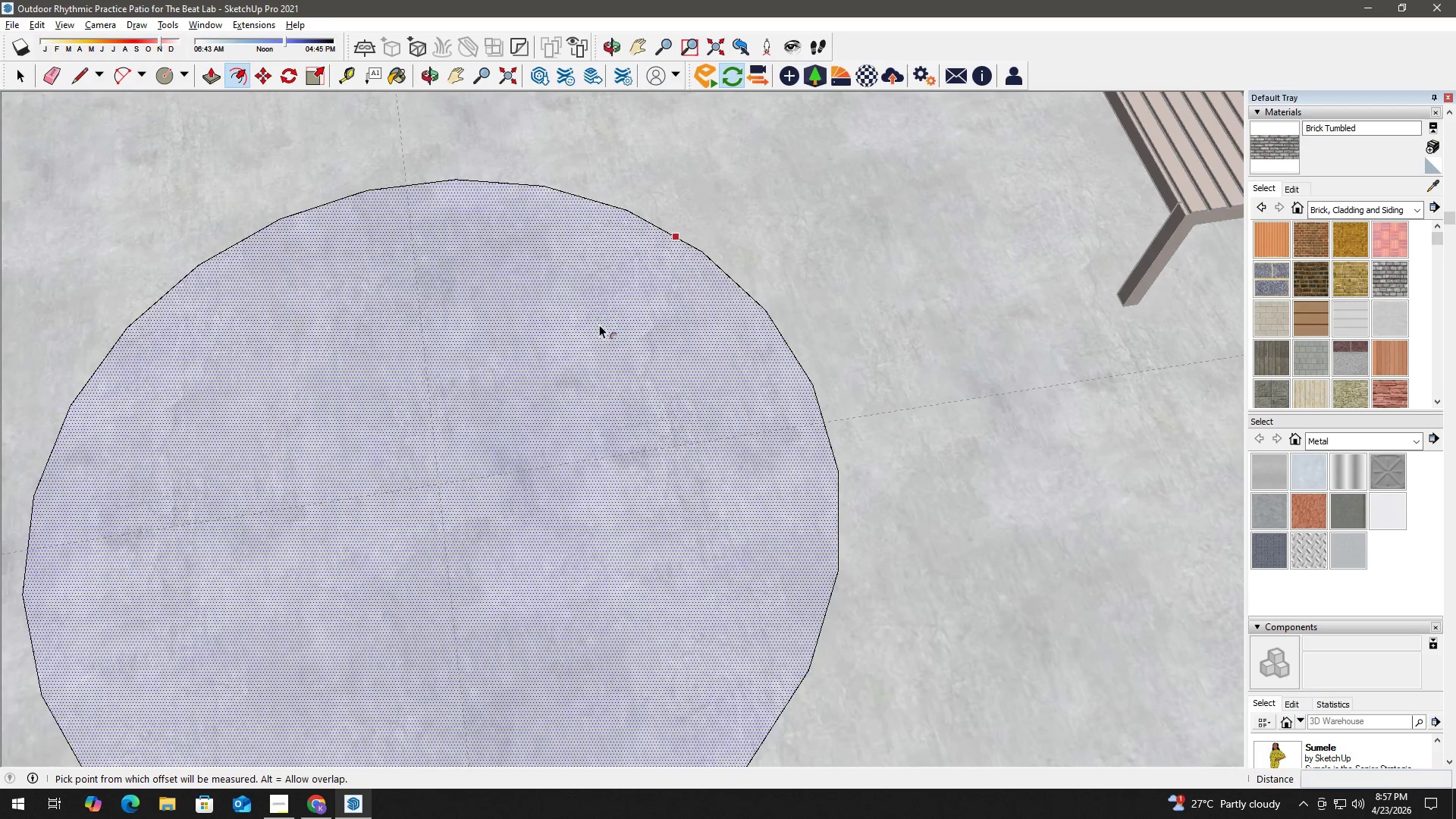 
left_click([599, 324])
 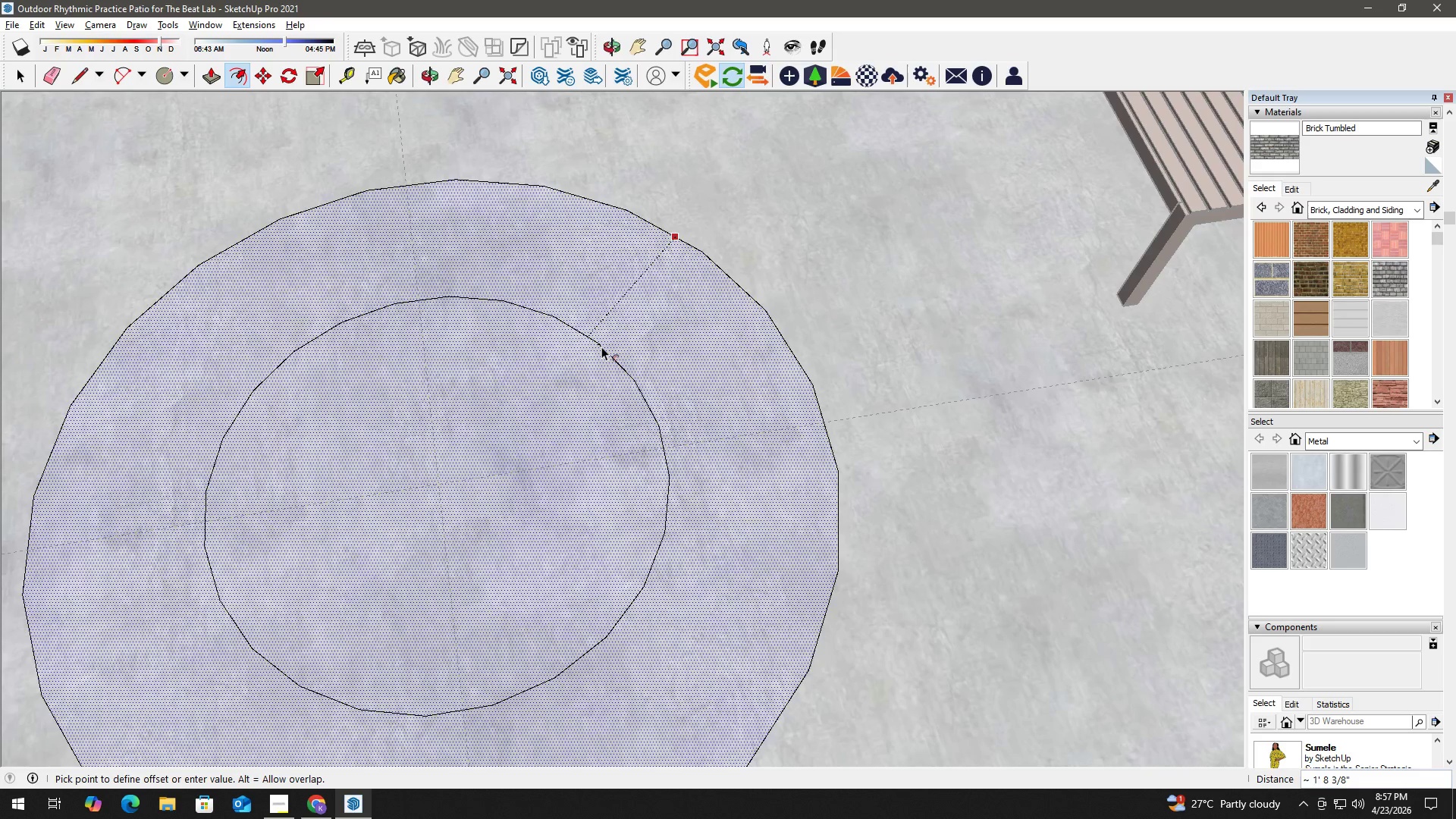 
scroll: coordinate [592, 327], scroll_direction: up, amount: 5.0
 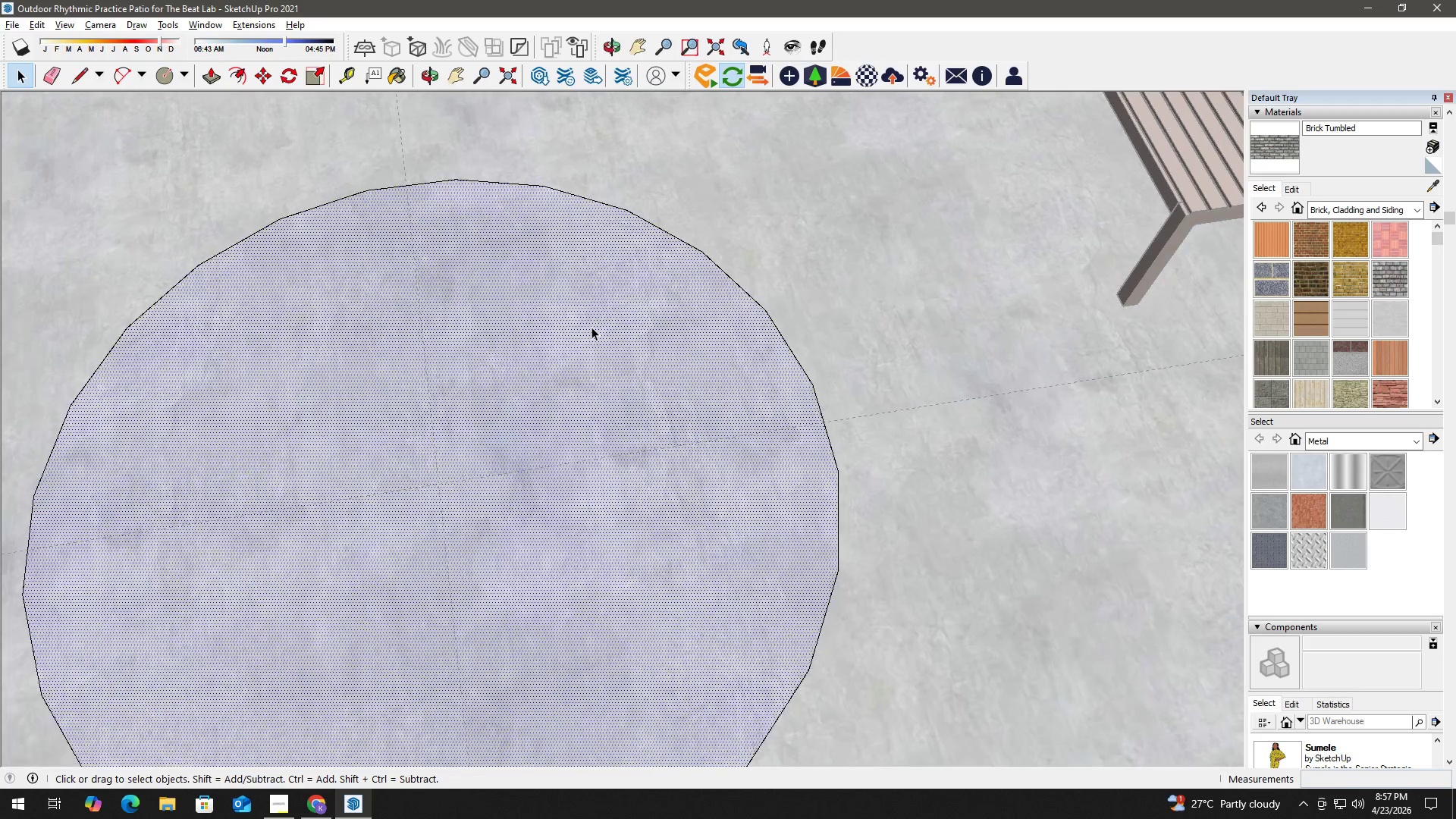 
key(Numpad1)
 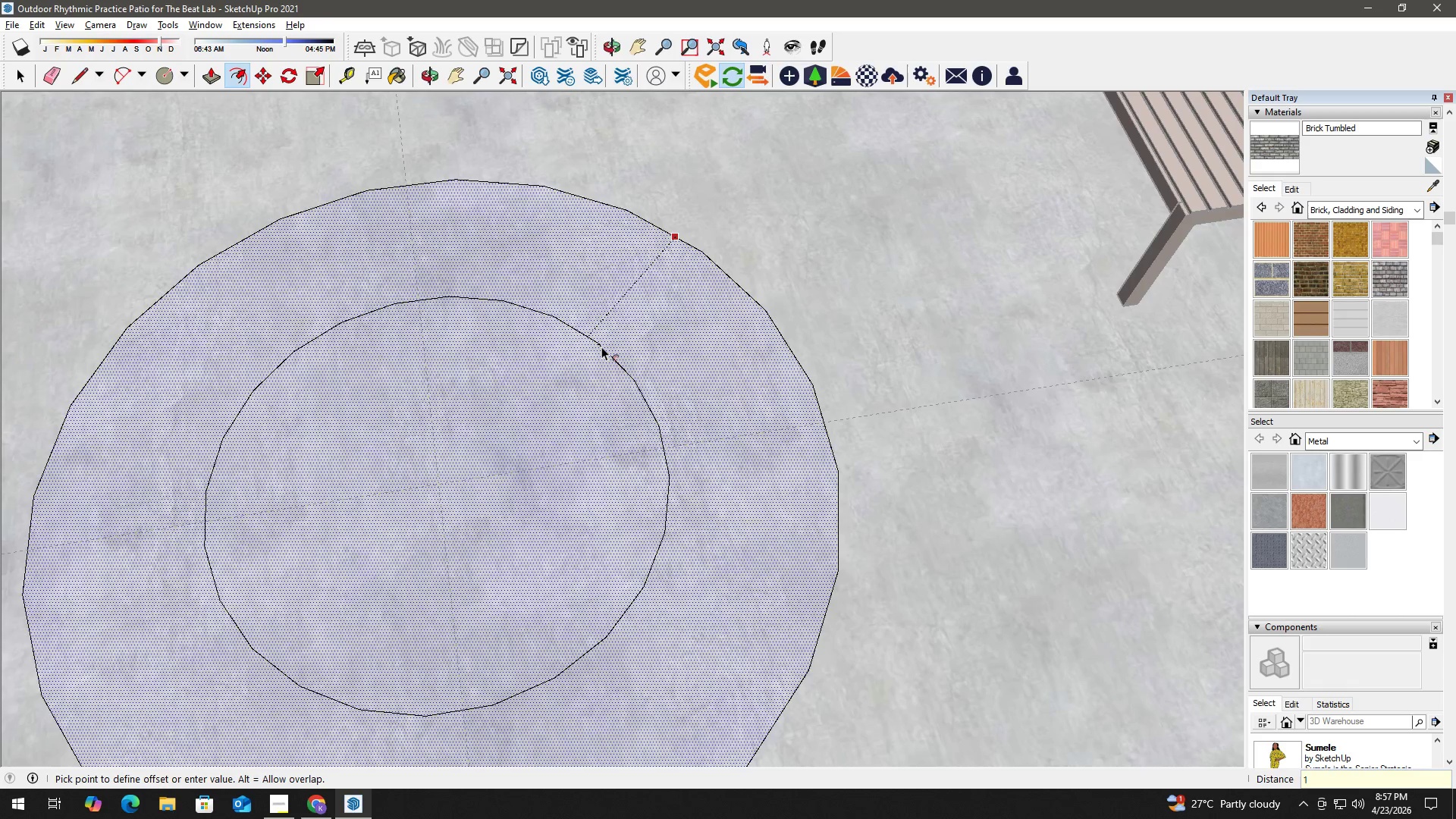 
key(NumpadDivide)
 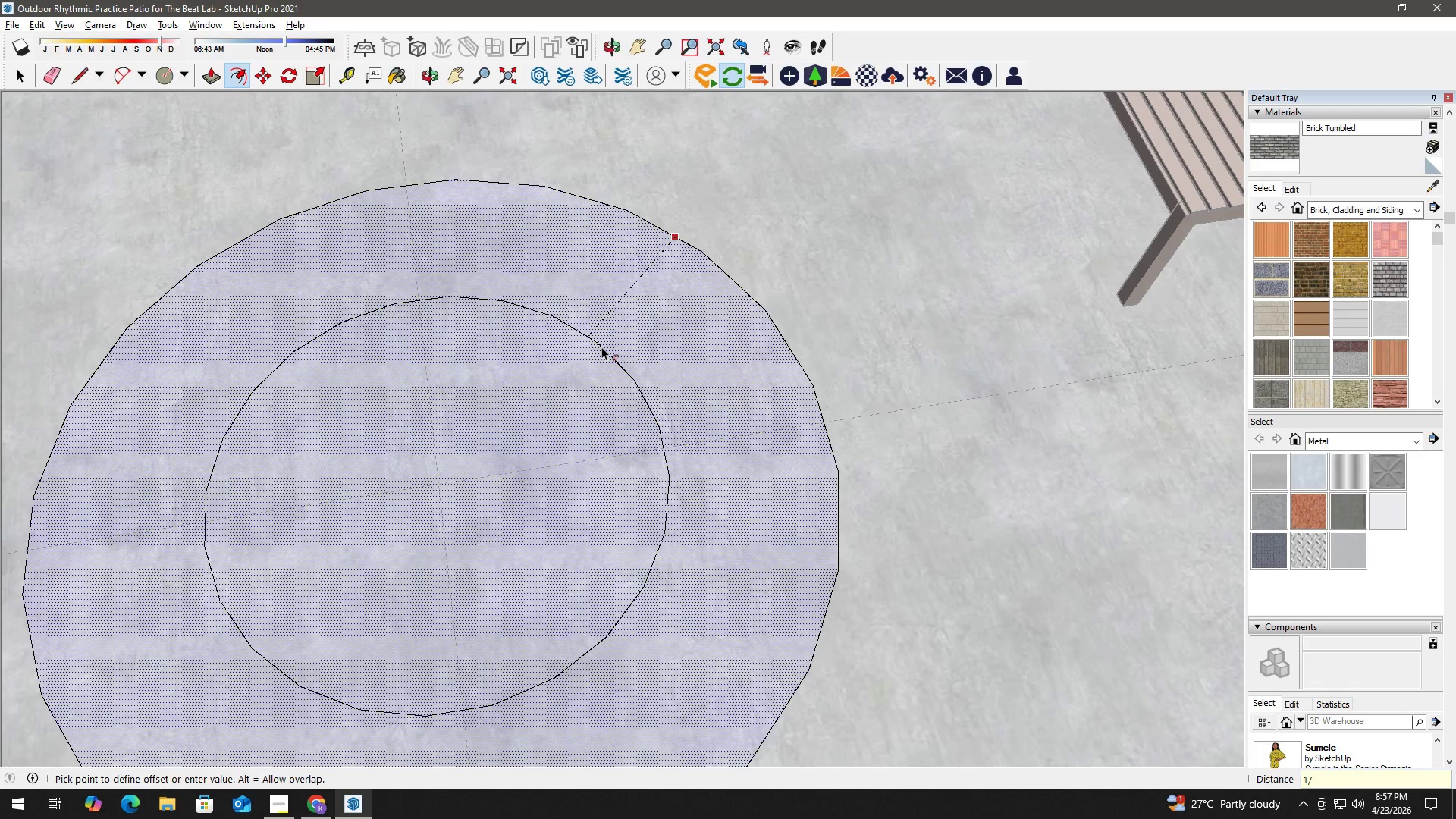 
key(Numpad4)
 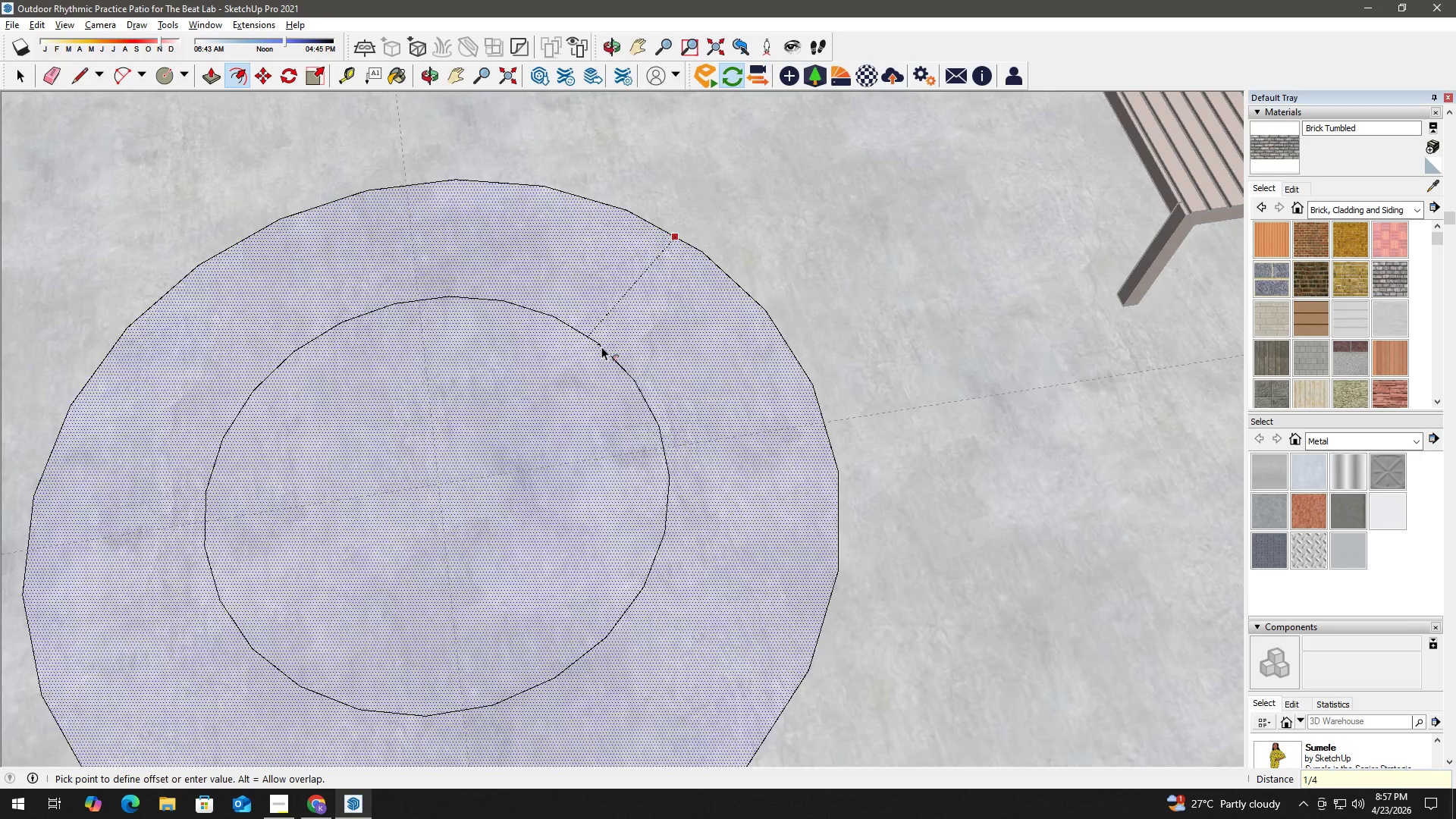 
key(NumpadEnter)
 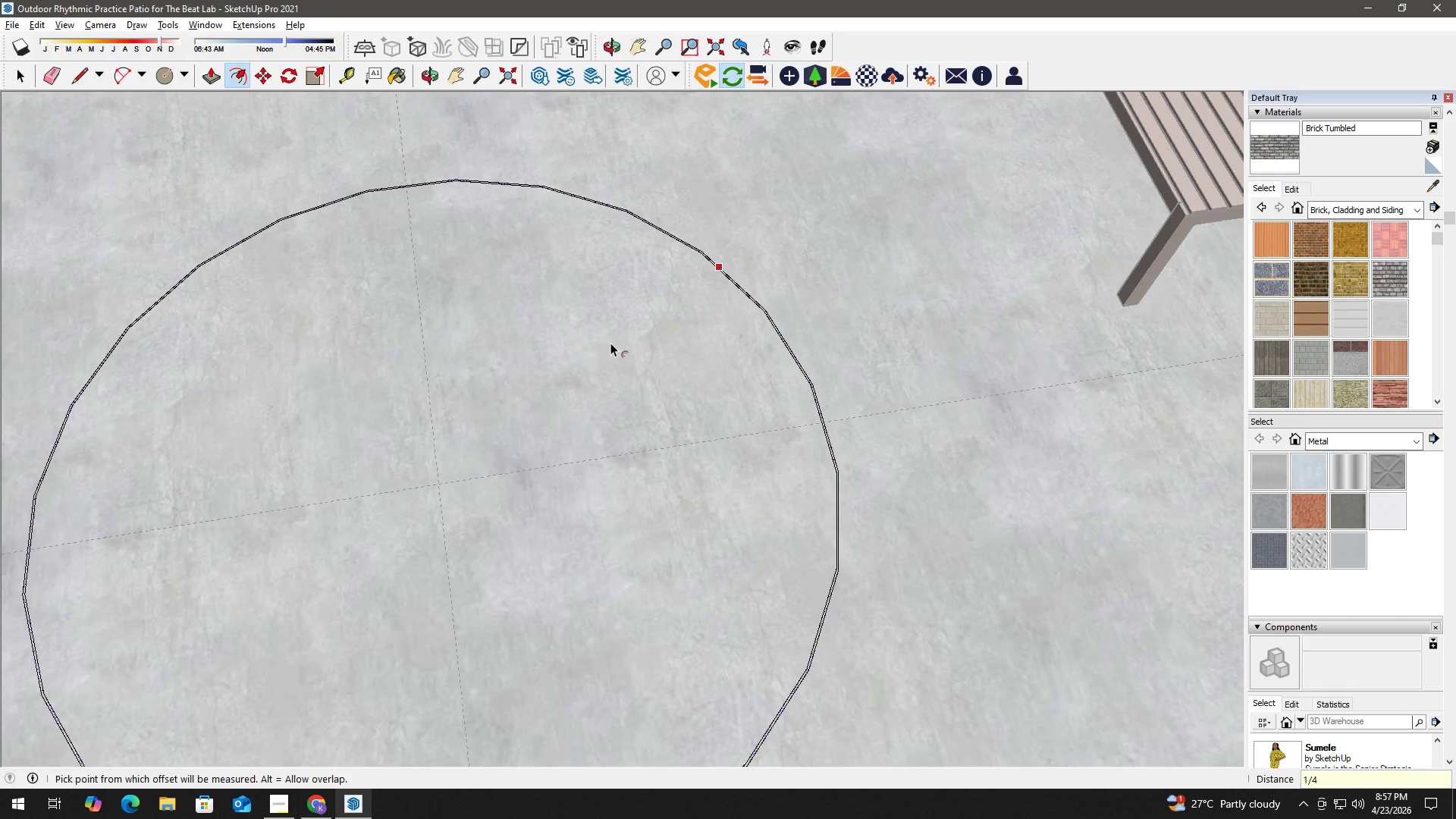 
key(Space)
 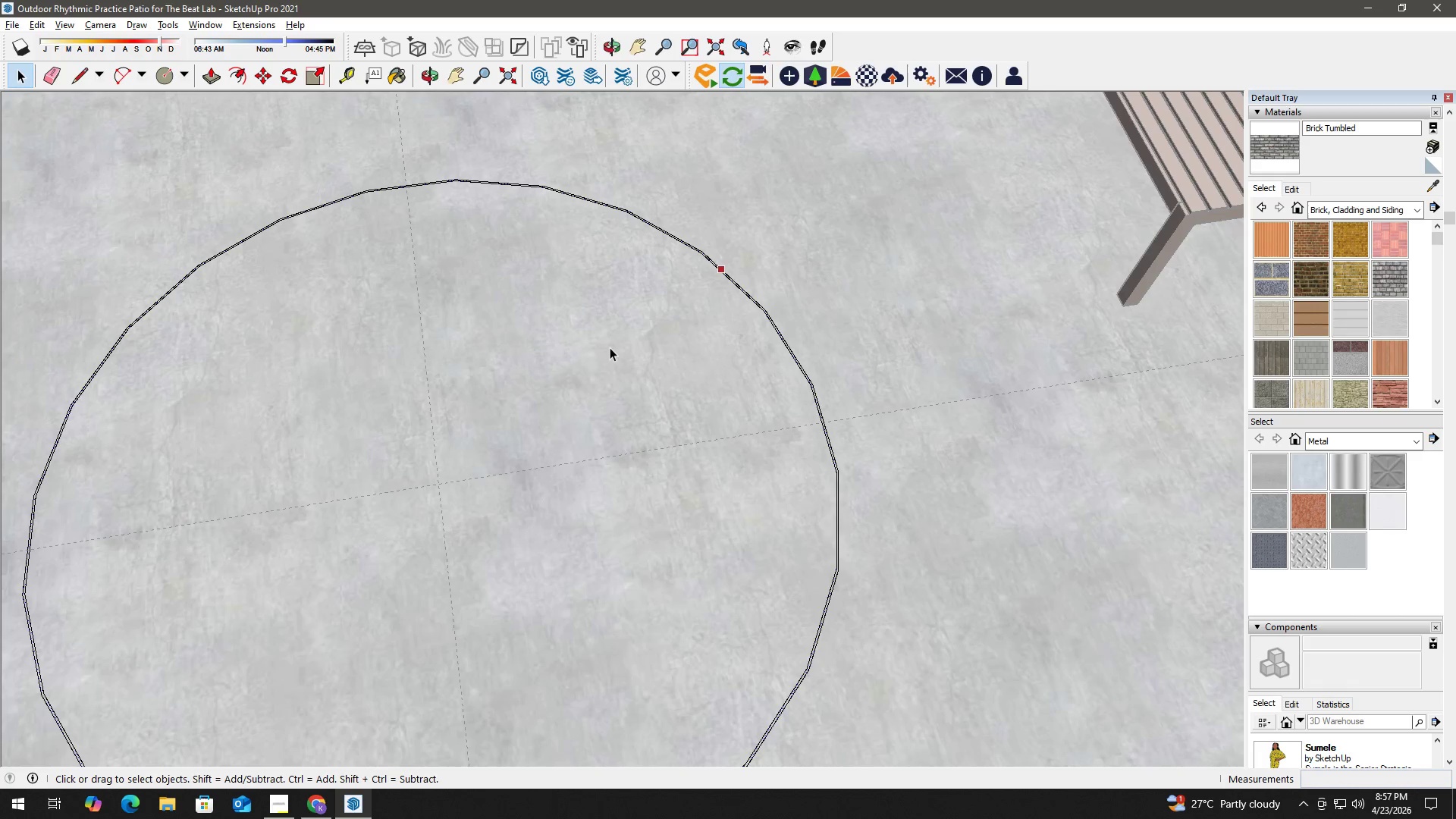 
key(Control+ControlLeft)
 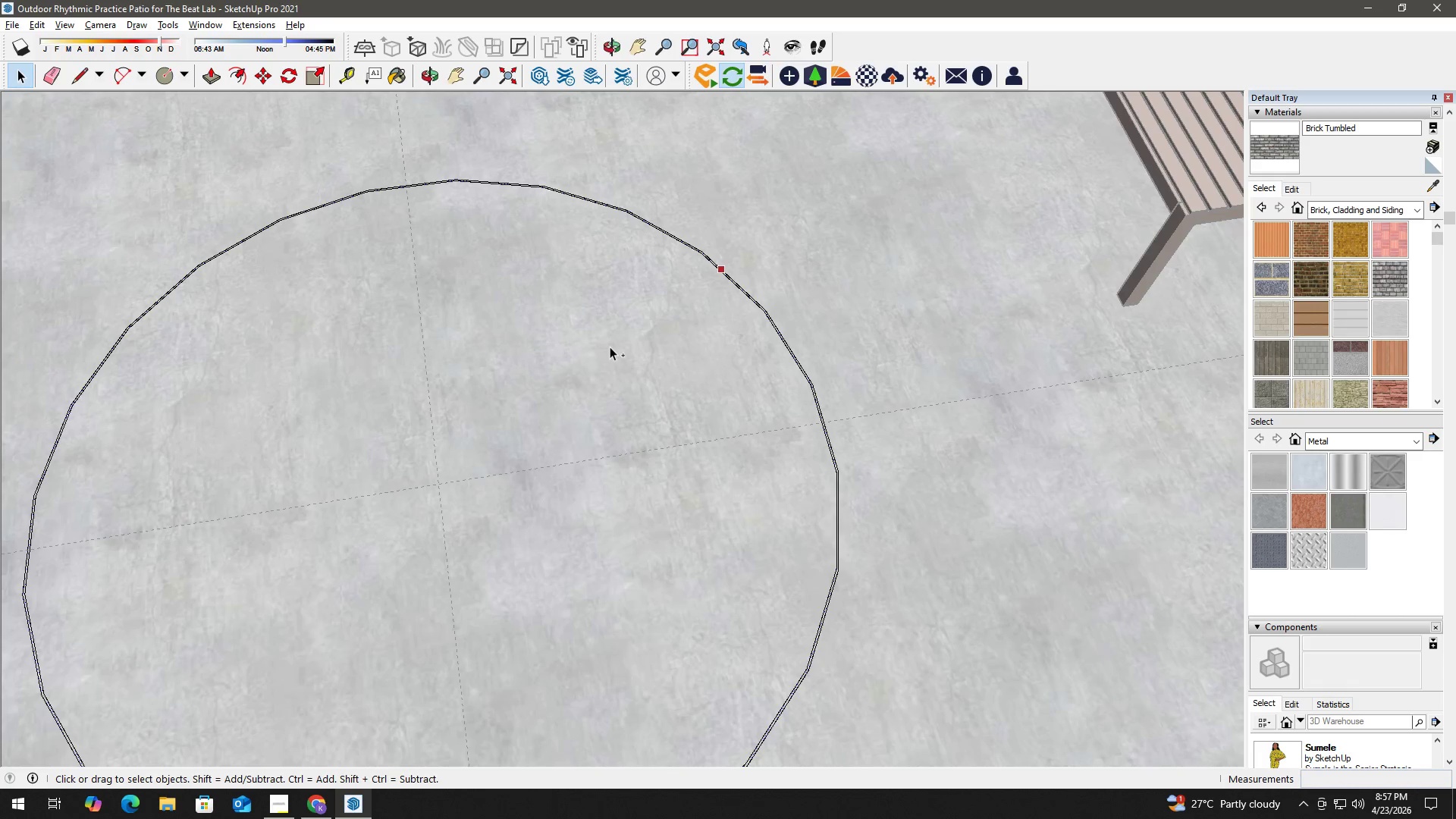 
key(Control+Z)
 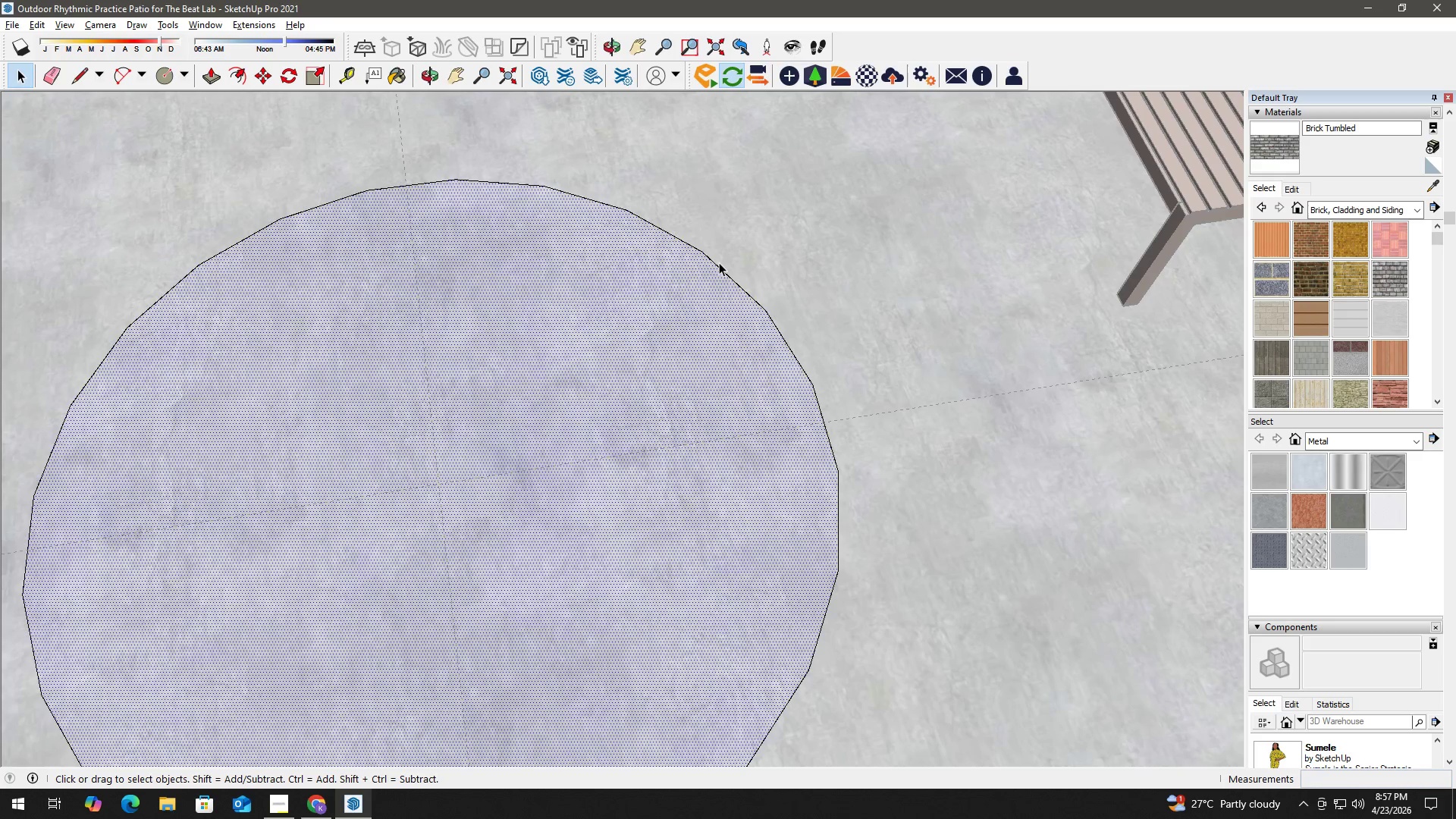 
left_click([720, 267])
 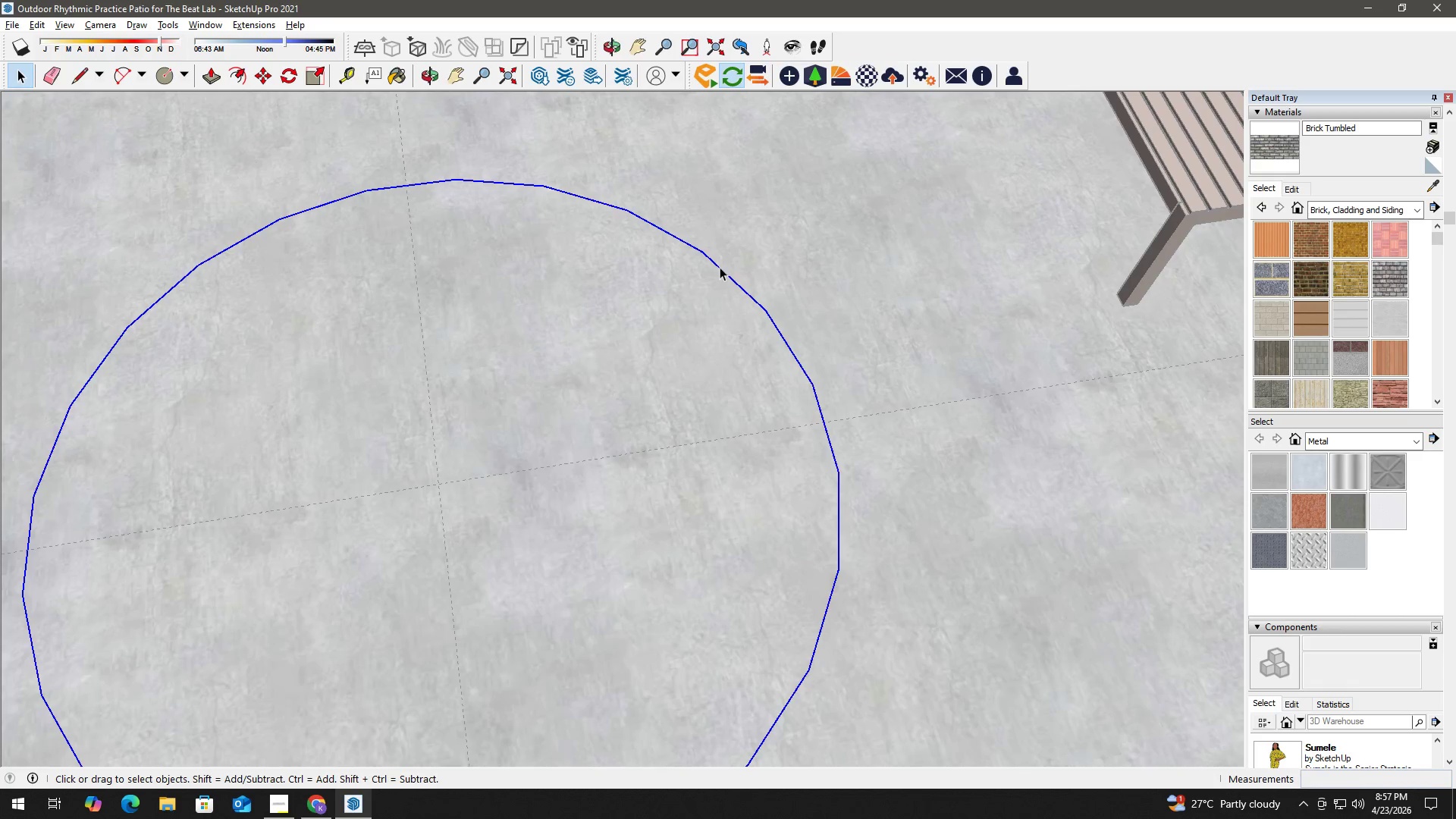 
right_click([720, 267])
 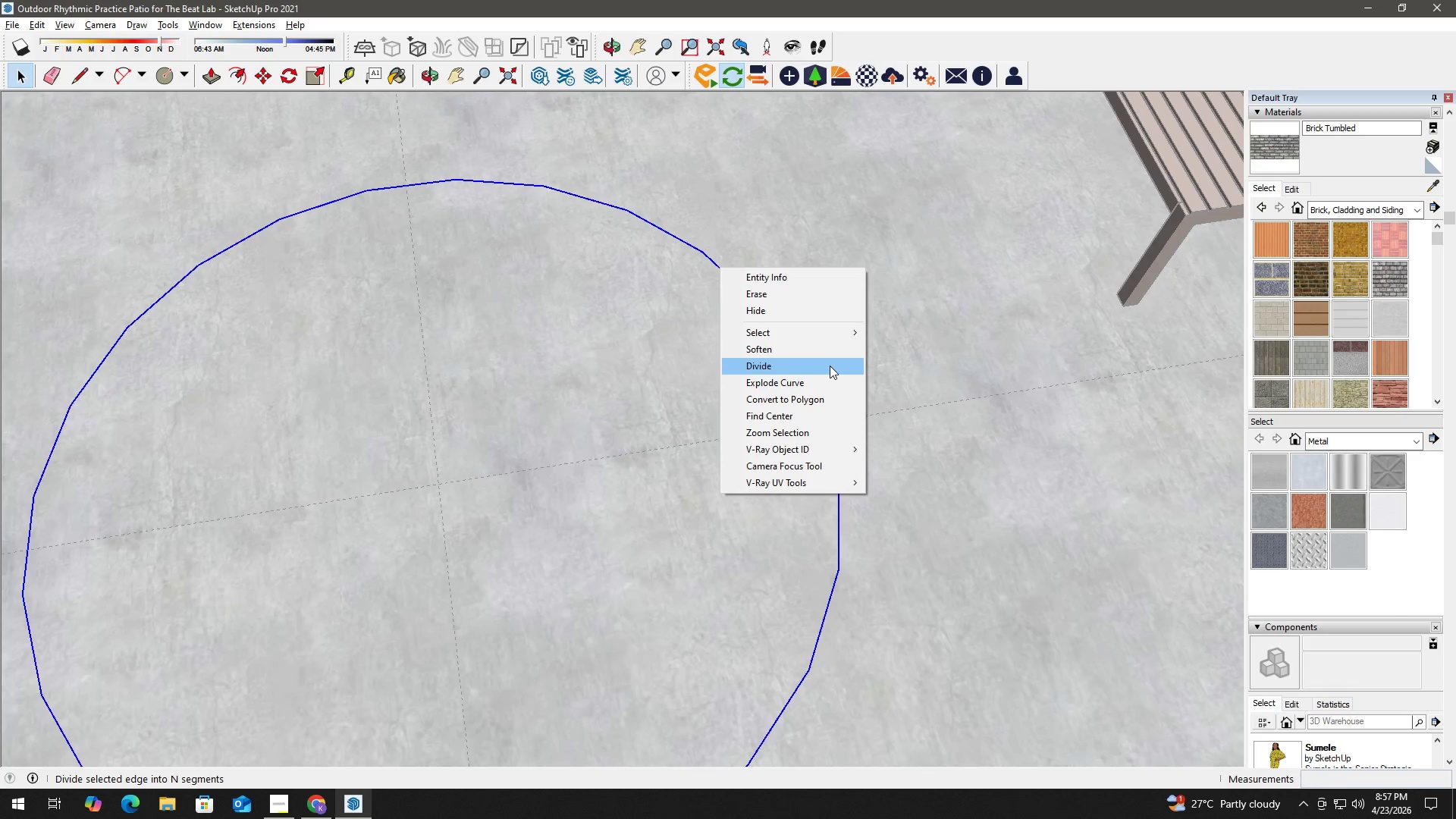 
left_click([827, 362])
 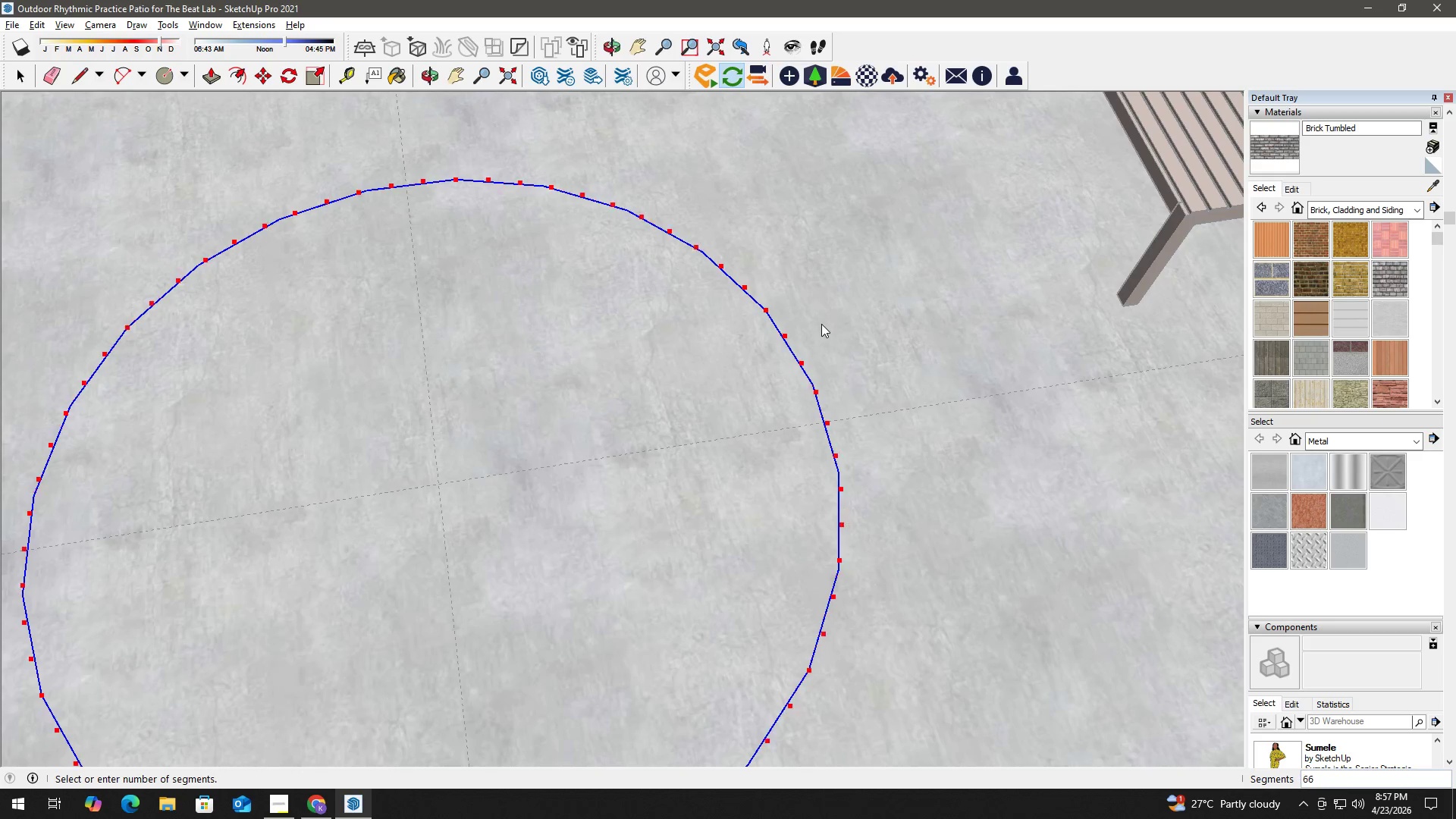 
key(Numpad5)
 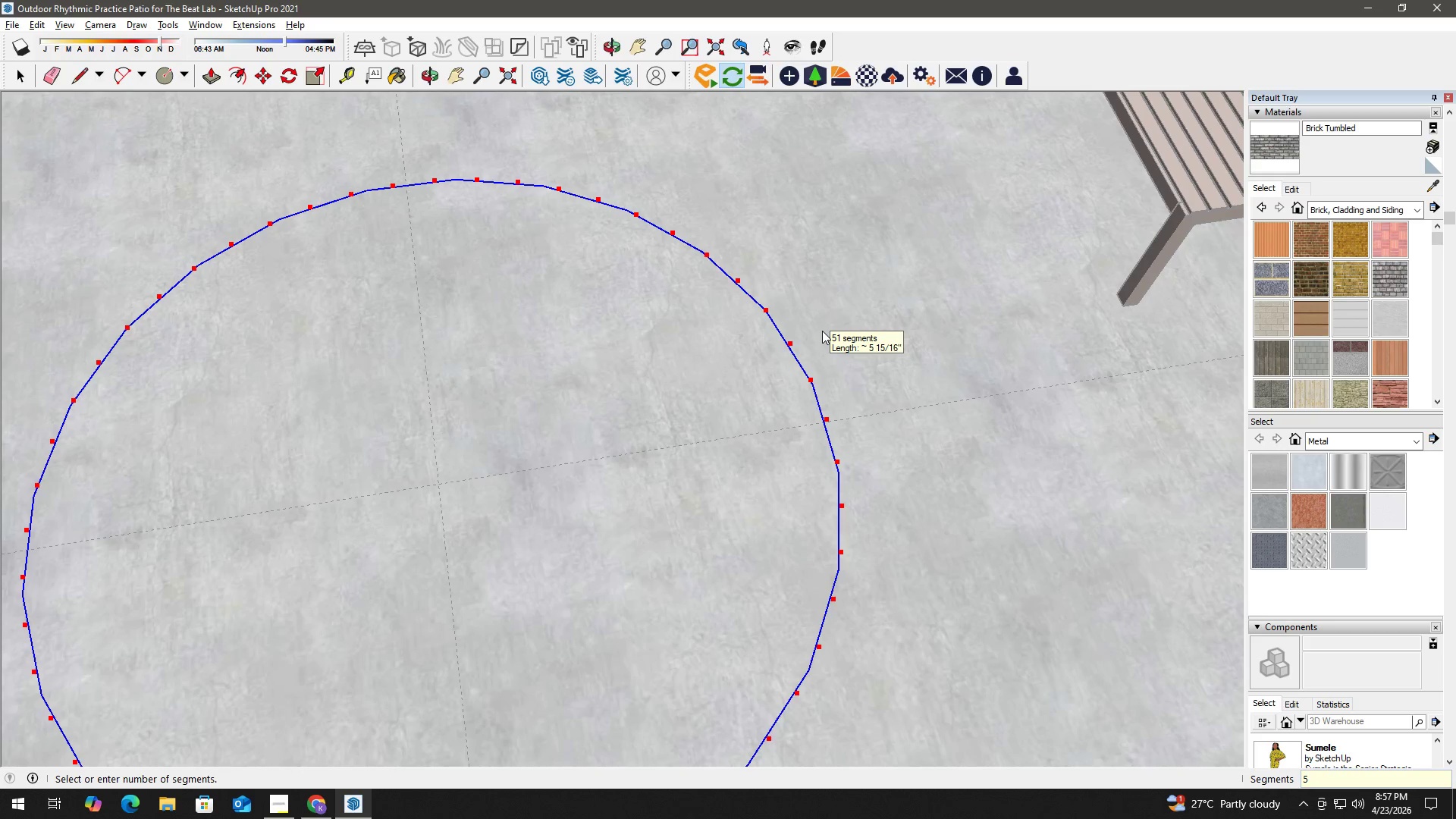 
key(Numpad0)
 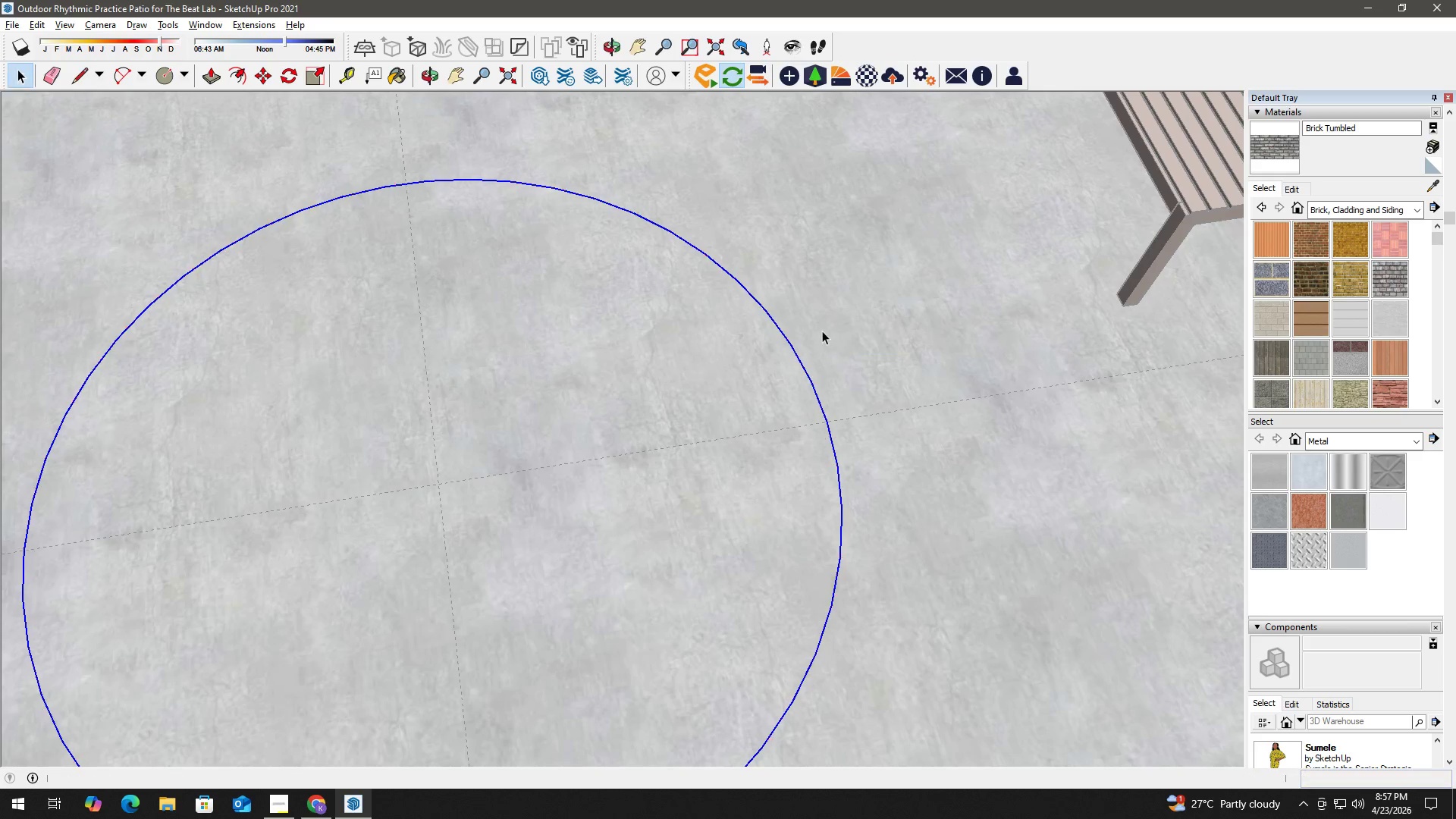 
key(NumpadEnter)
 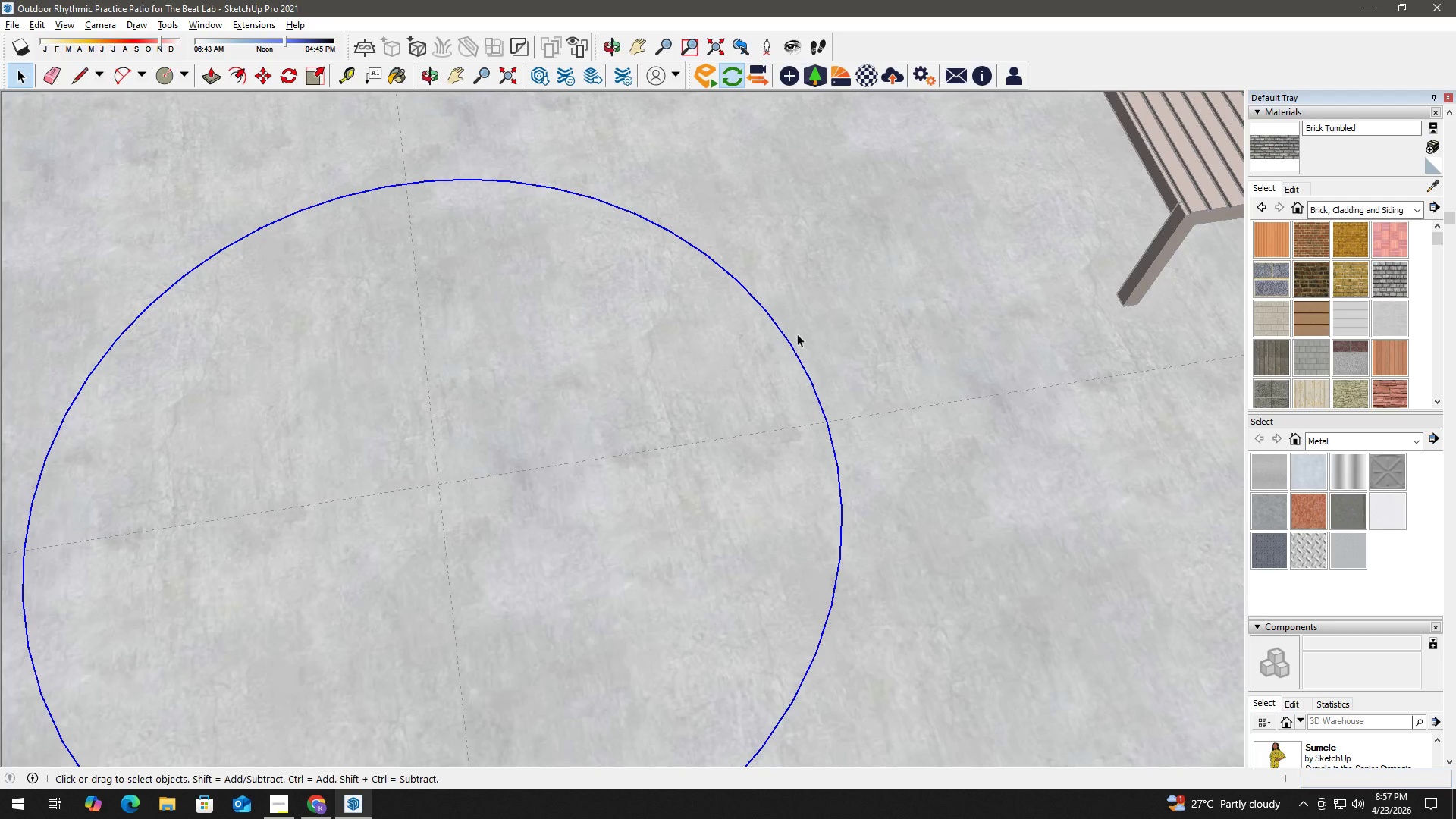 
key(Space)
 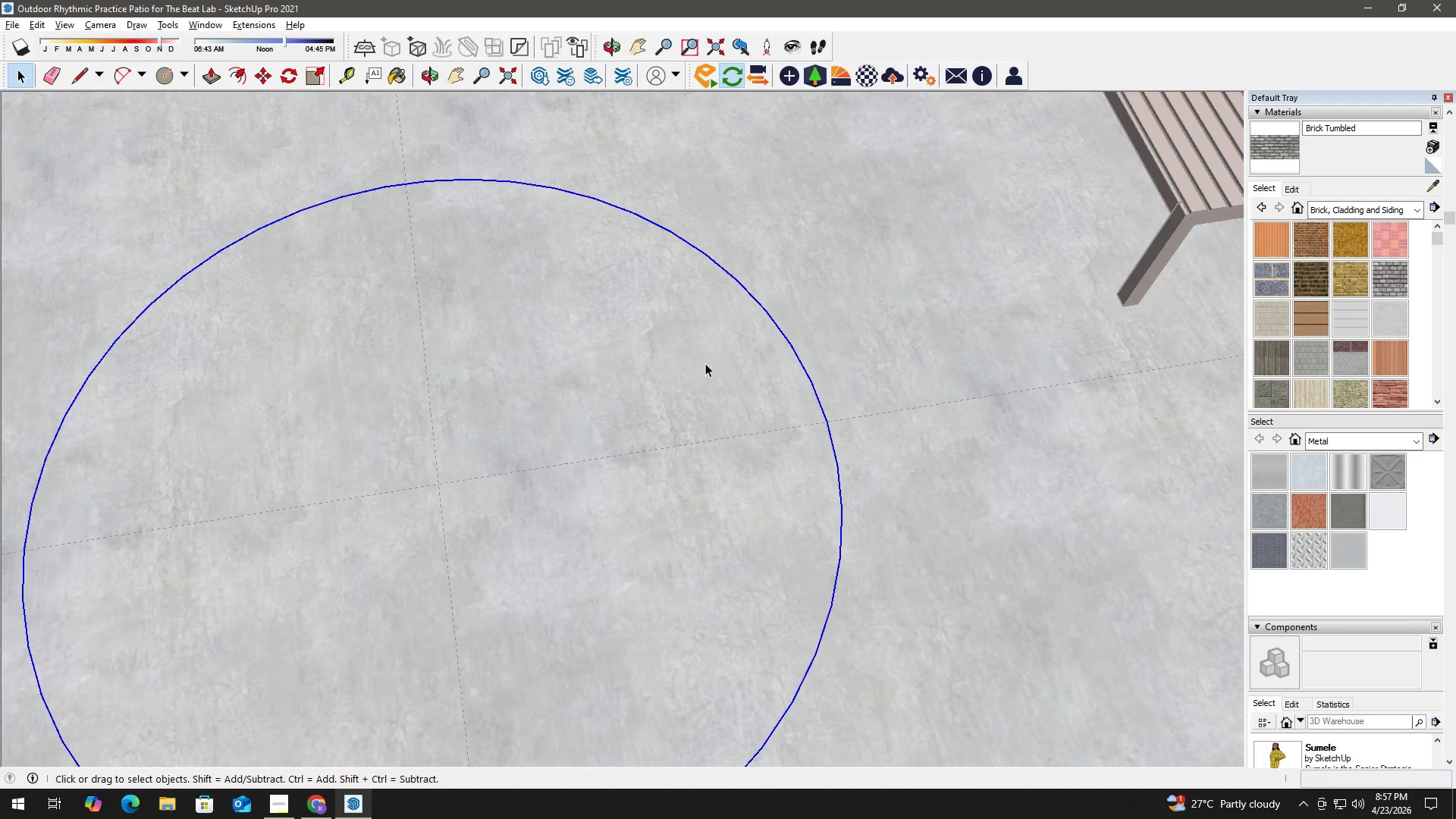 
left_click([689, 365])
 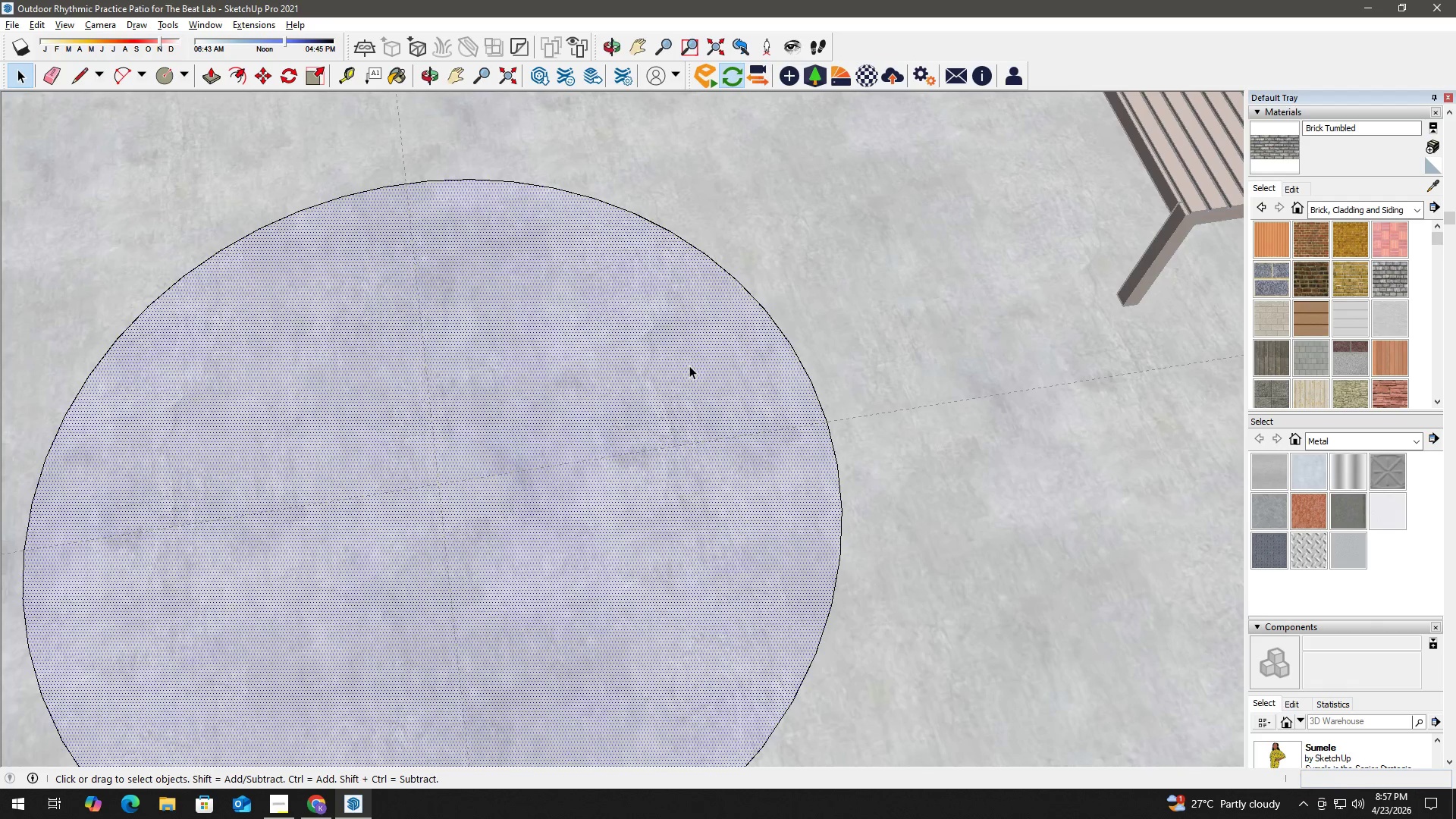 
key(F)
 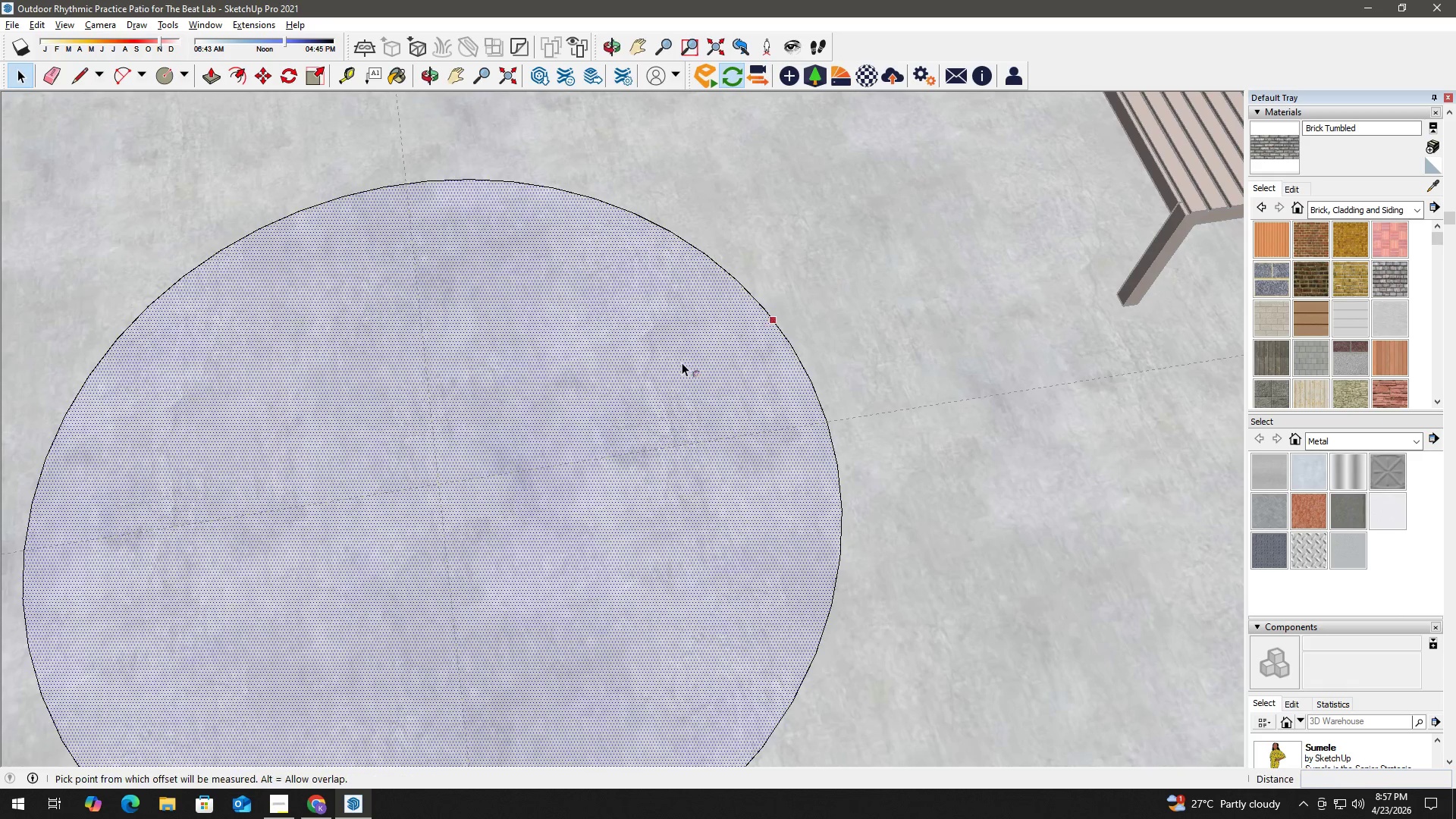 
left_click([682, 362])
 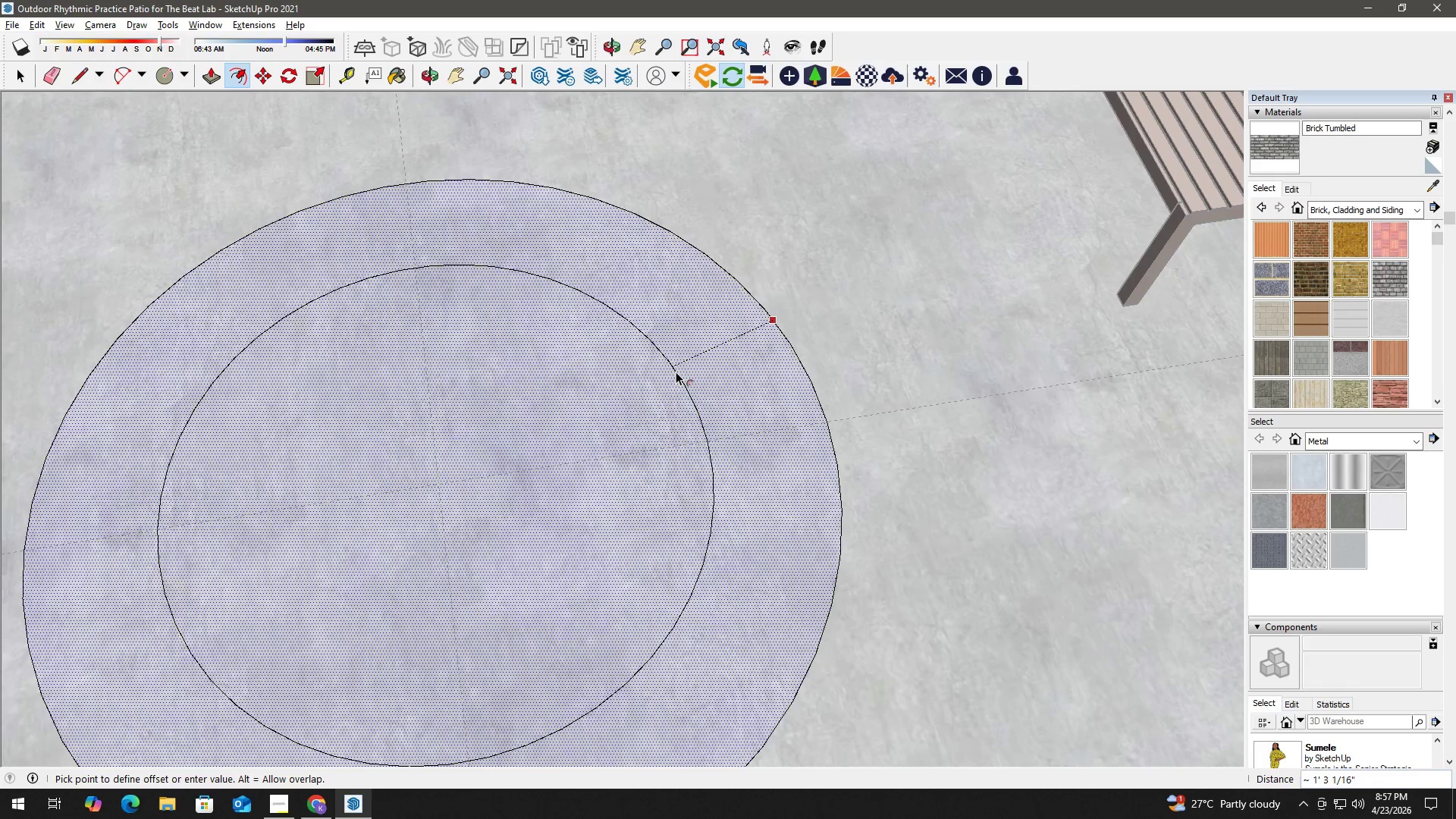 
key(Numpad1)
 